 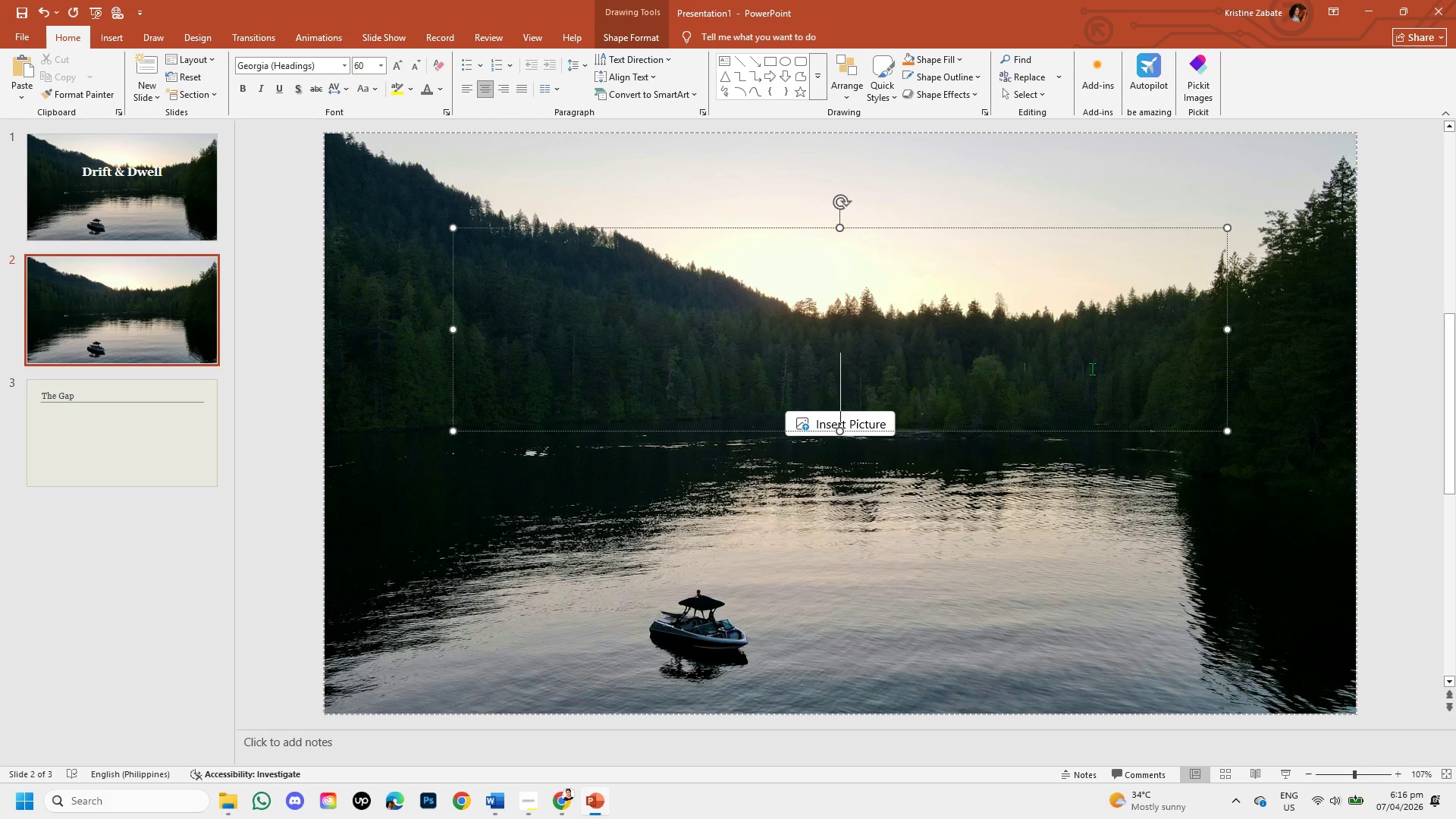 
key(Control+V)
 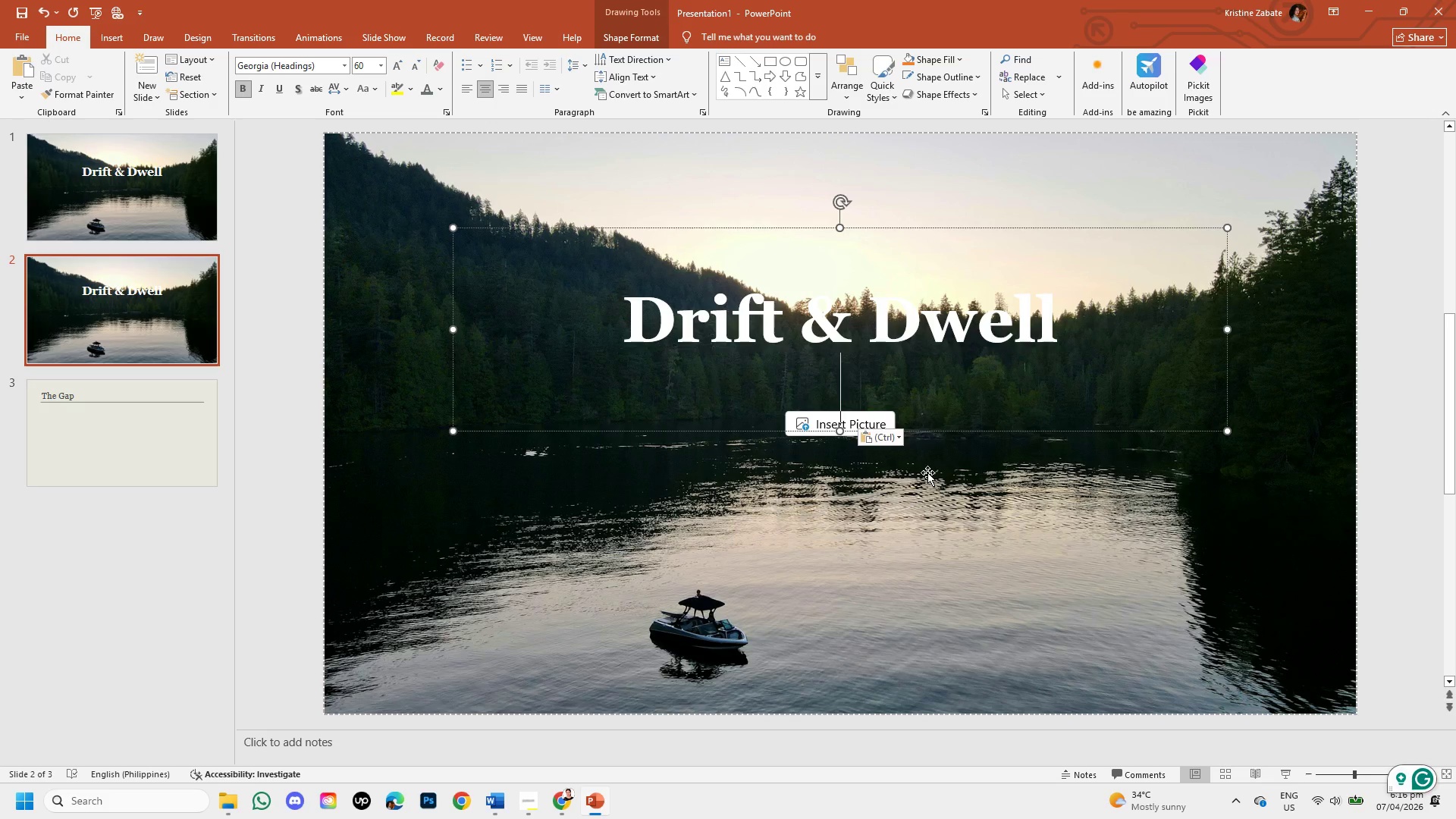 
left_click([927, 472])
 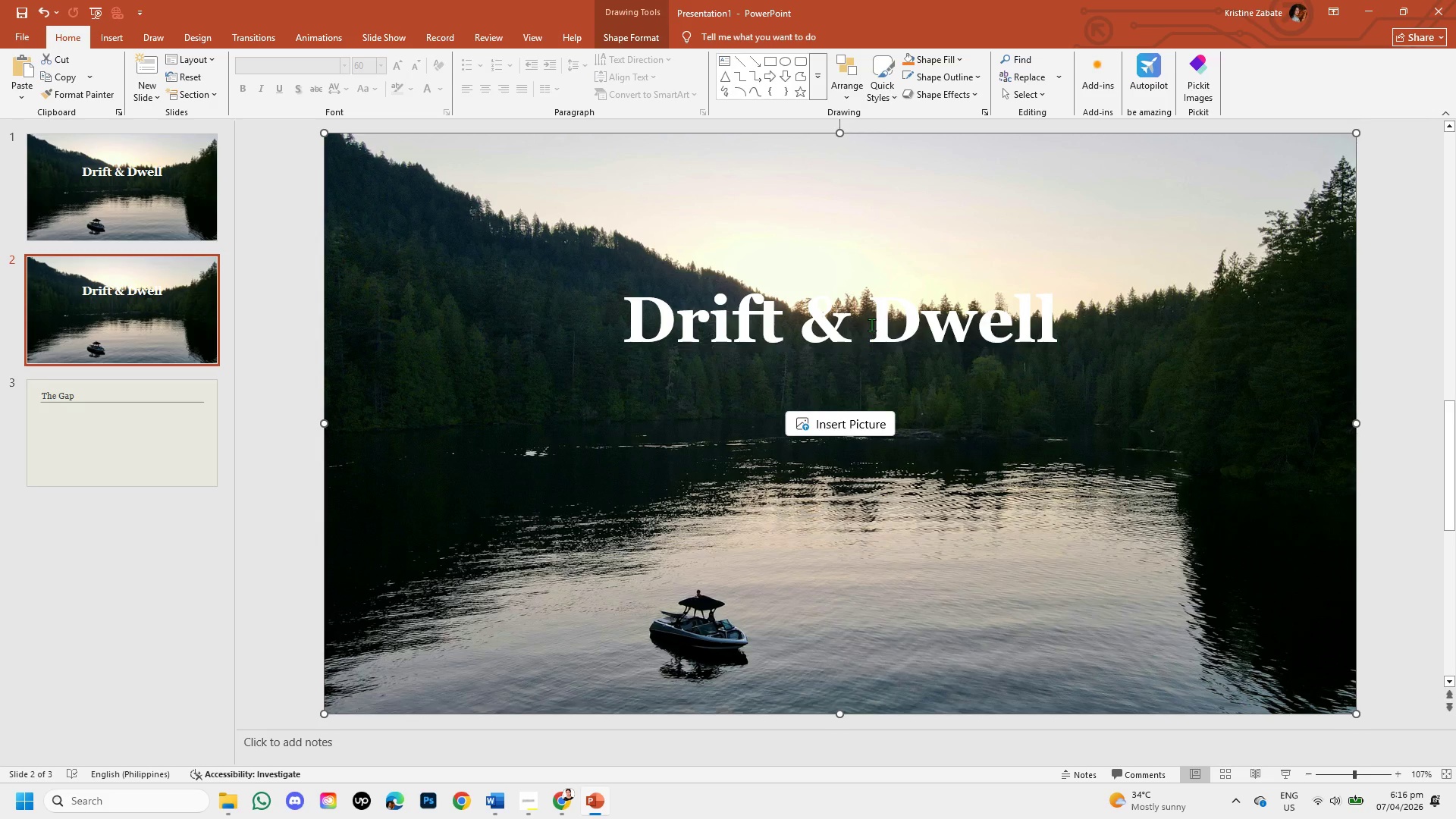 
left_click([871, 325])
 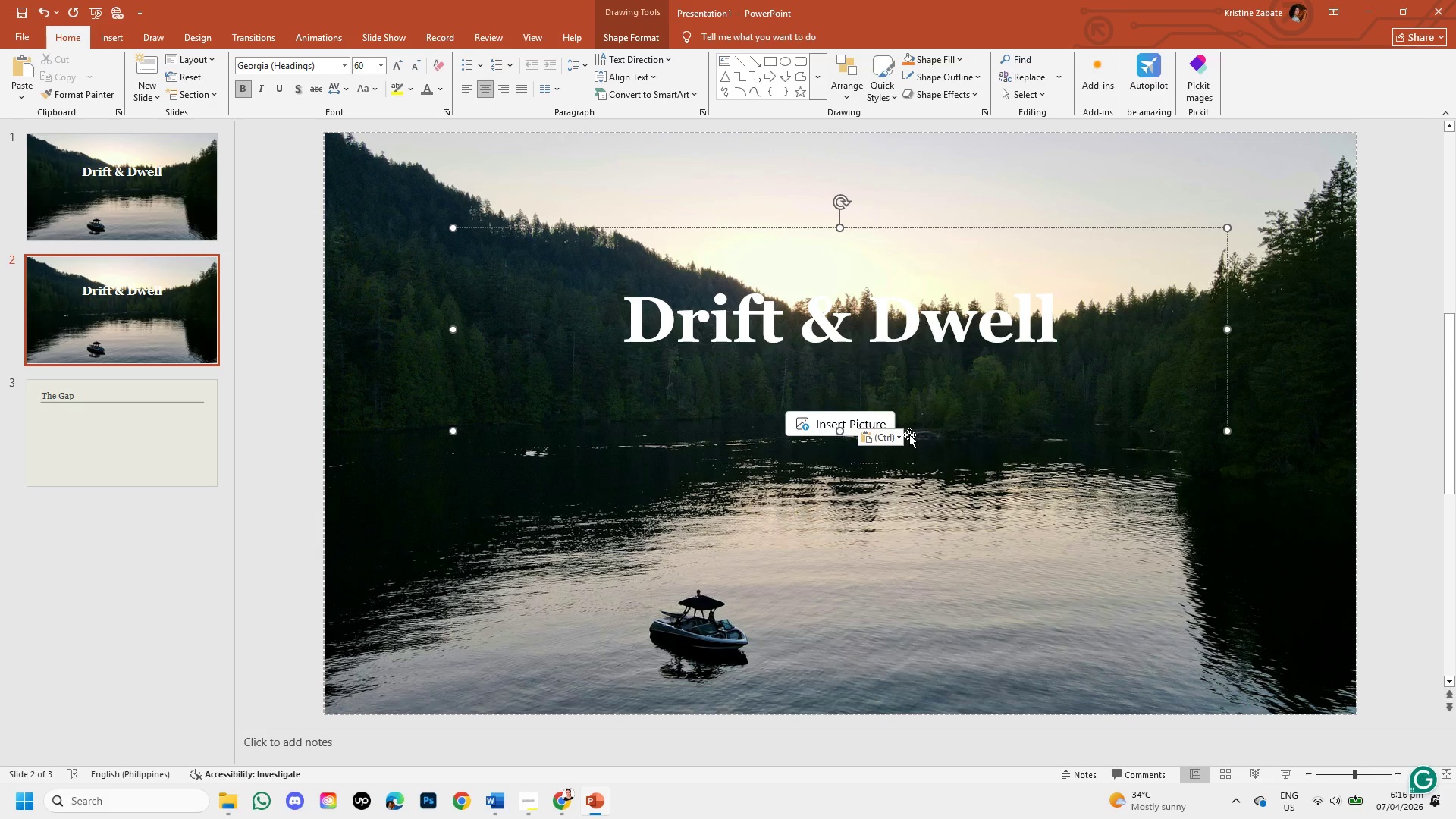 
left_click_drag(start_coordinate=[912, 431], to_coordinate=[906, 446])
 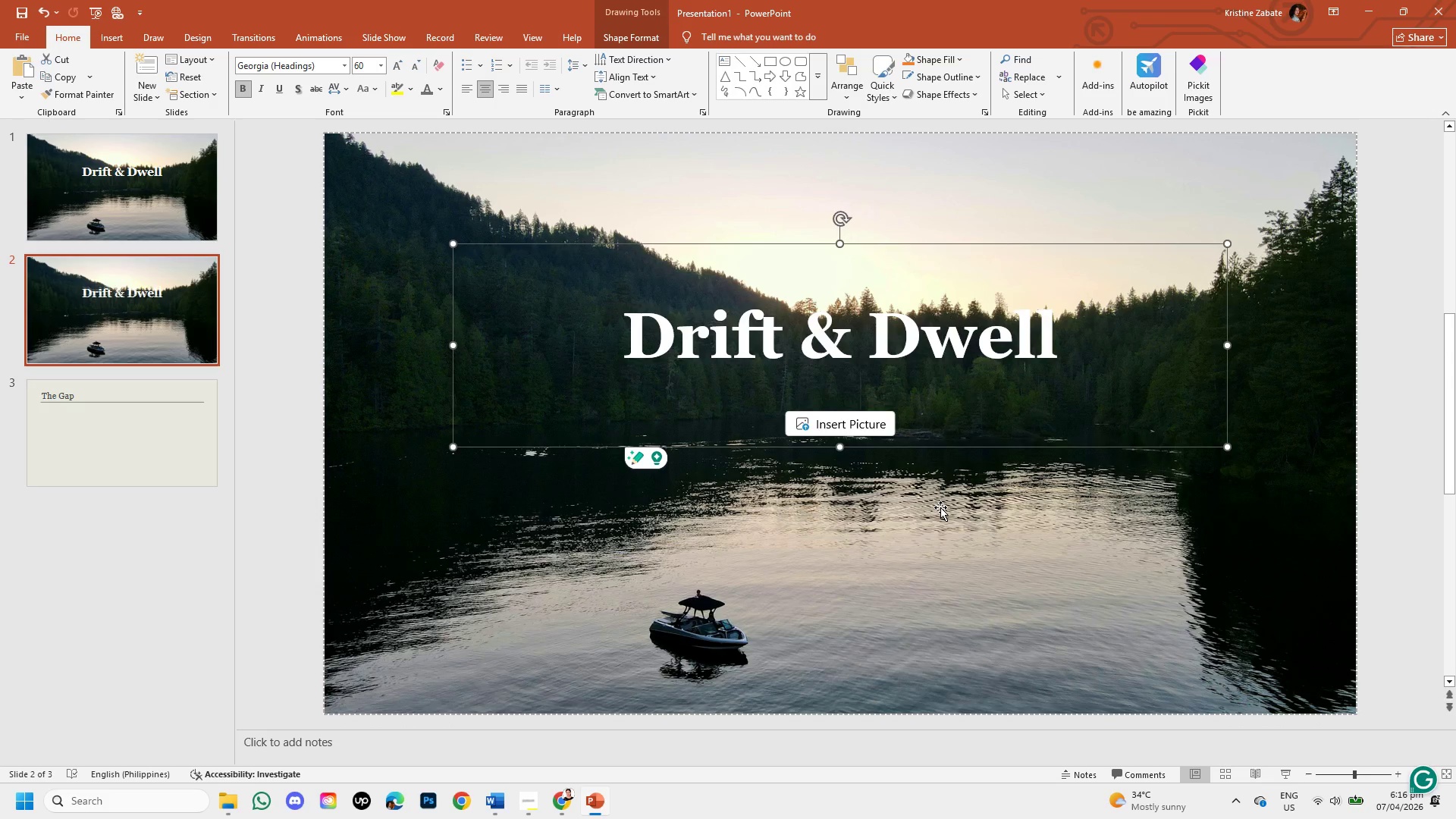 
left_click([940, 507])
 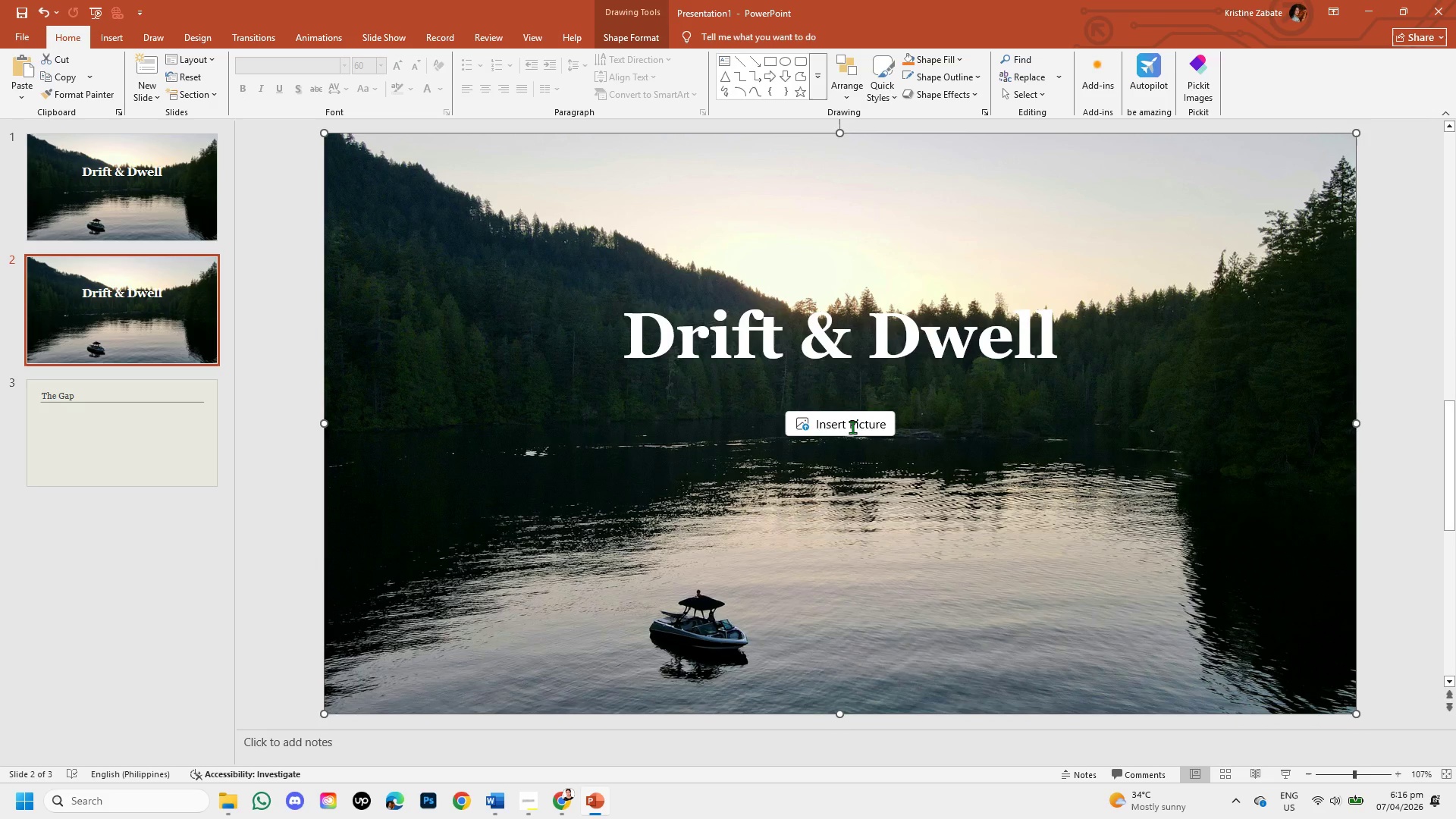 
left_click([852, 425])
 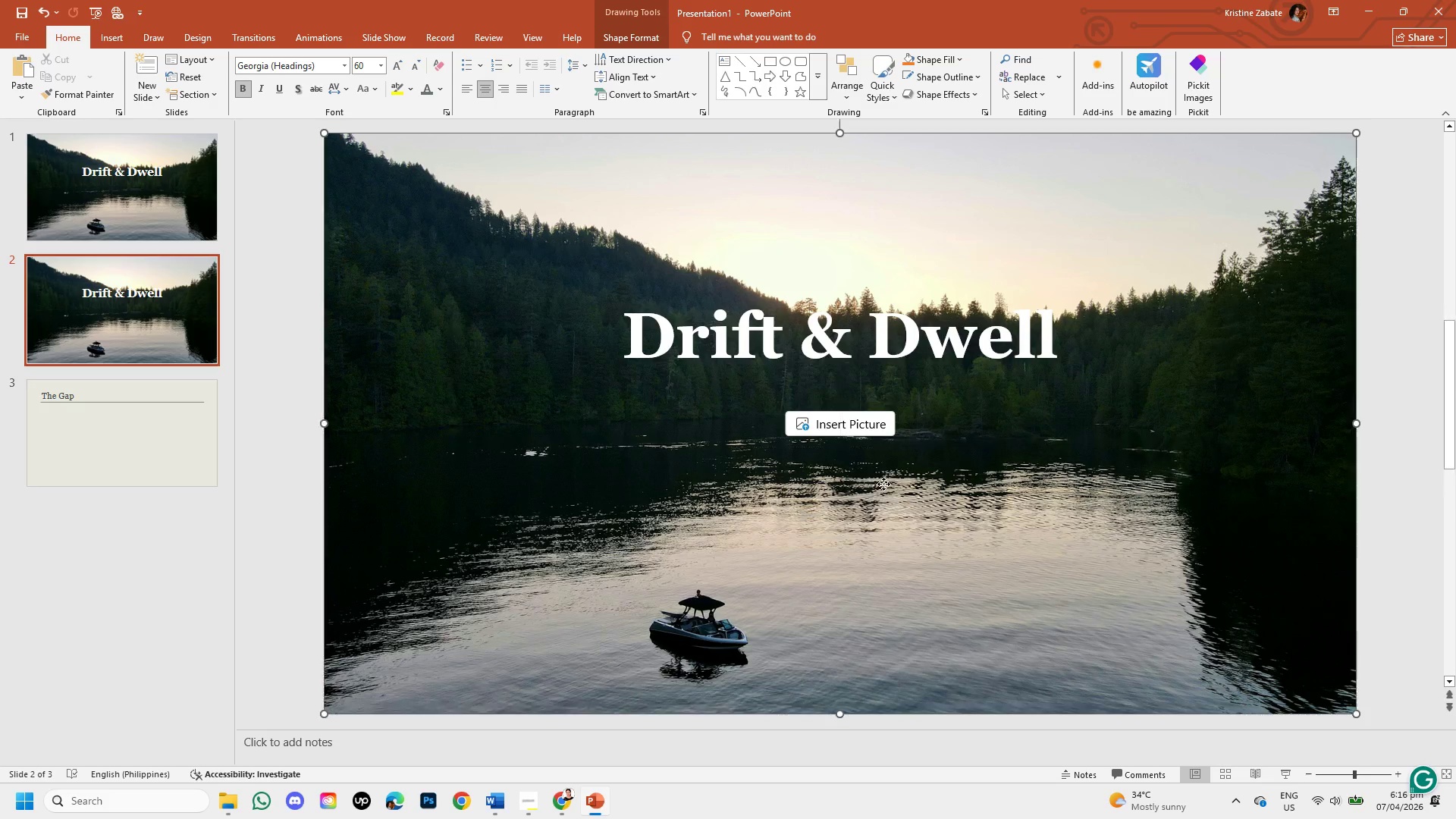 
double_click([882, 519])
 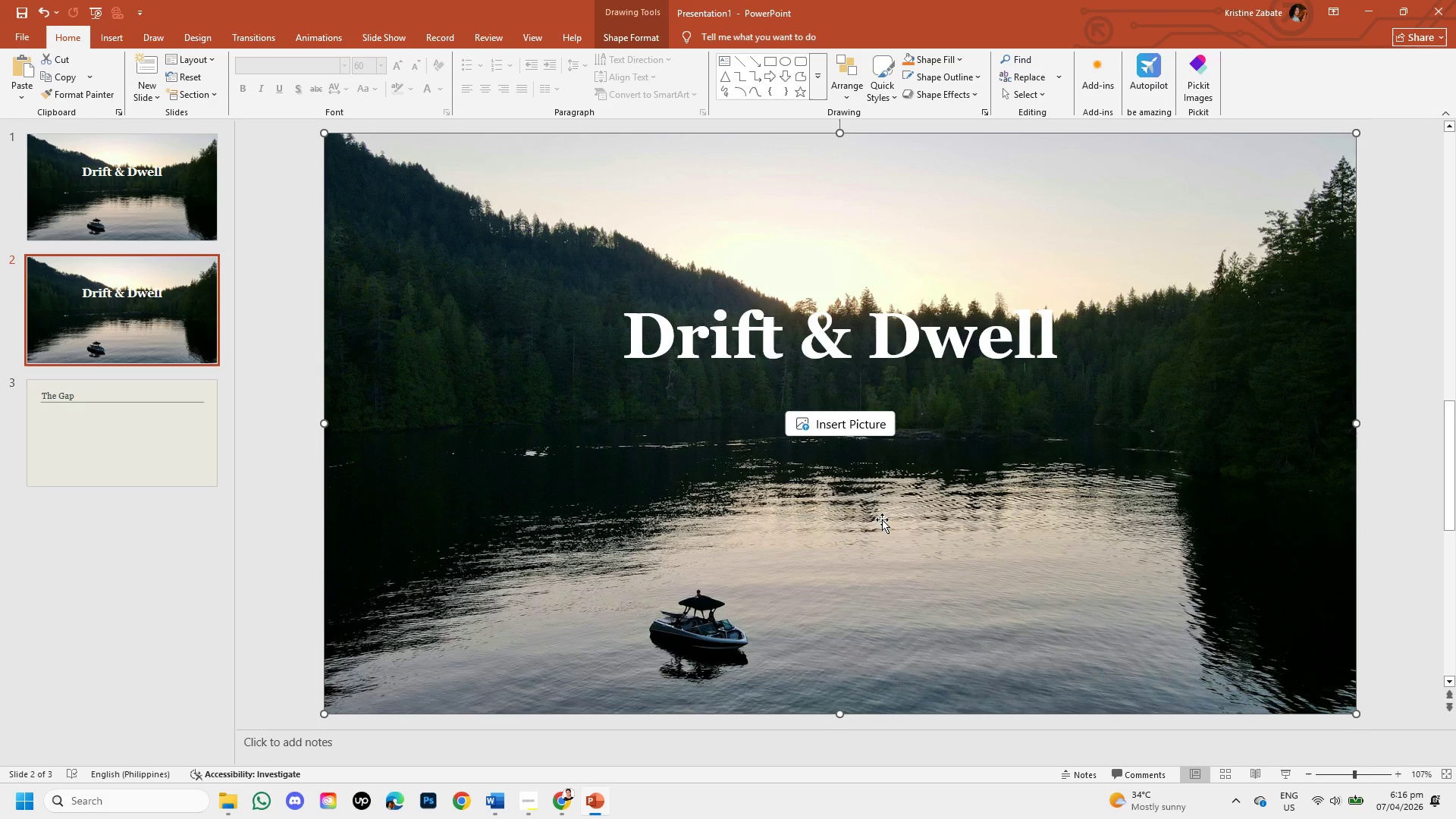 
right_click([882, 519])
 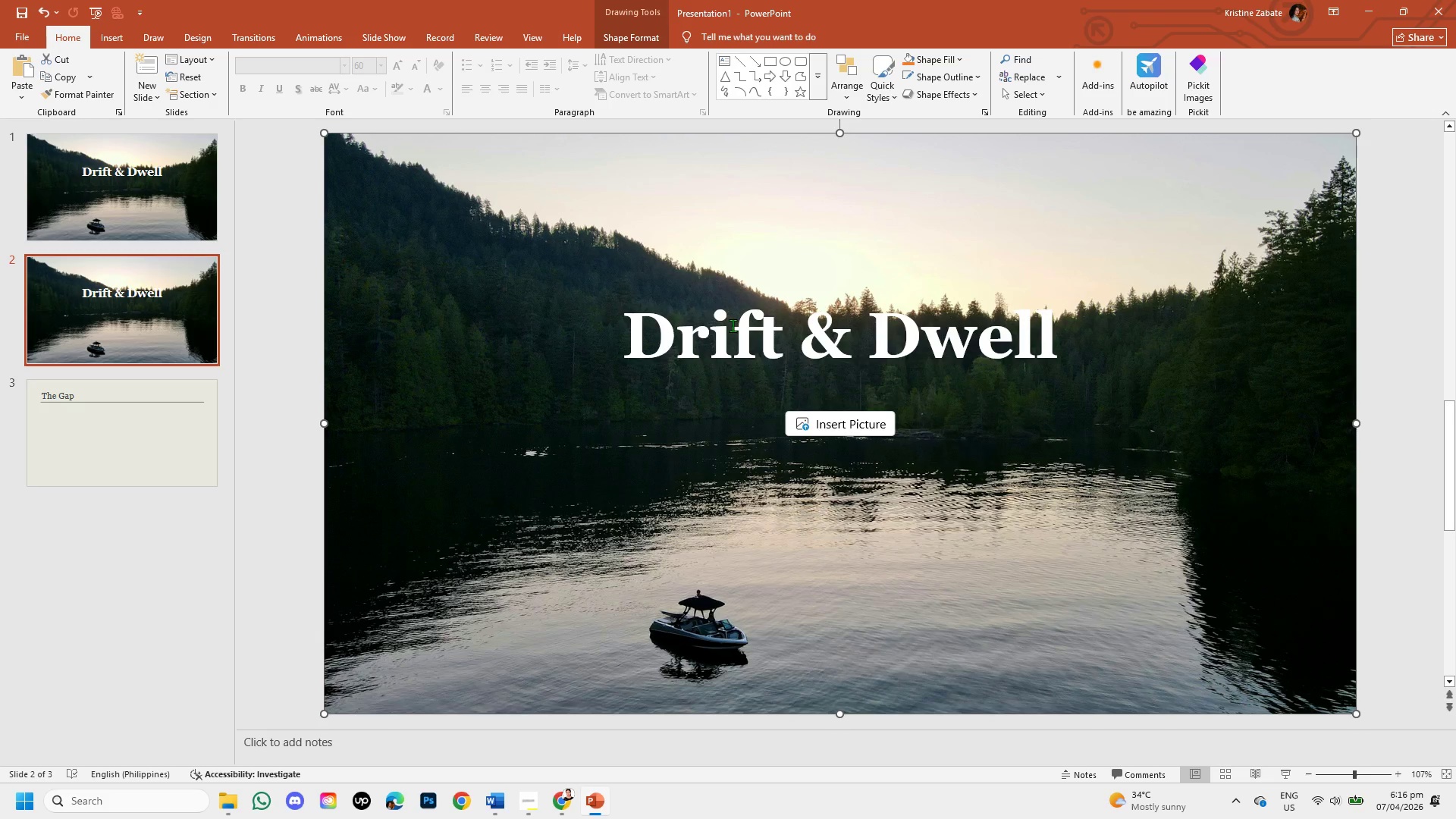 
double_click([735, 336])
 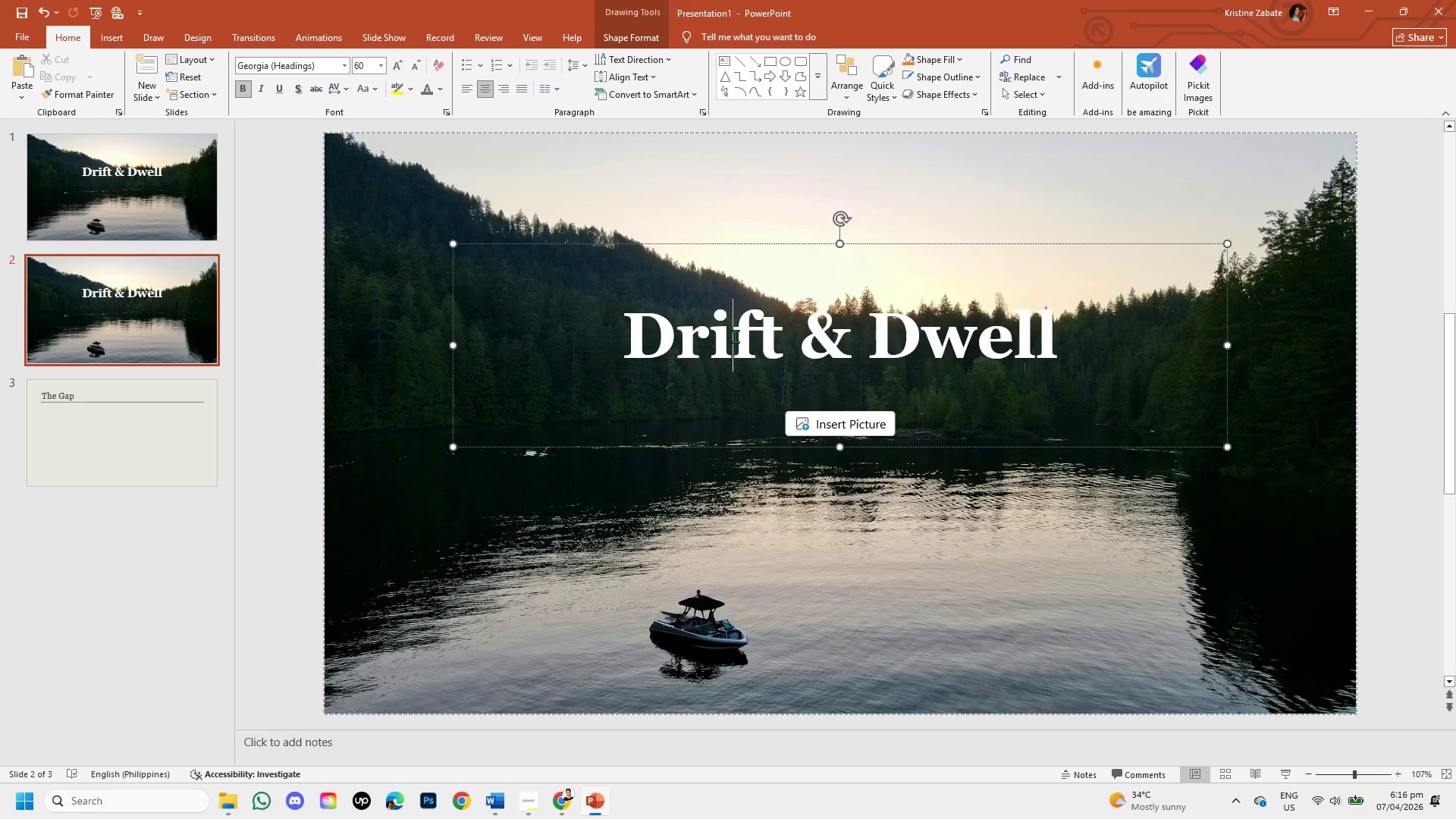 
right_click([735, 336])
 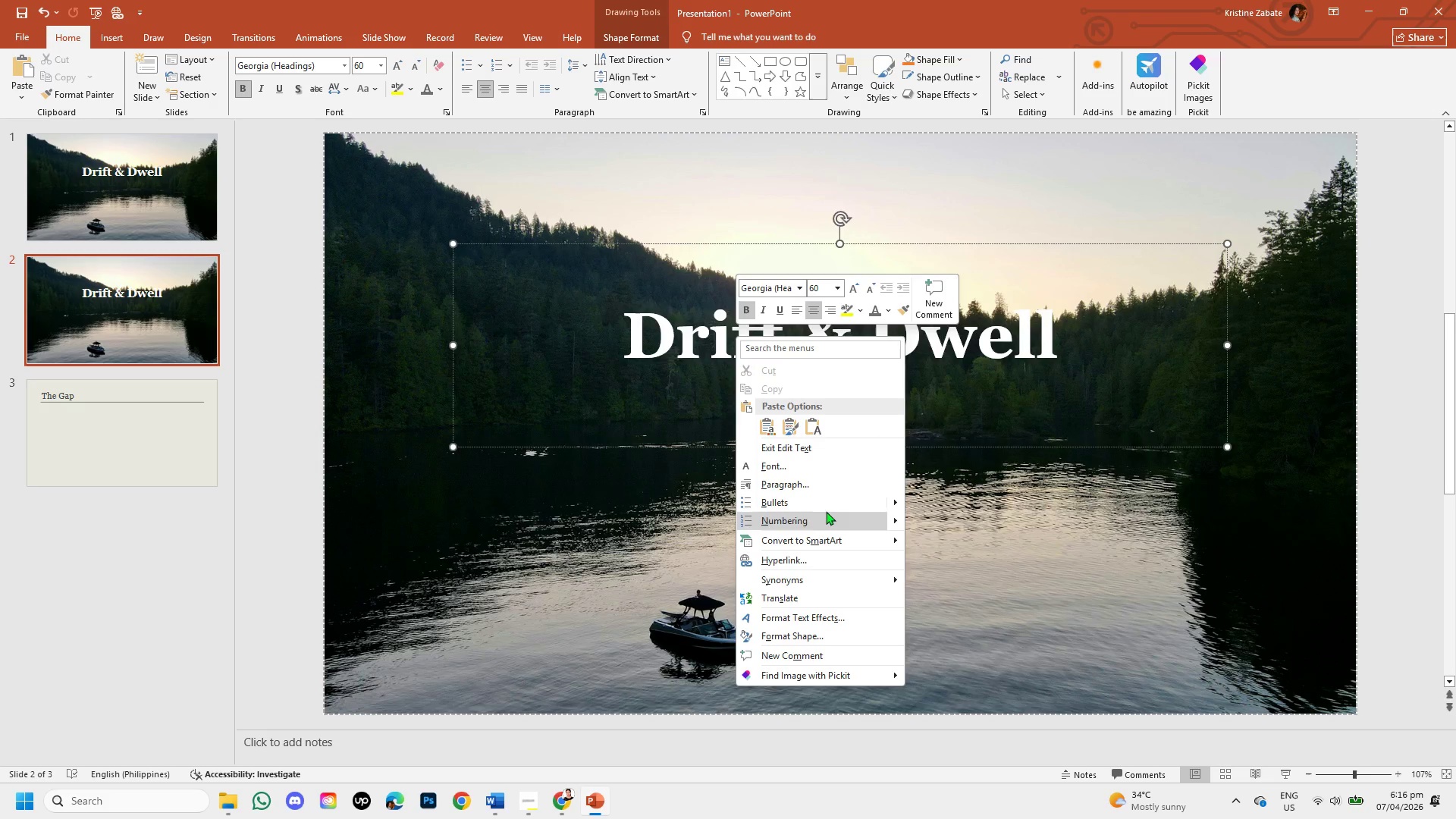 
left_click([701, 441])
 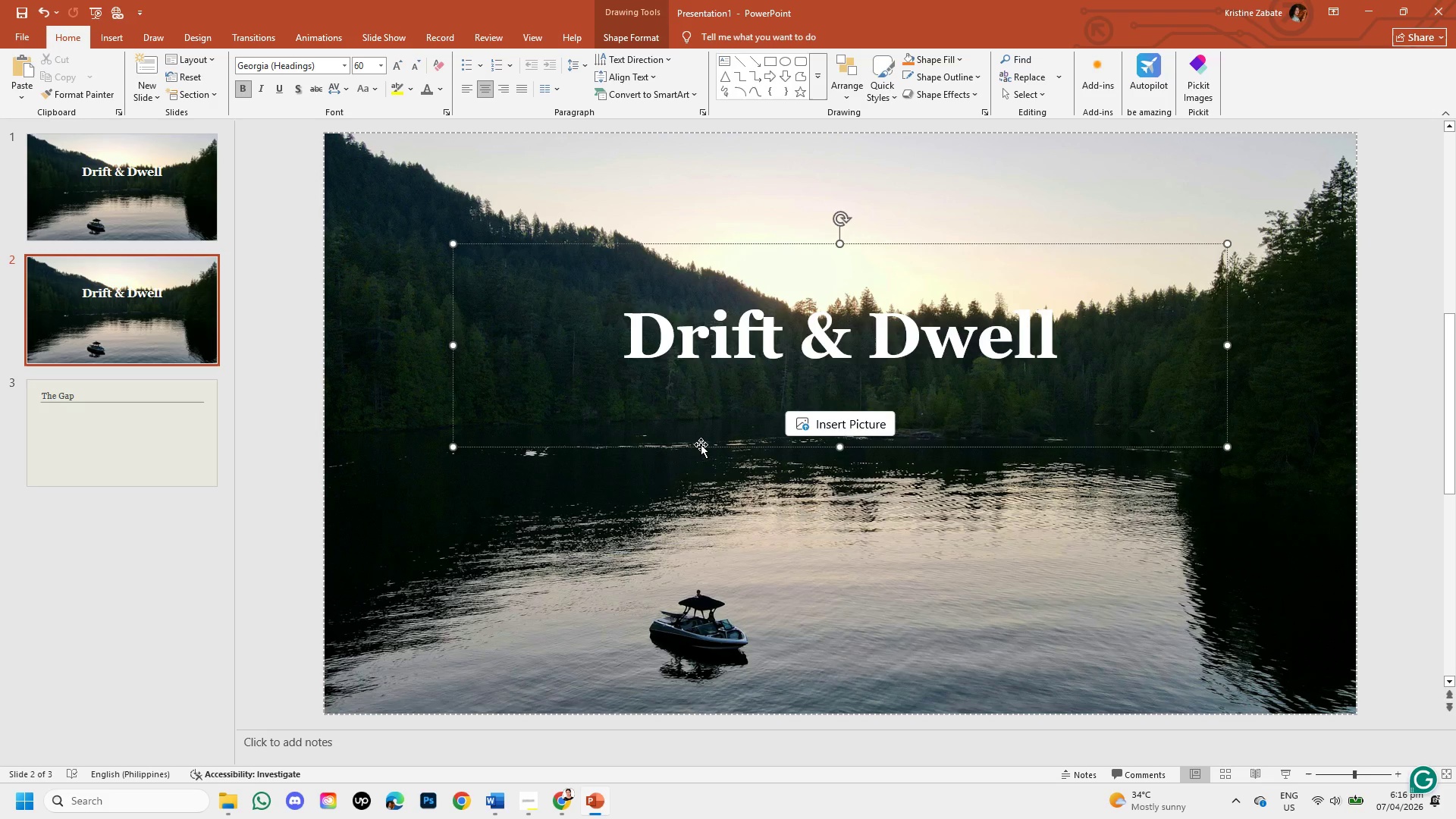 
left_click([701, 444])
 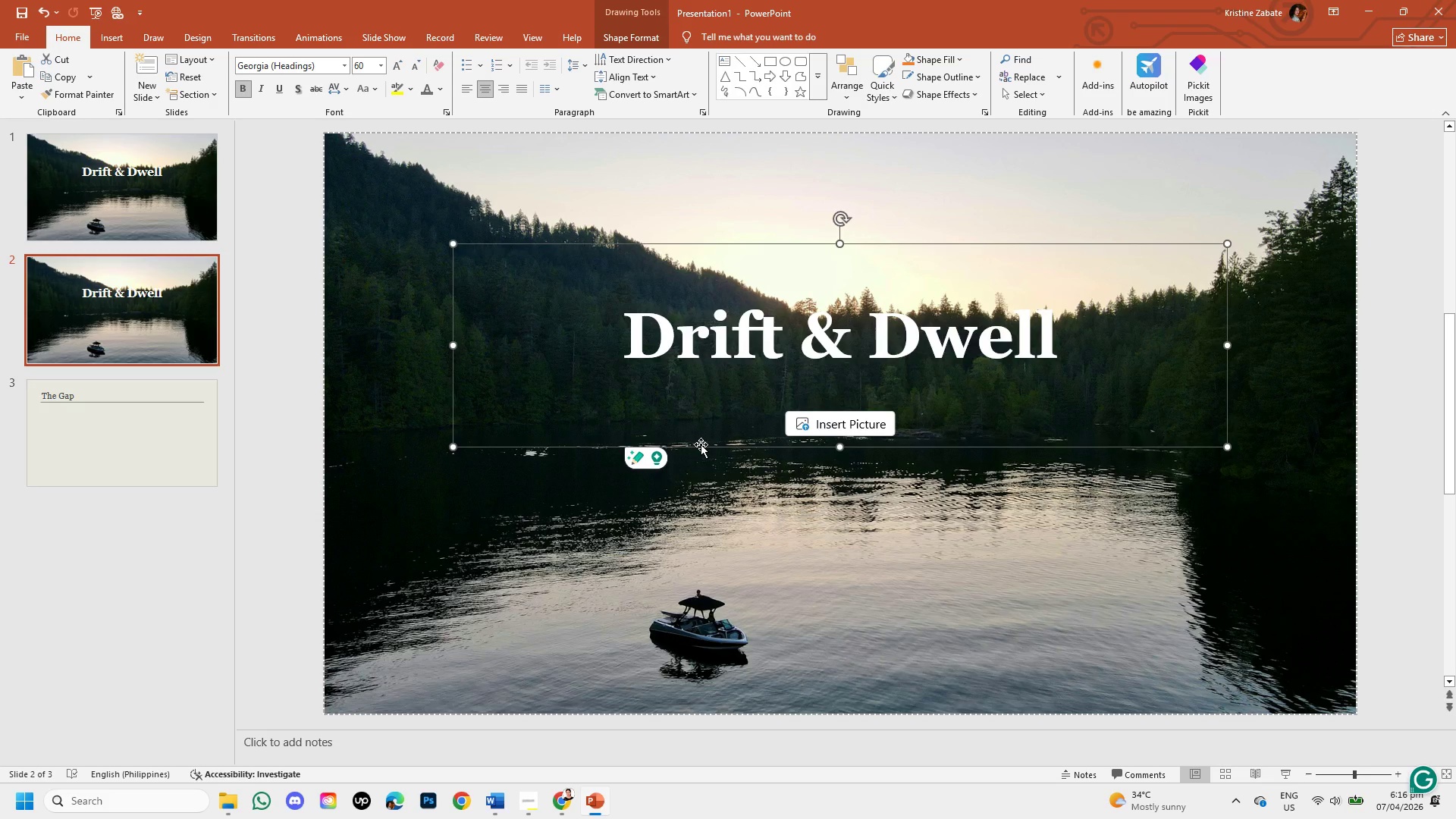 
right_click([701, 444])
 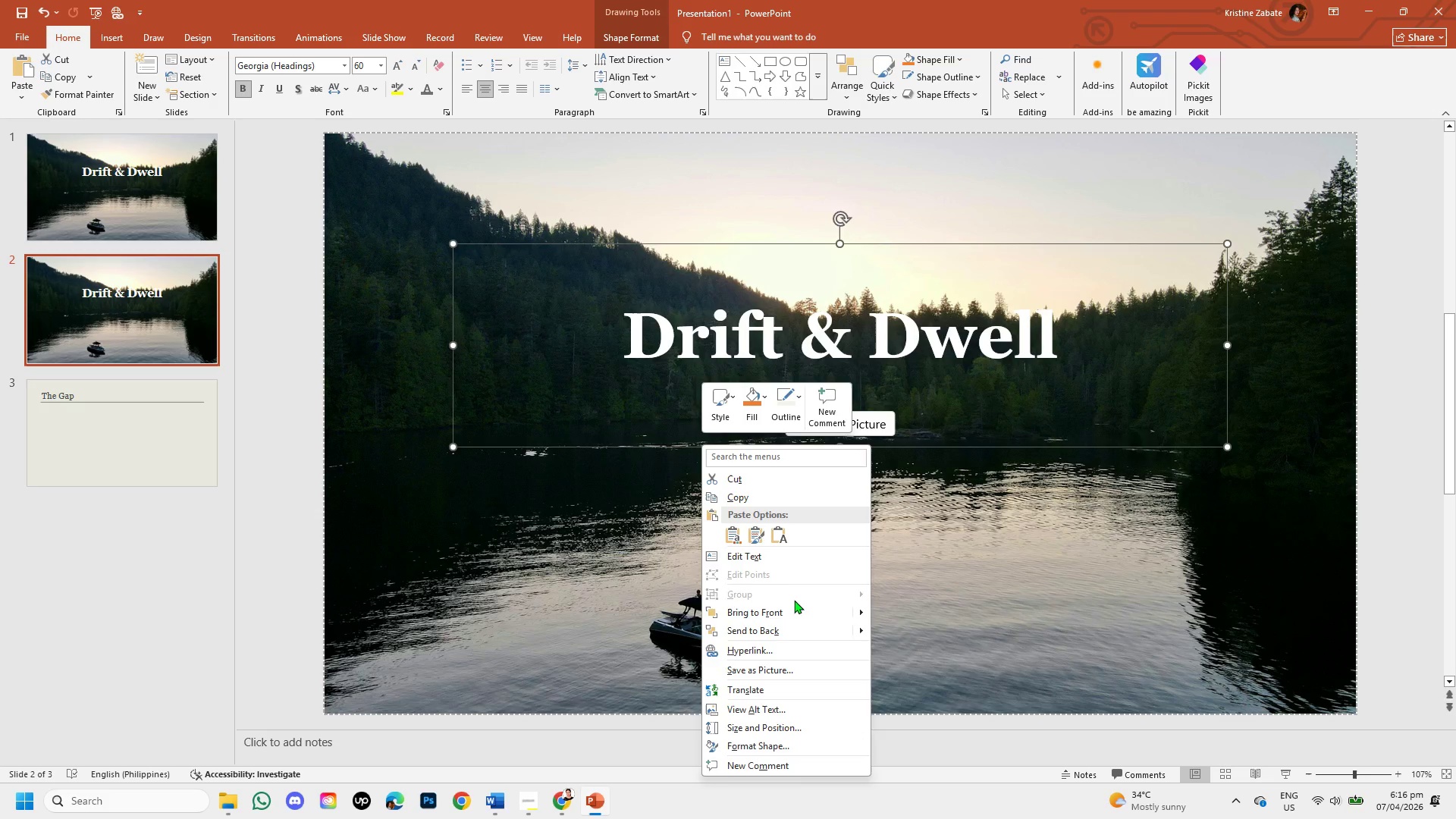 
left_click([796, 613])
 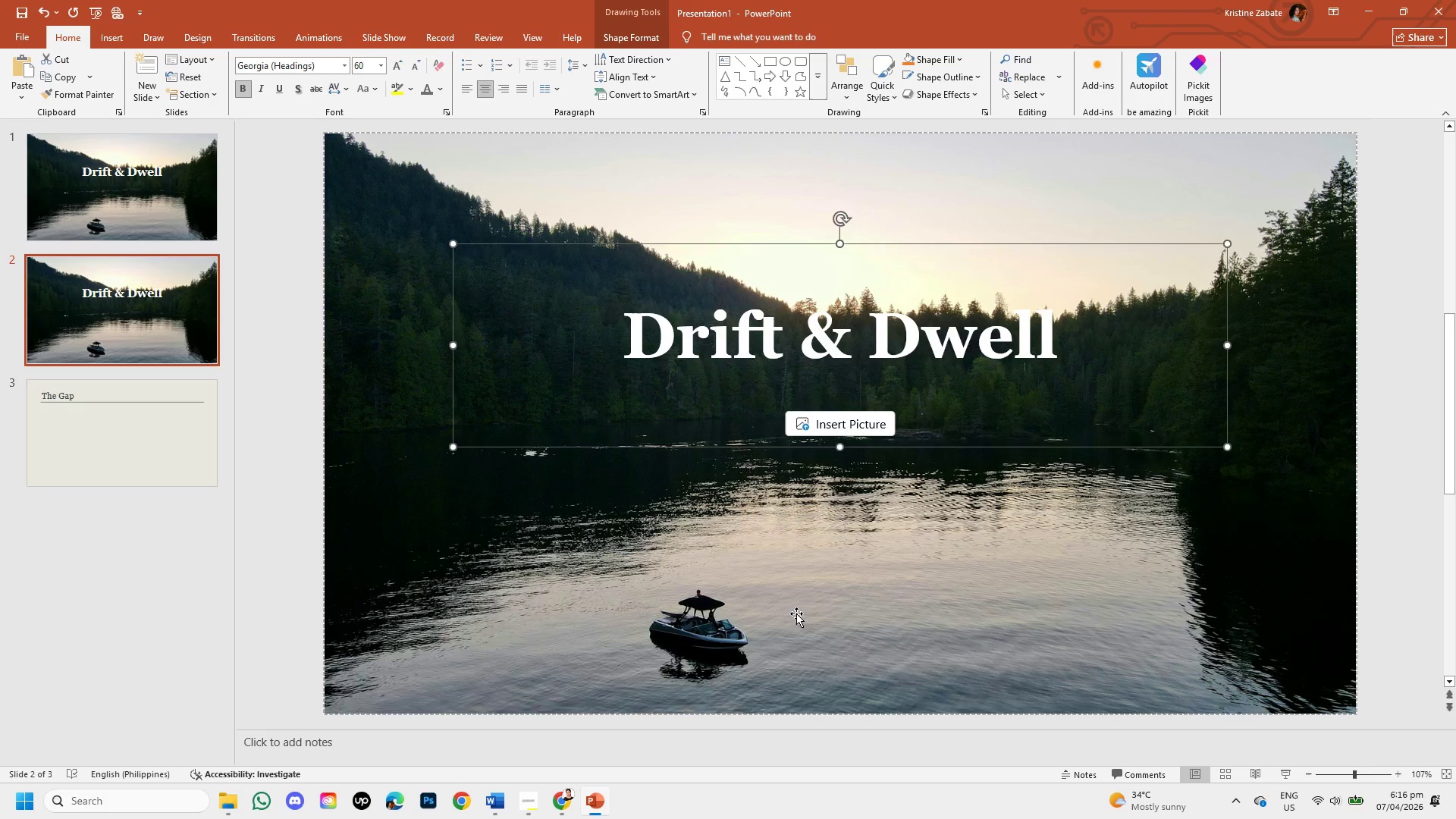 
left_click([796, 613])
 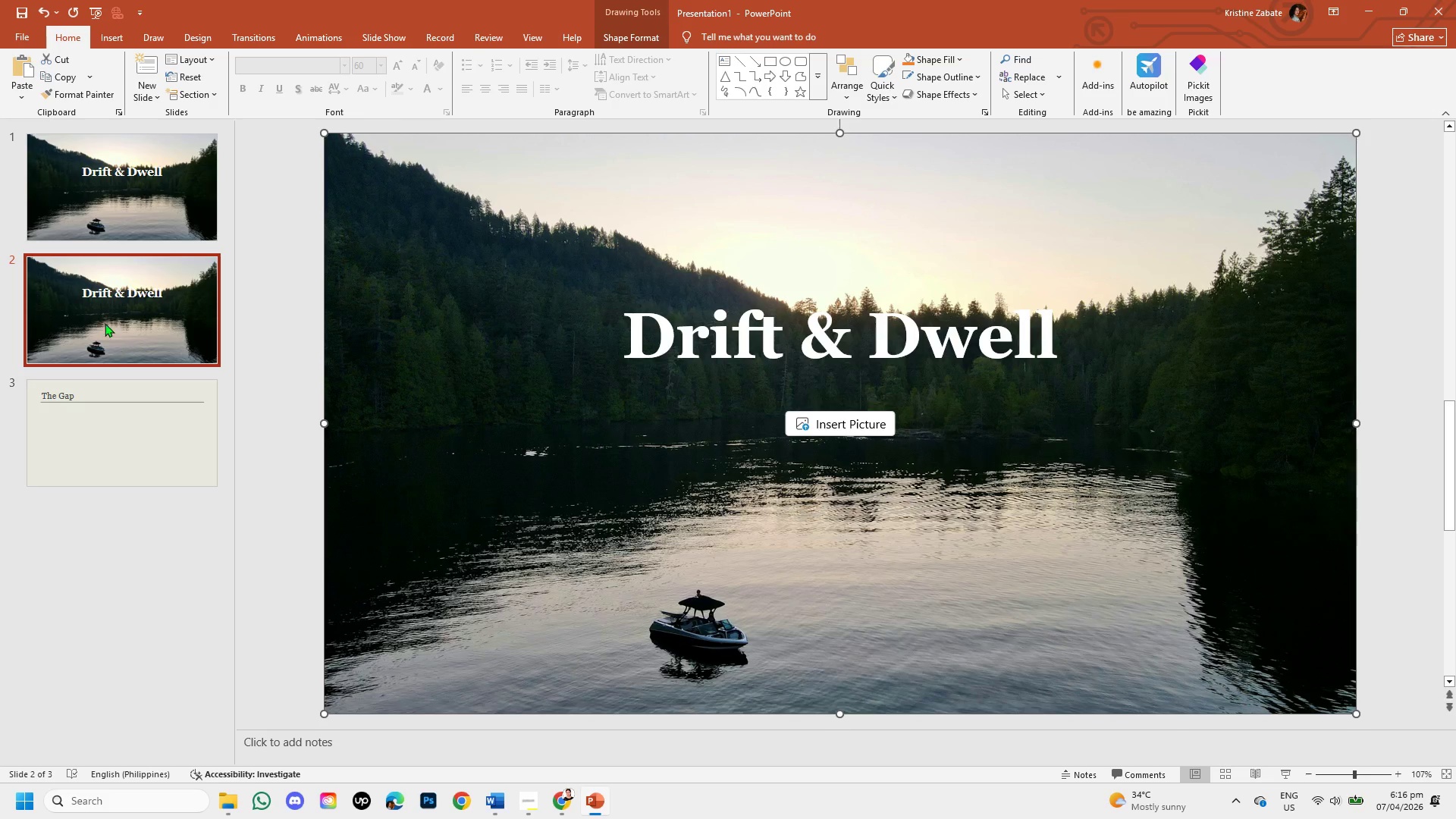 
left_click([87, 196])
 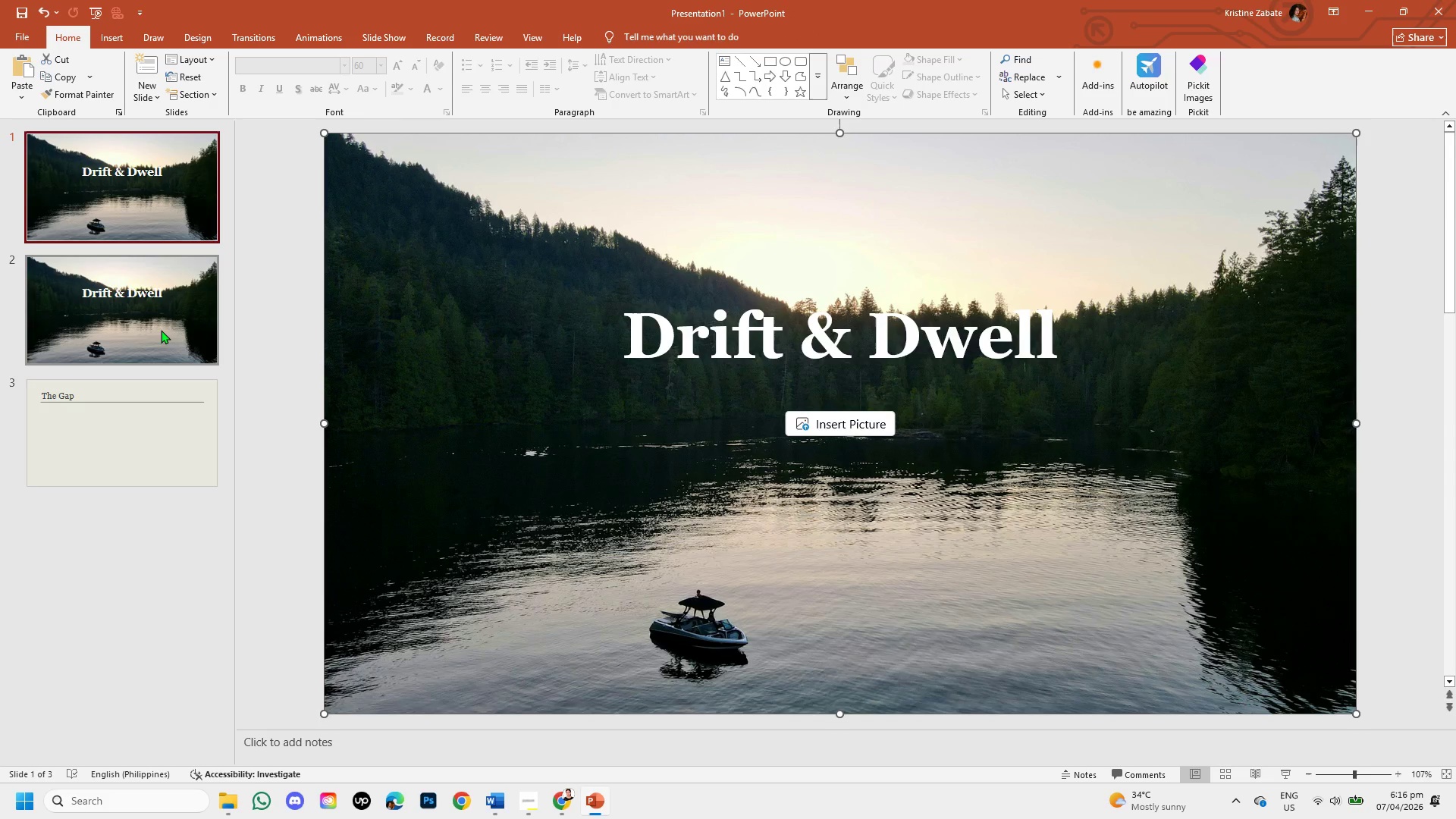 
left_click([161, 330])
 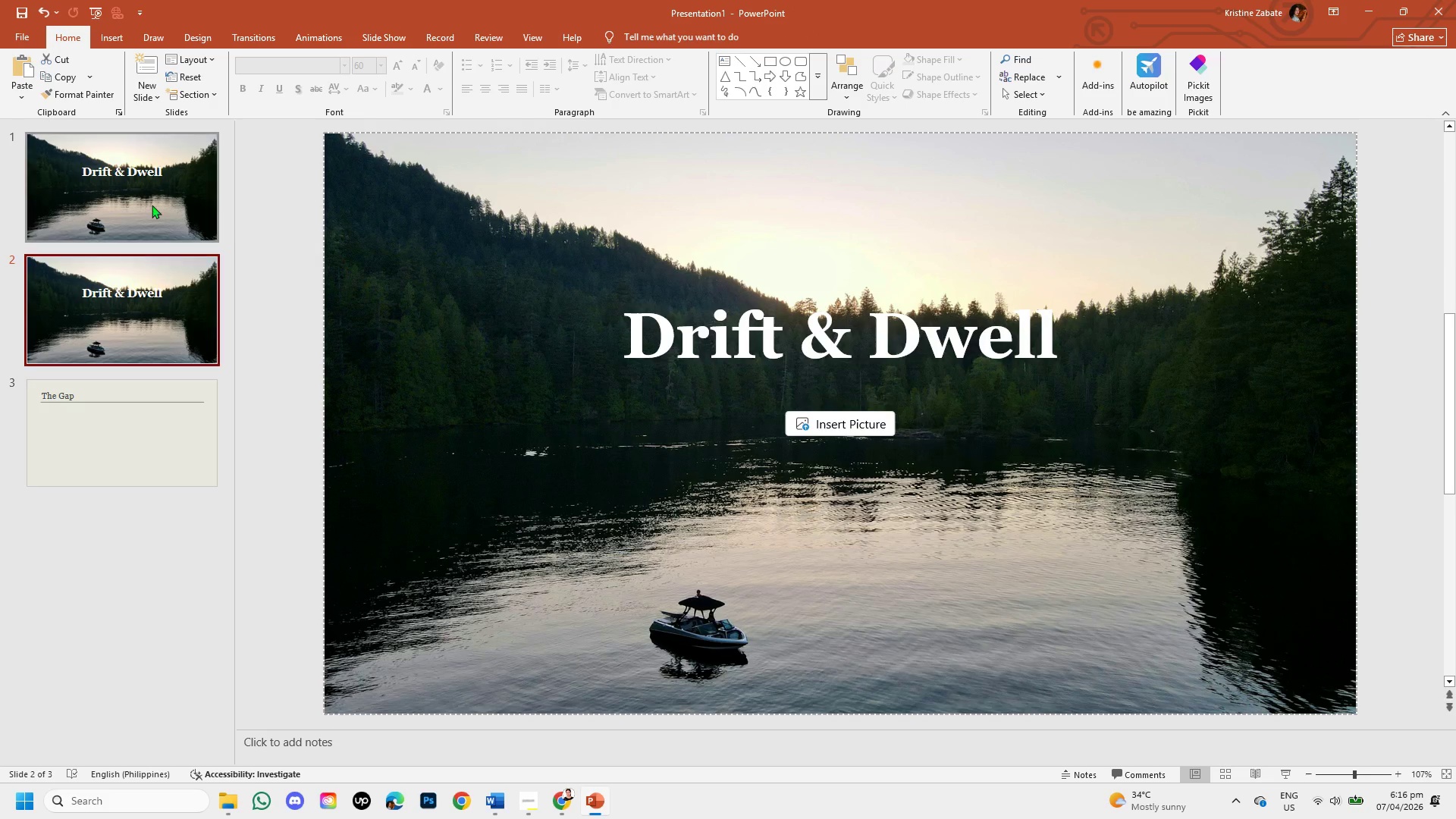 
left_click([144, 174])
 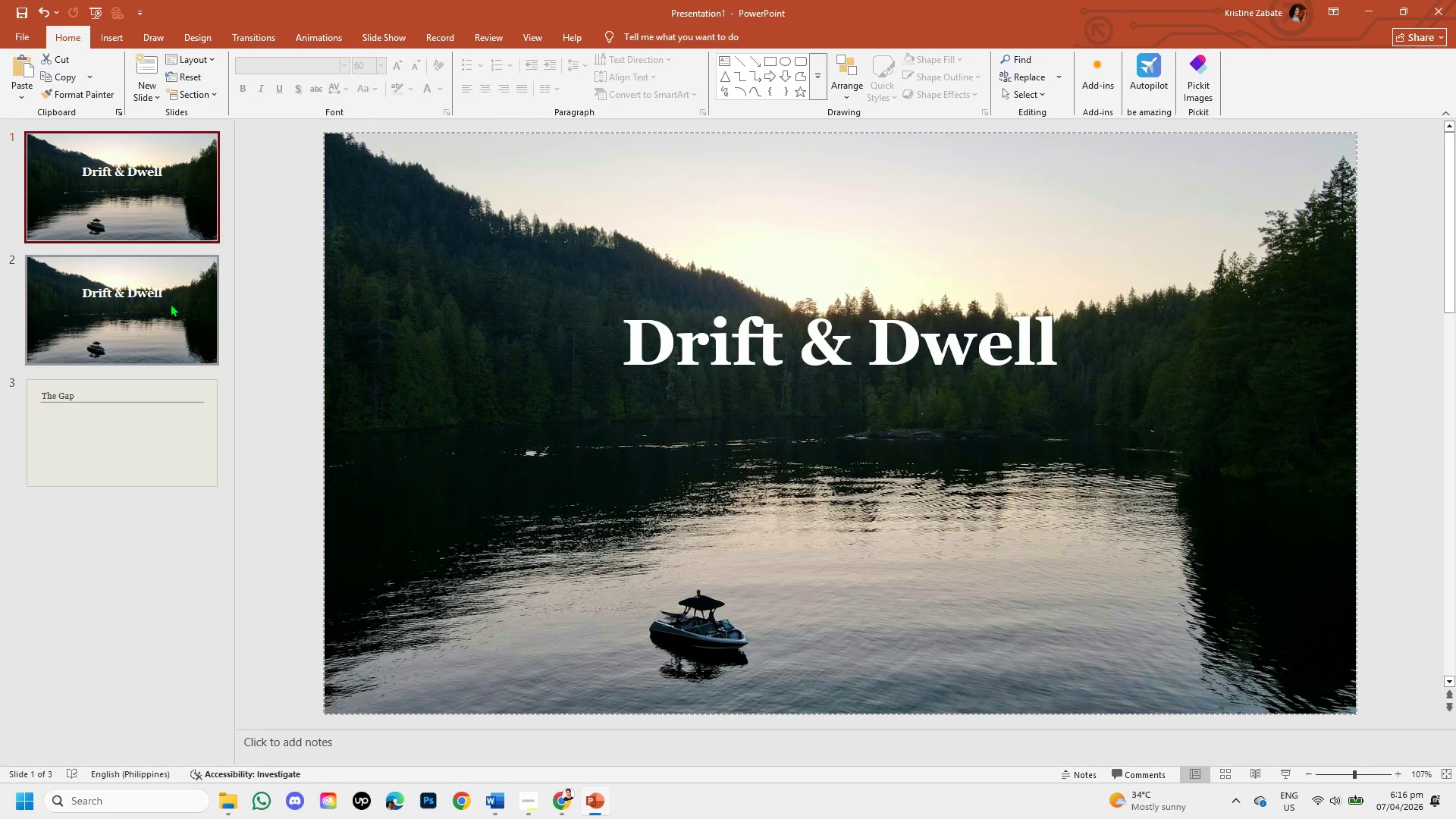 
left_click([151, 313])
 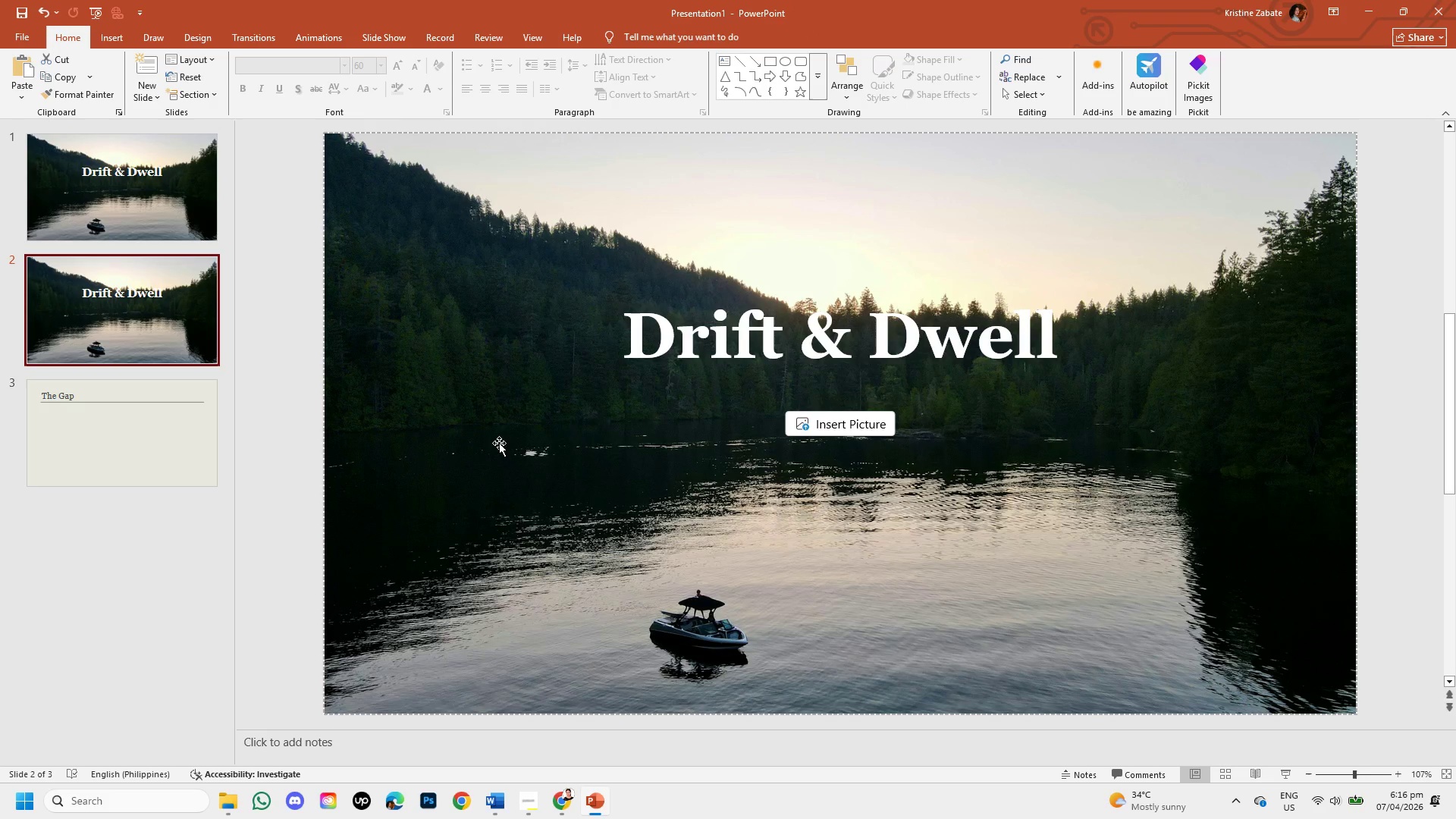 
right_click([548, 453])
 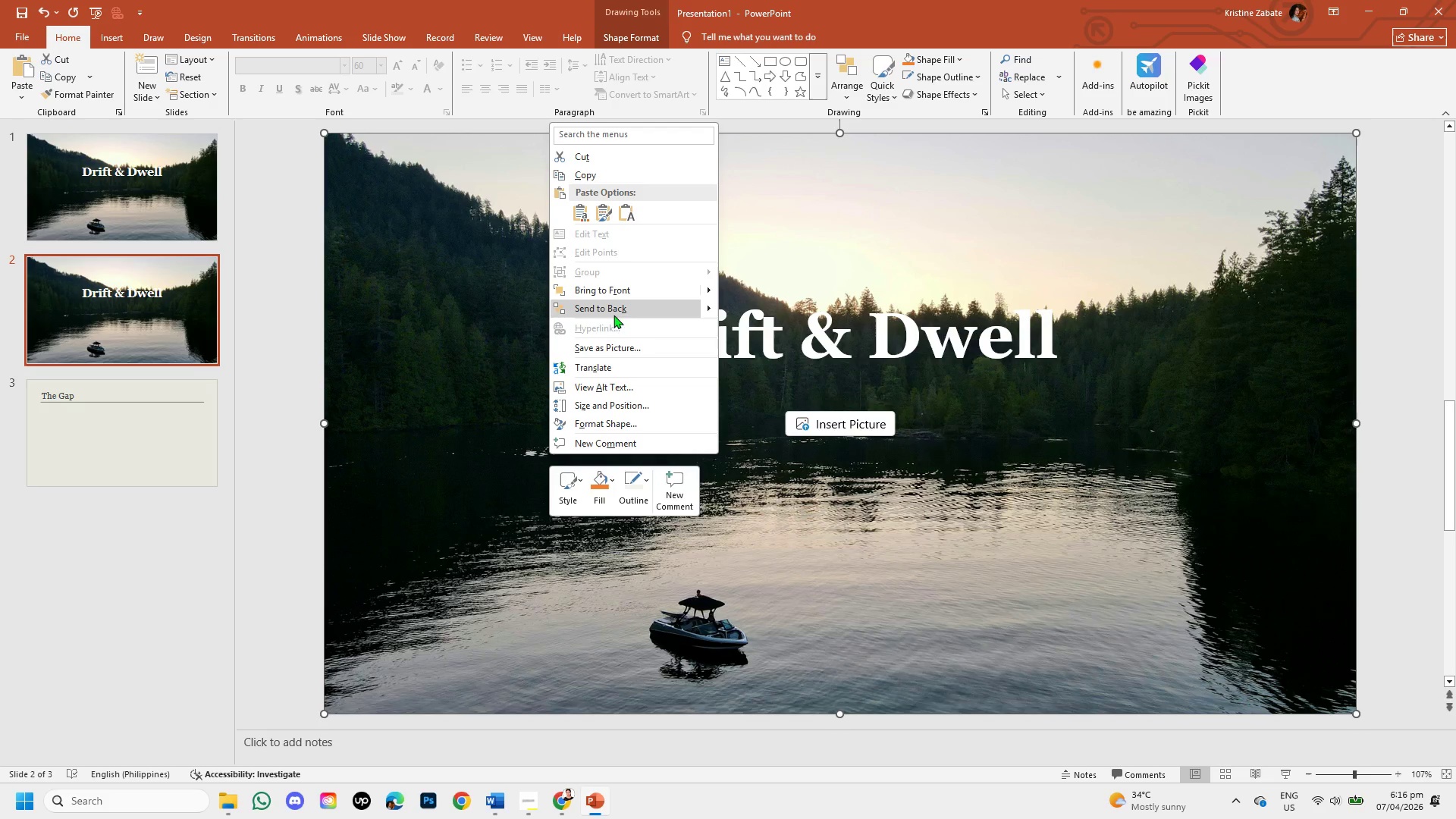 
left_click([616, 309])
 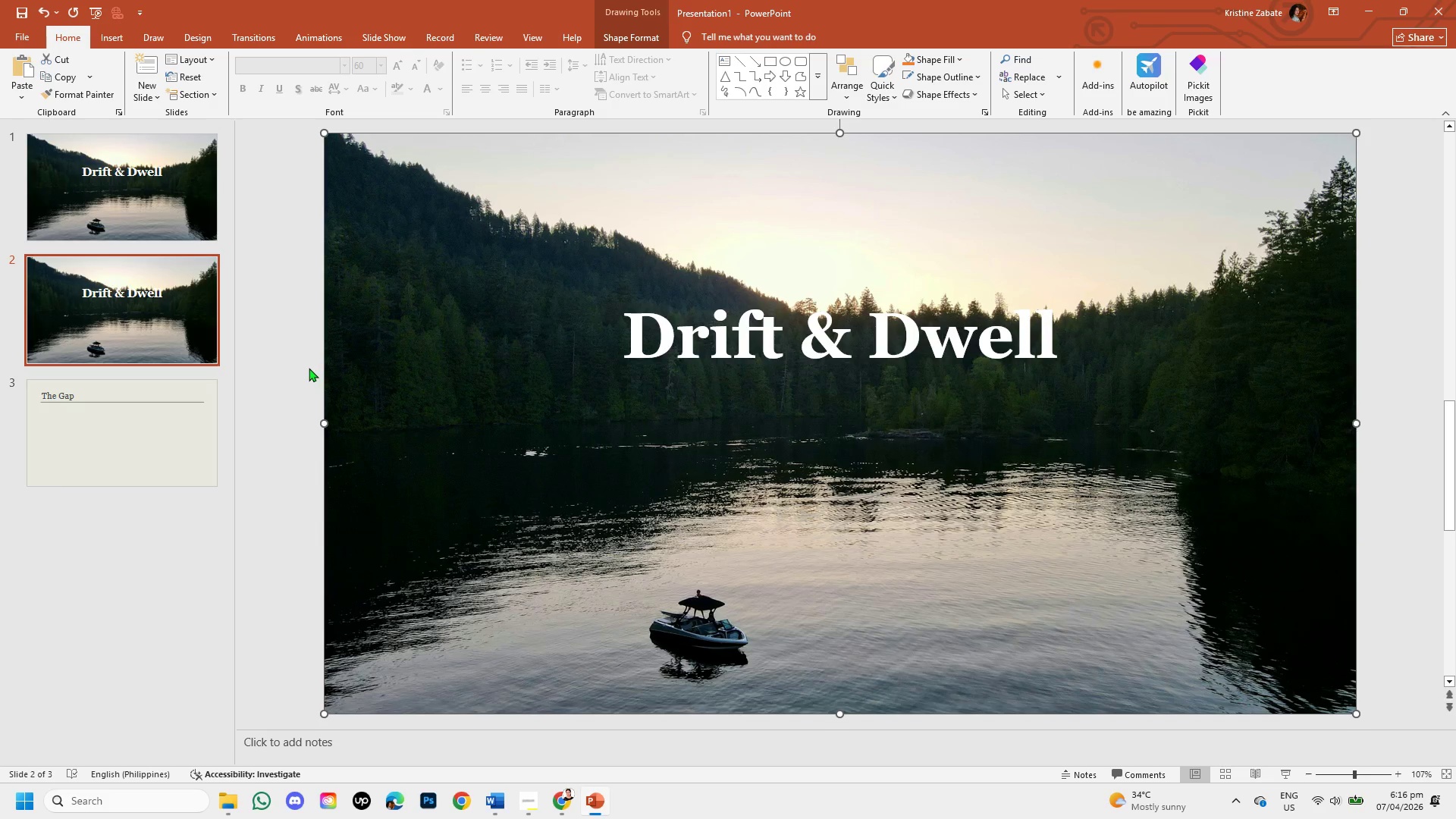 
left_click([296, 357])
 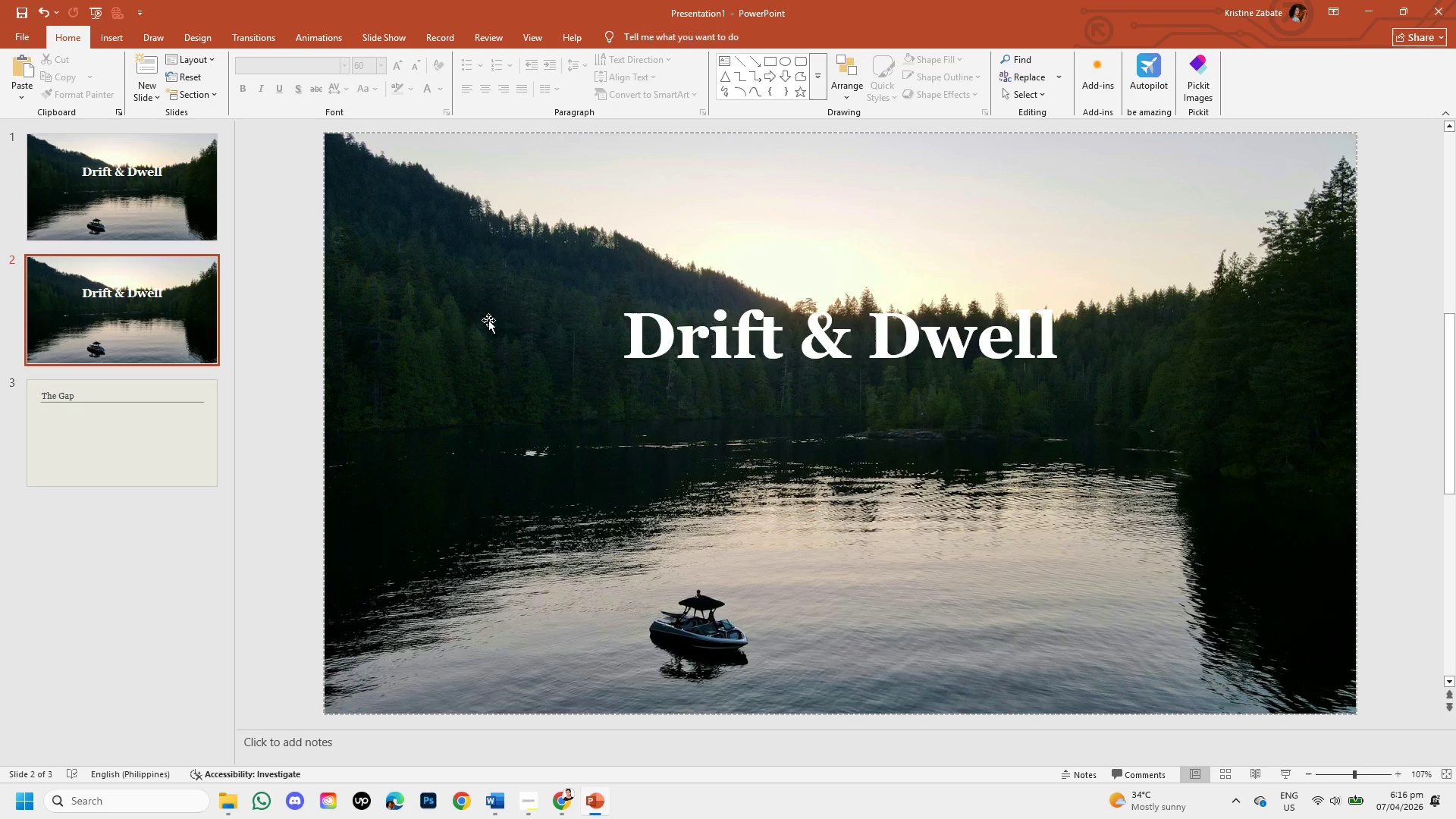 
left_click([627, 342])
 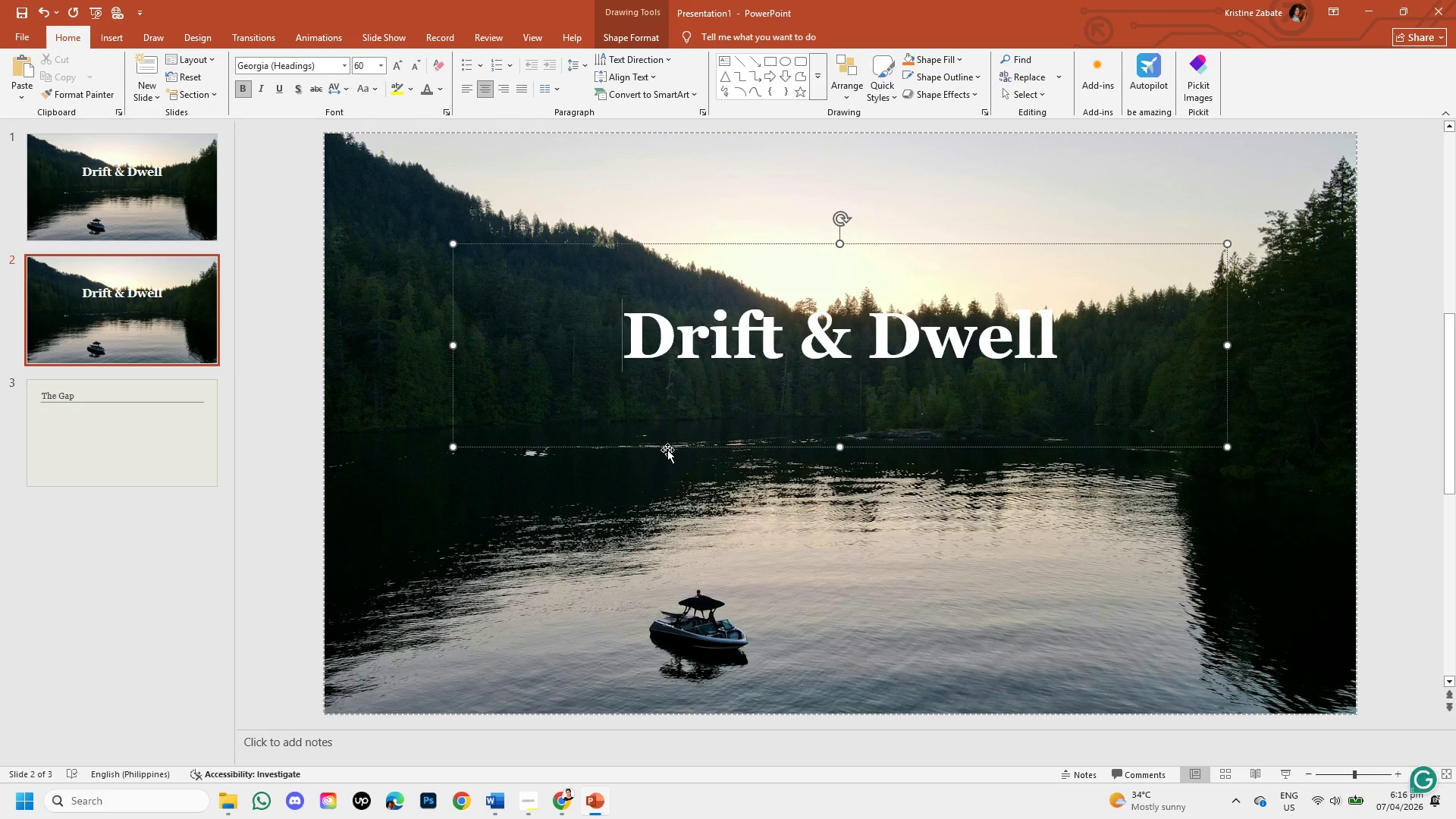 
left_click_drag(start_coordinate=[667, 450], to_coordinate=[657, 450])
 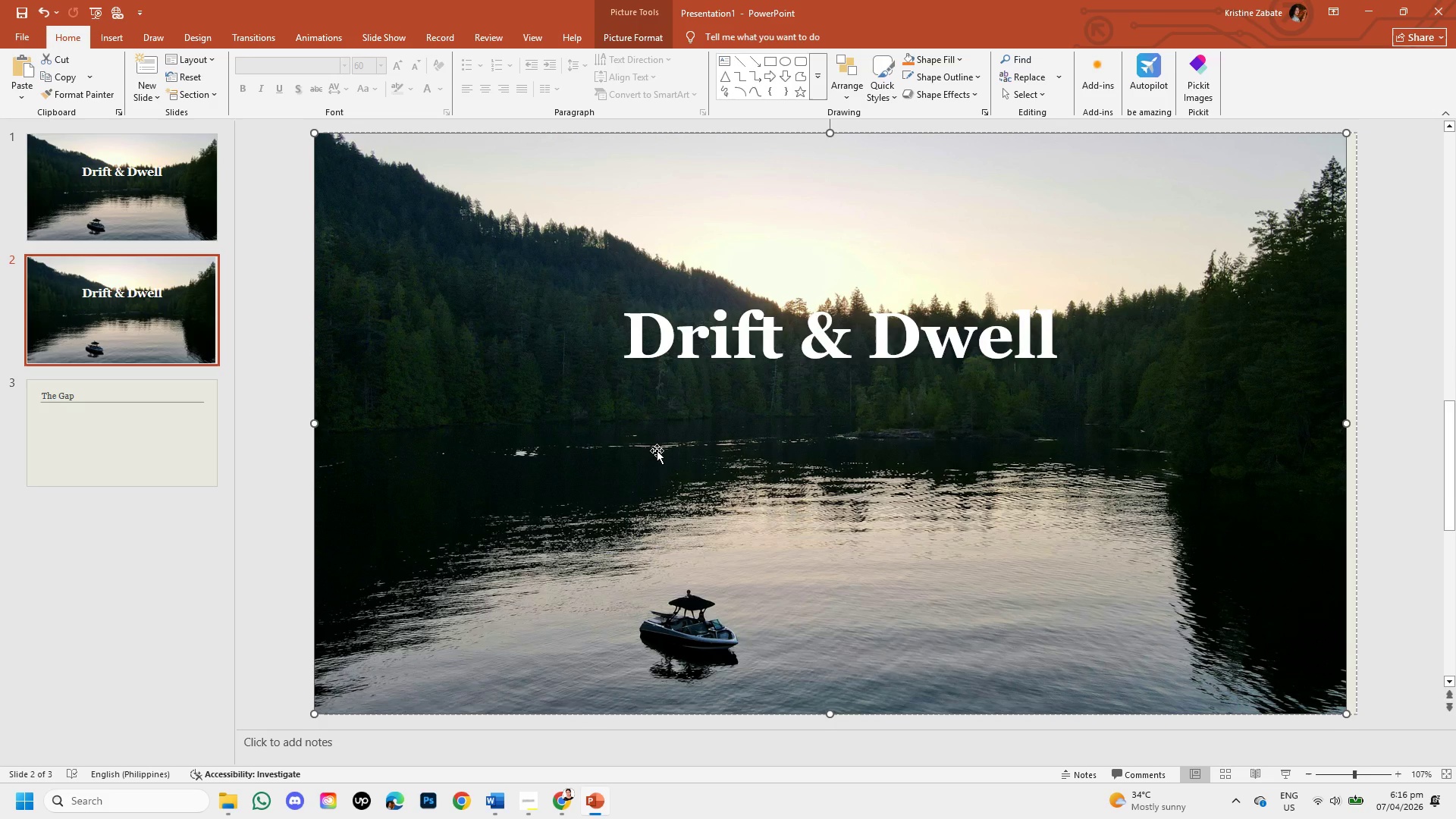 
key(Control+Z)
 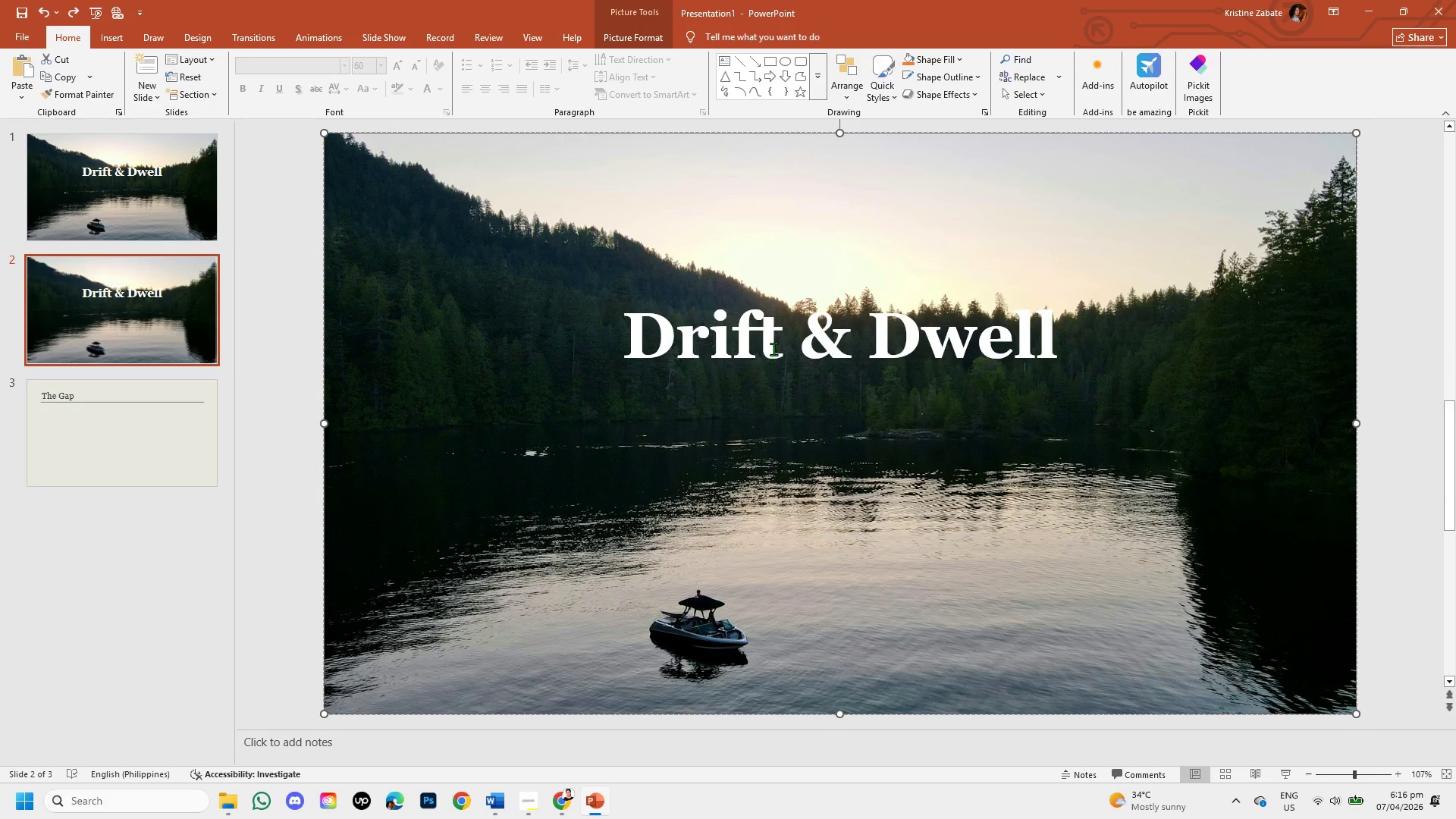 
left_click([774, 349])
 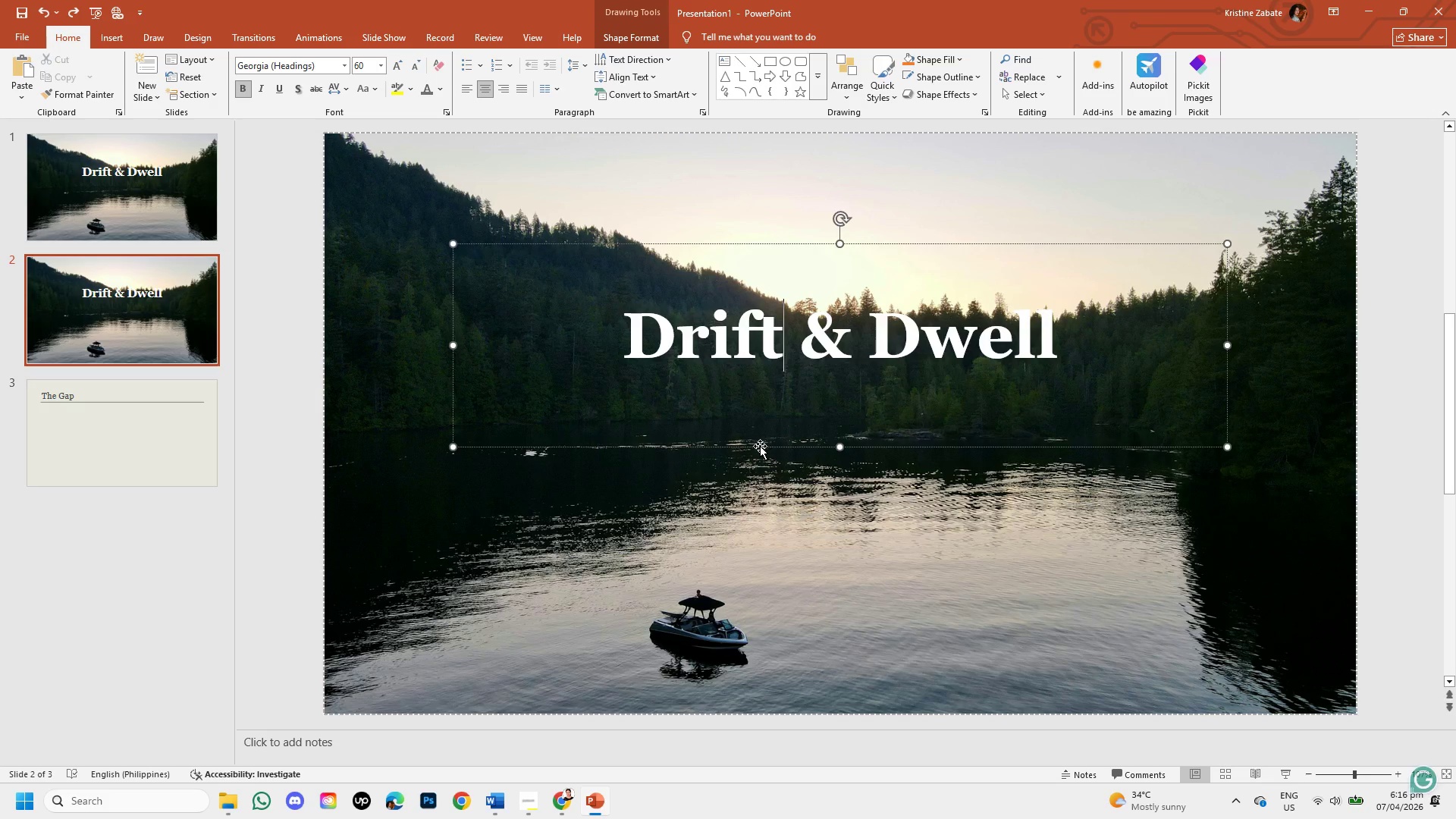 
left_click_drag(start_coordinate=[760, 447], to_coordinate=[758, 463])
 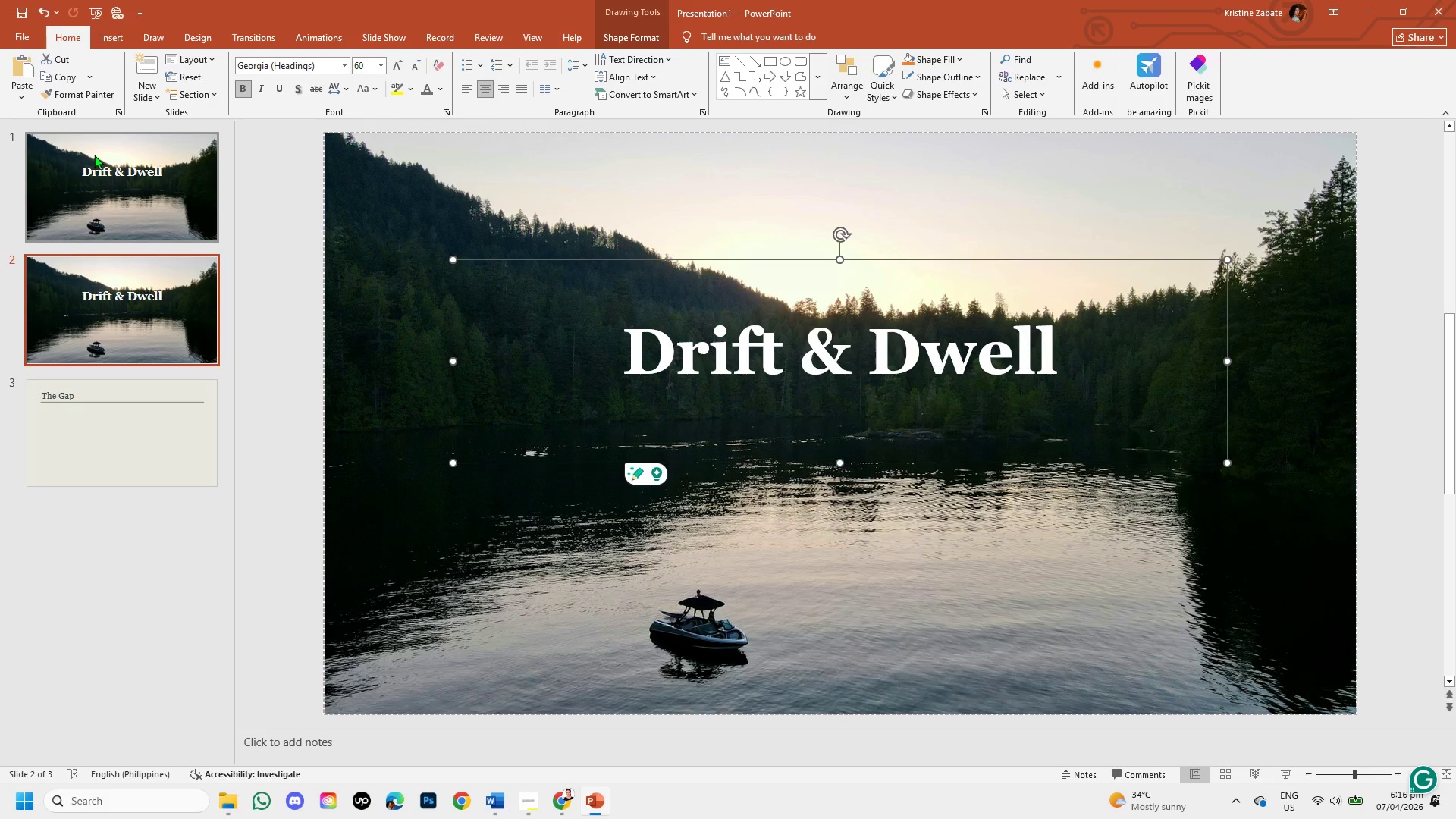 
left_click([94, 155])
 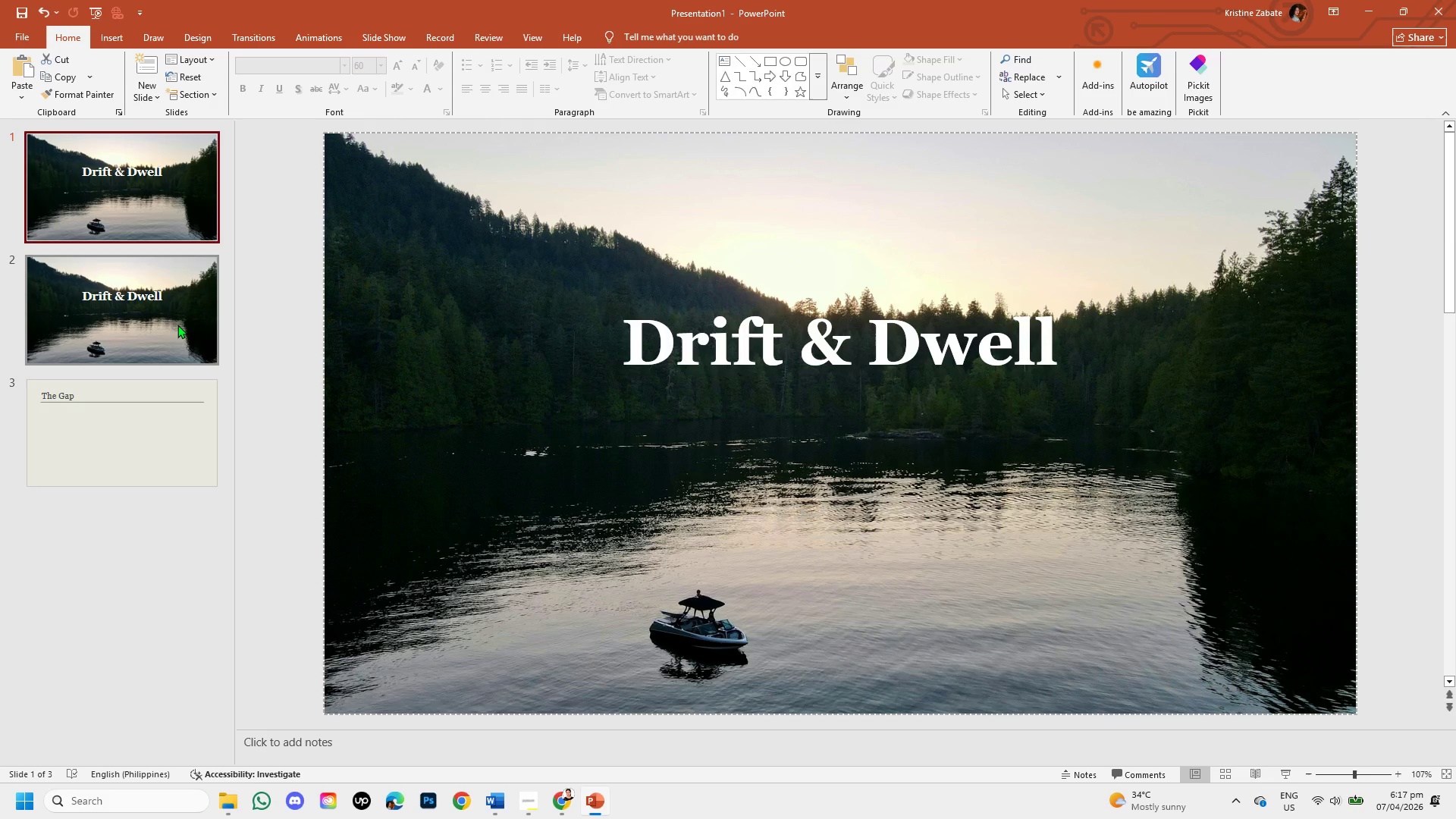 
left_click([177, 325])
 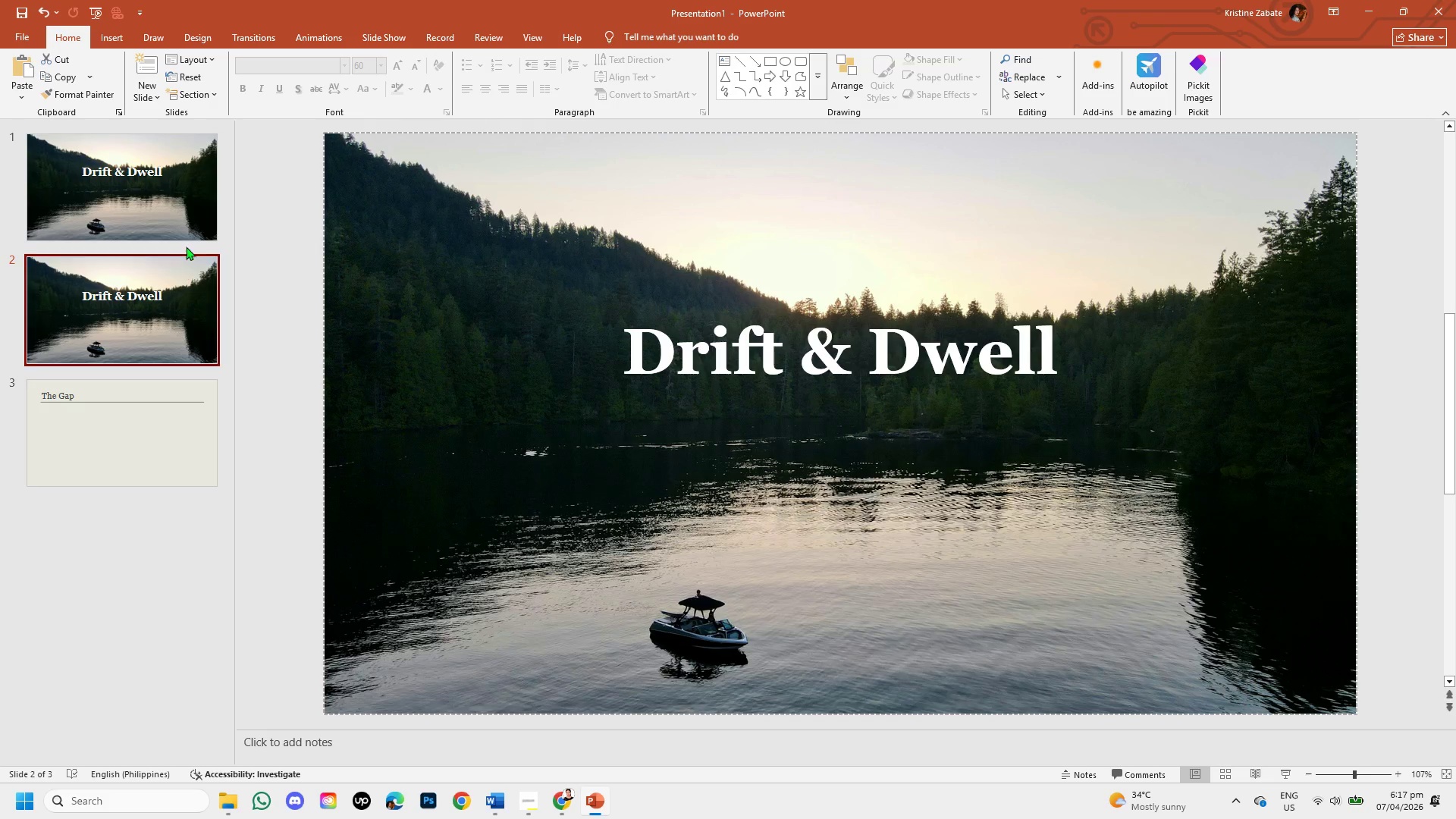 
left_click([178, 206])
 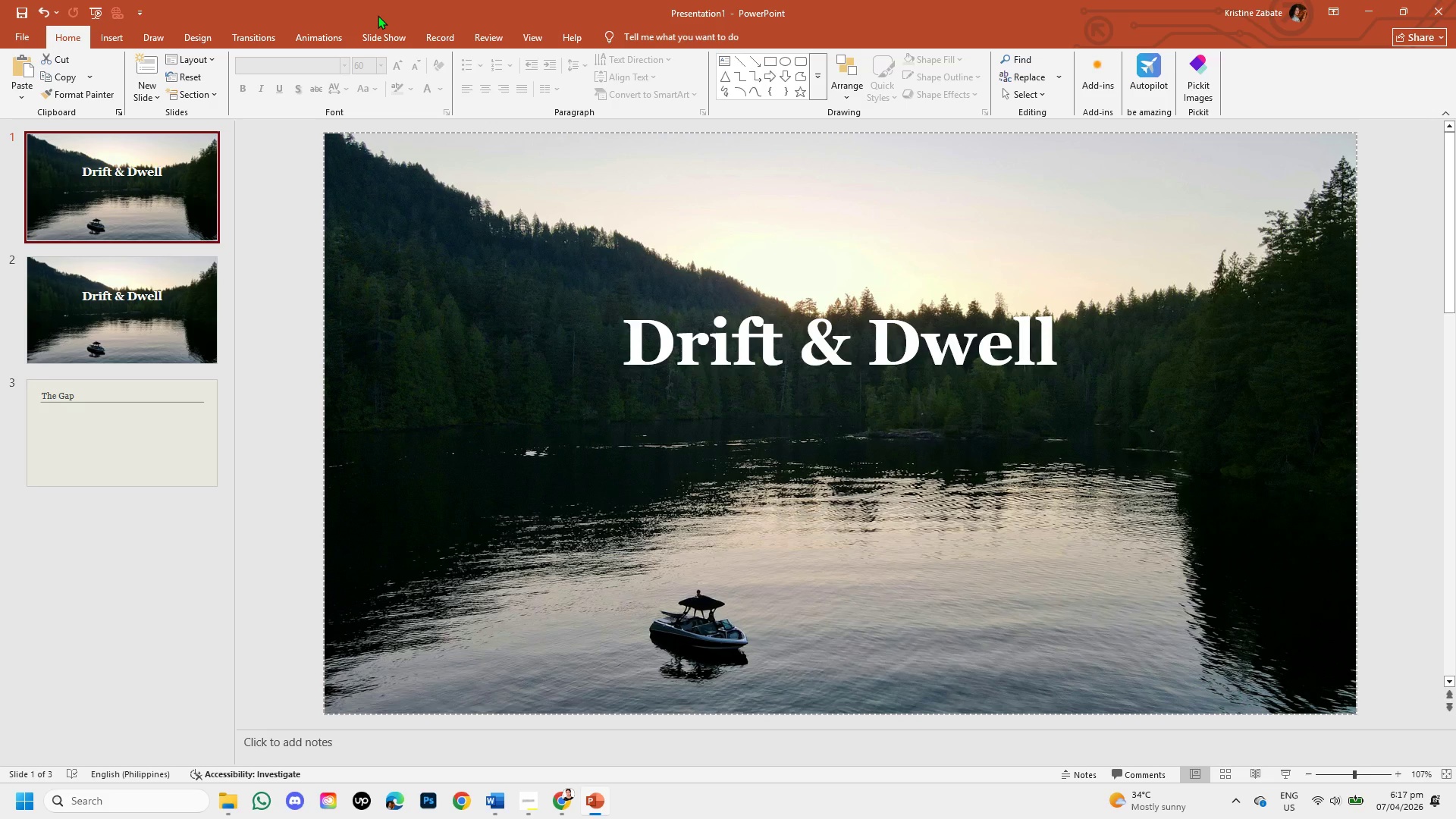 
wait(10.26)
 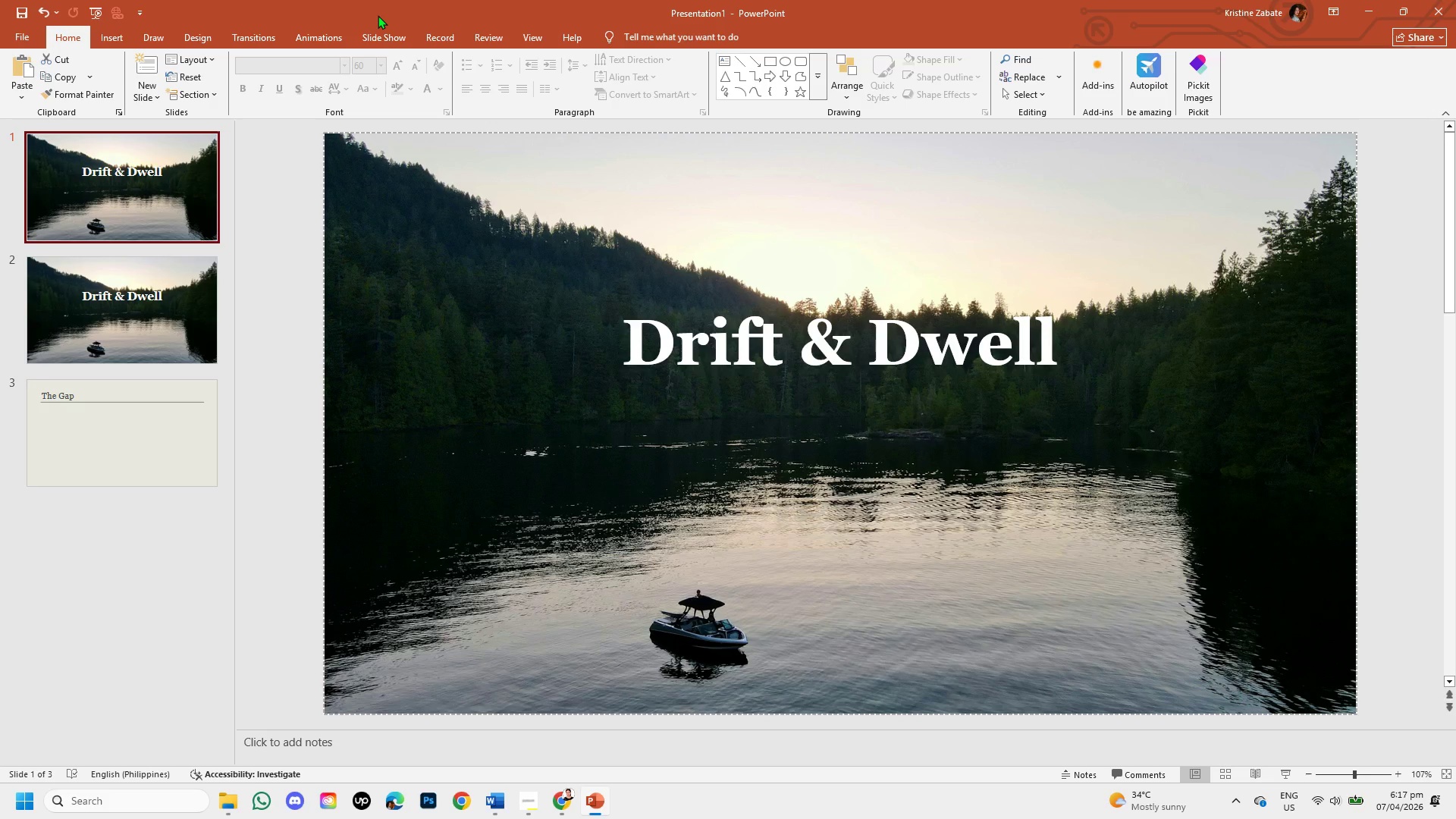 
left_click([555, 811])
 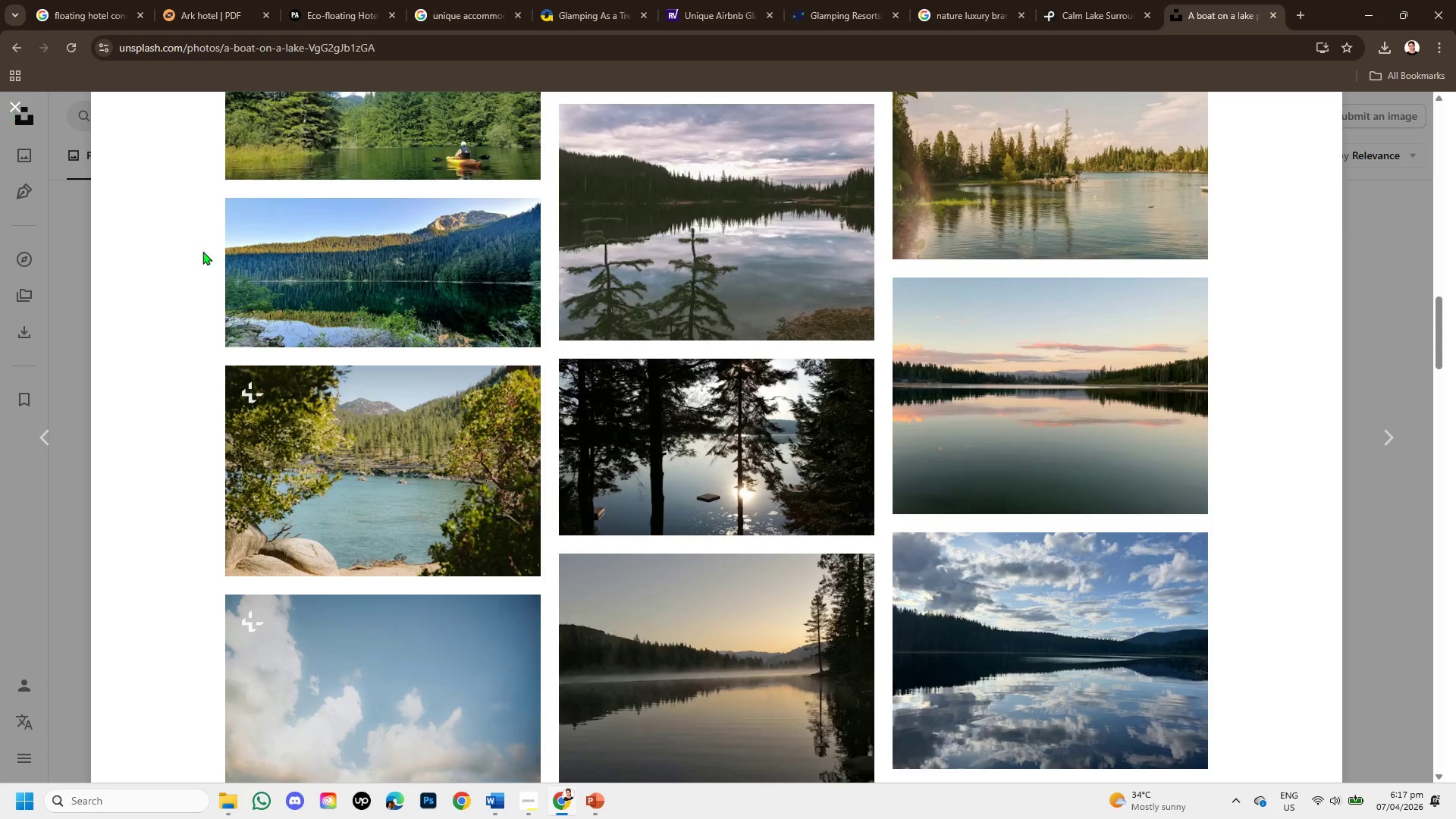 
scroll: coordinate [932, 673], scroll_direction: down, amount: 3.0
 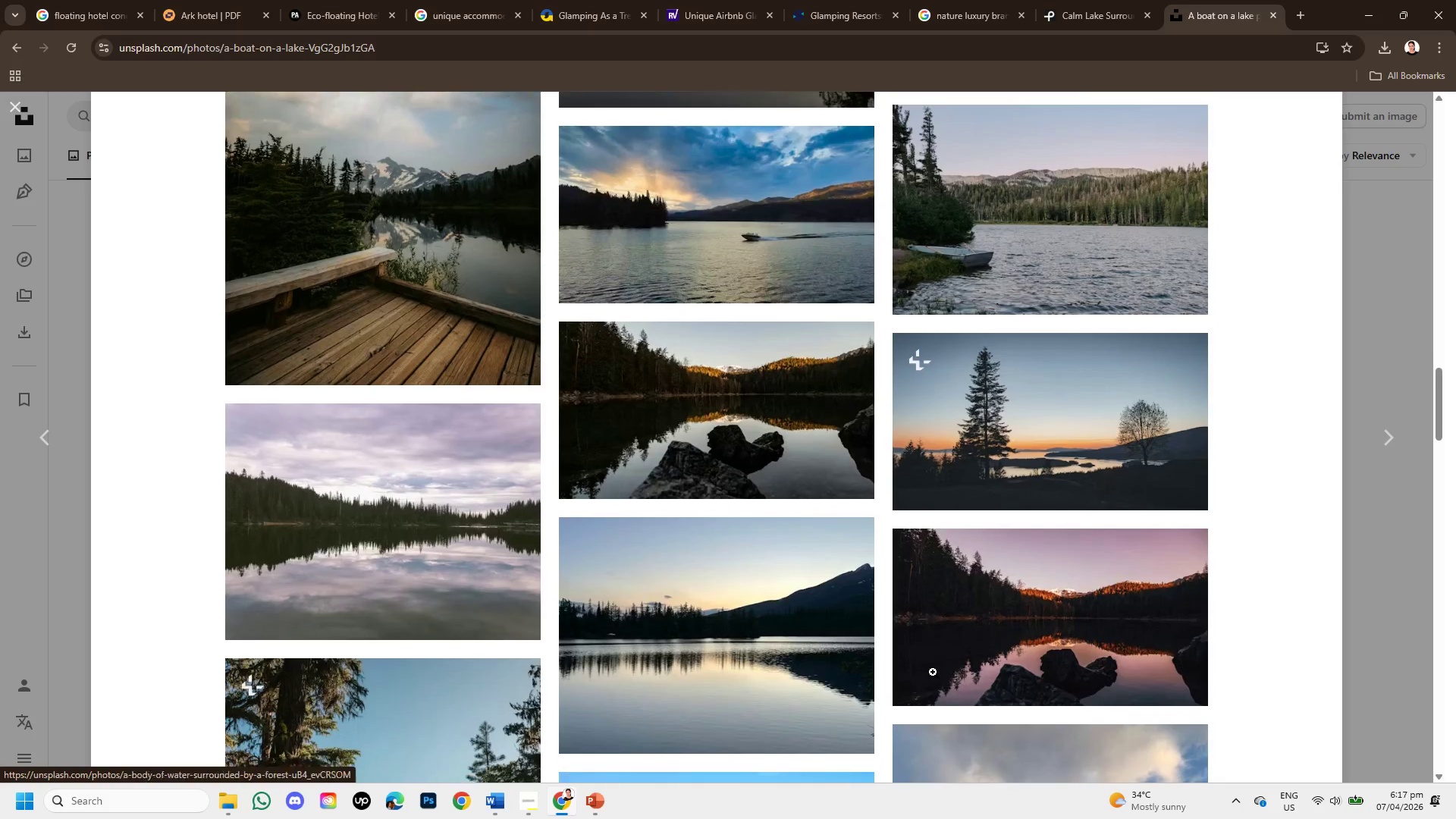 
mouse_move([918, 634])
 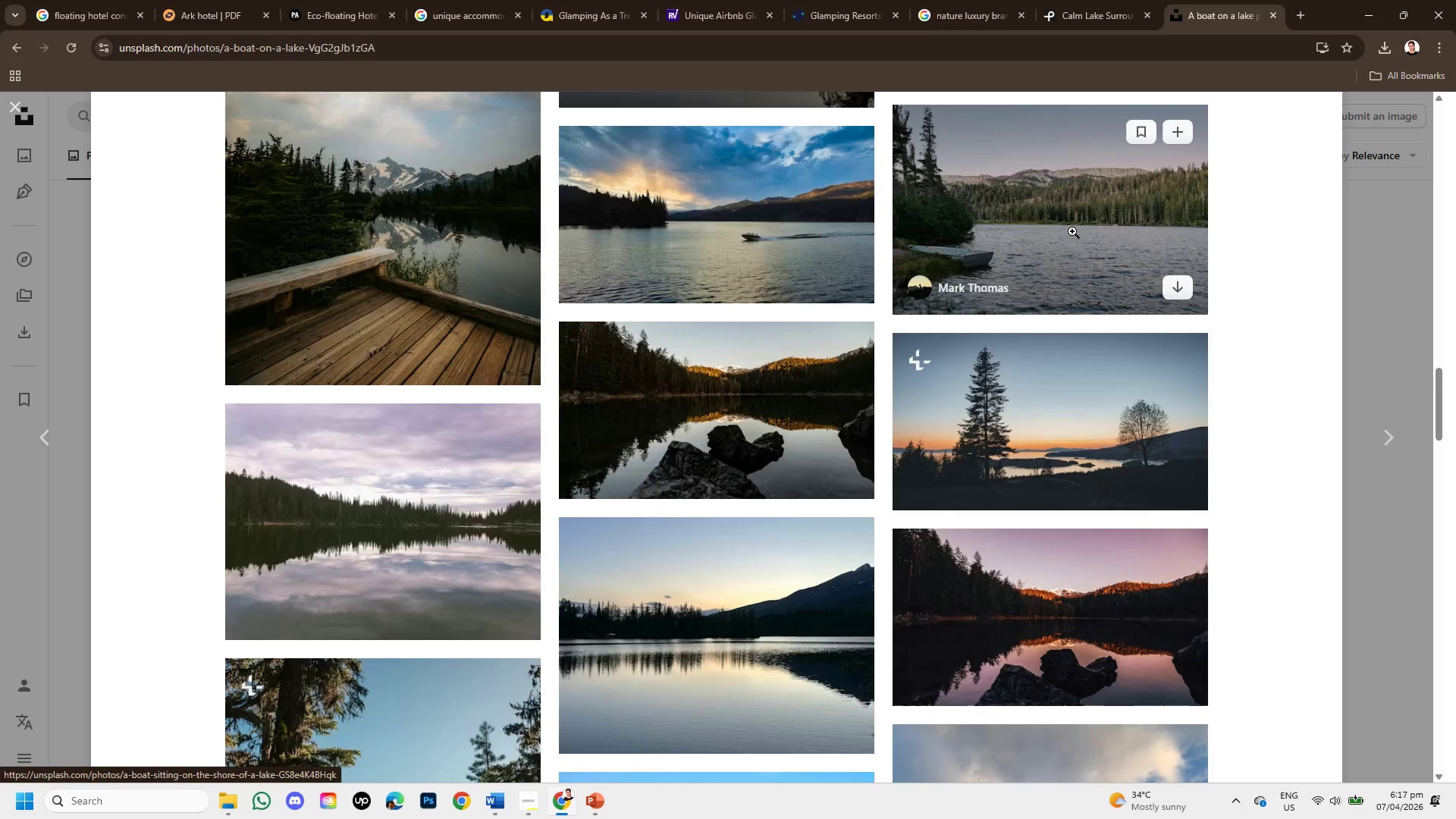 
left_click([1072, 231])
 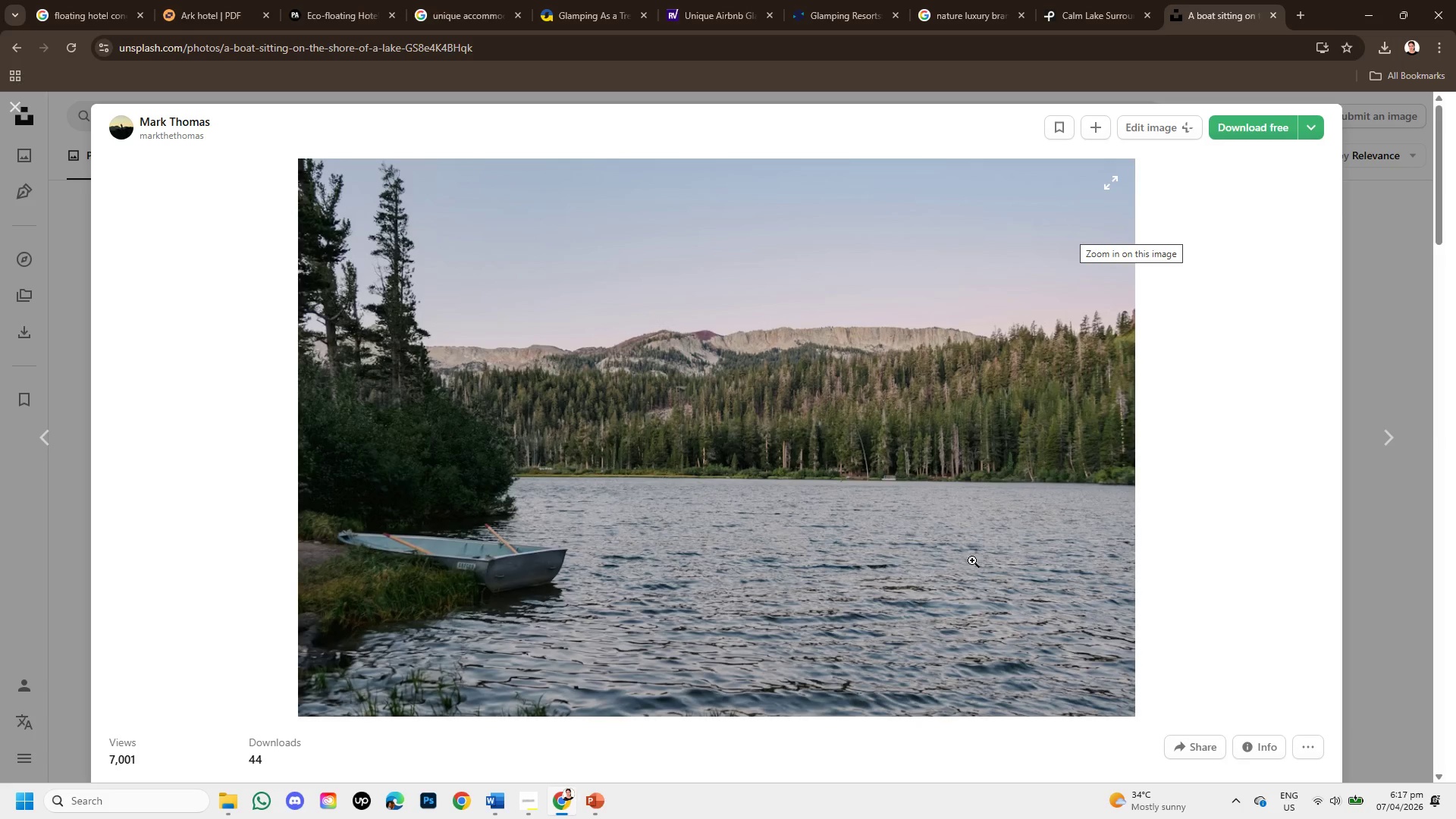 
scroll: coordinate [673, 498], scroll_direction: down, amount: 5.0
 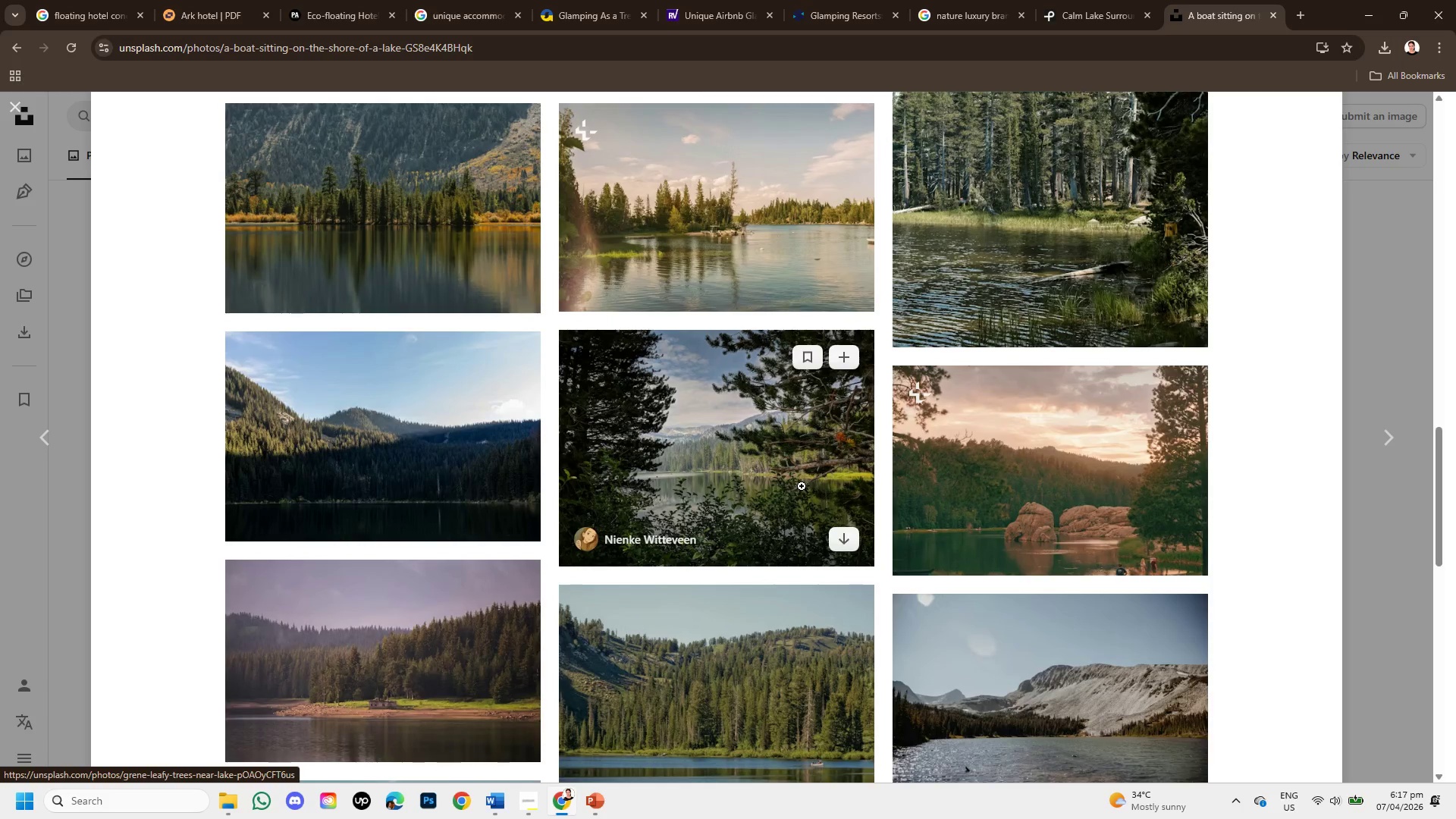 
scroll: coordinate [802, 486], scroll_direction: up, amount: 1.0
 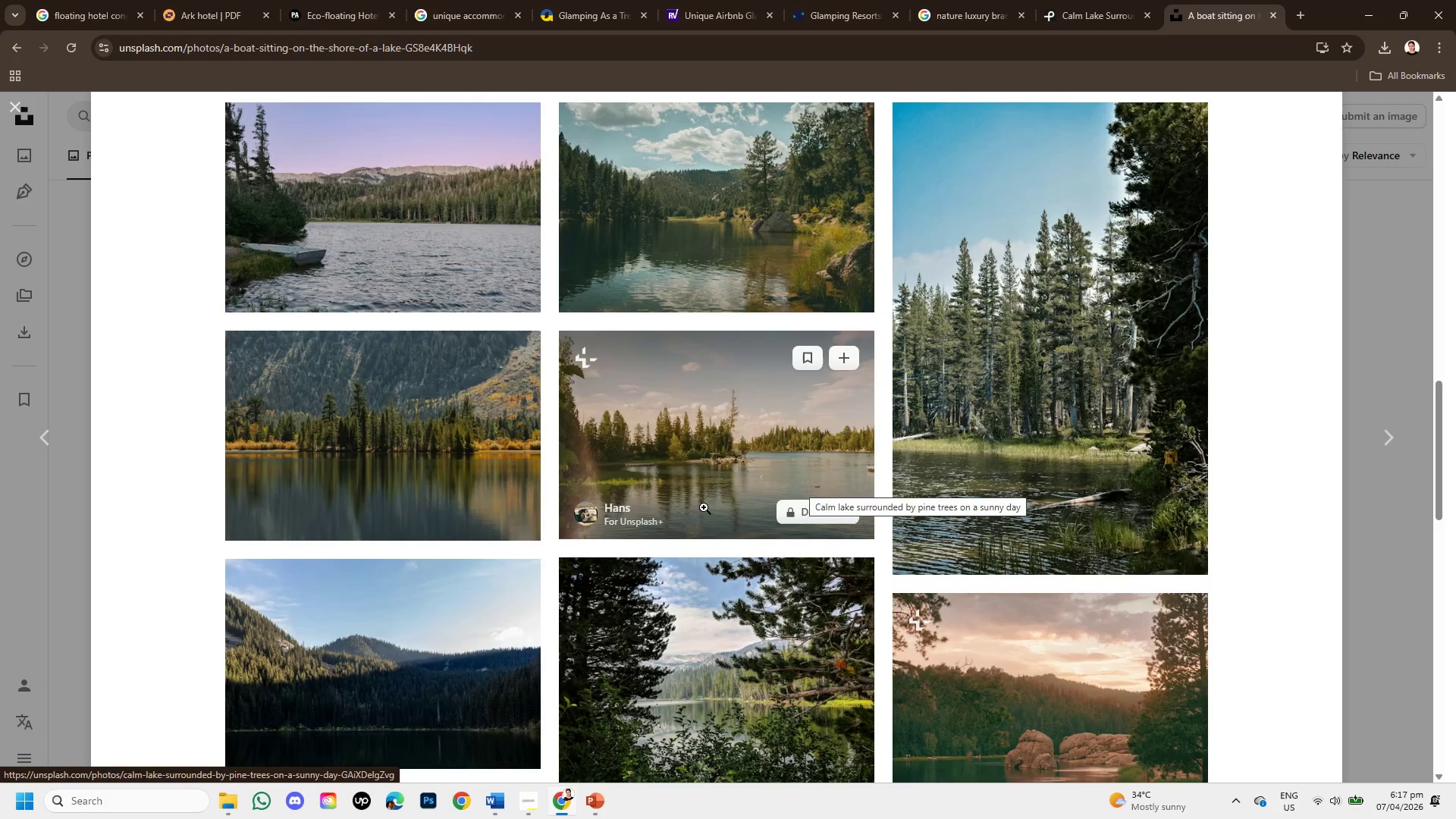 
scroll: coordinate [611, 526], scroll_direction: down, amount: 1.0
 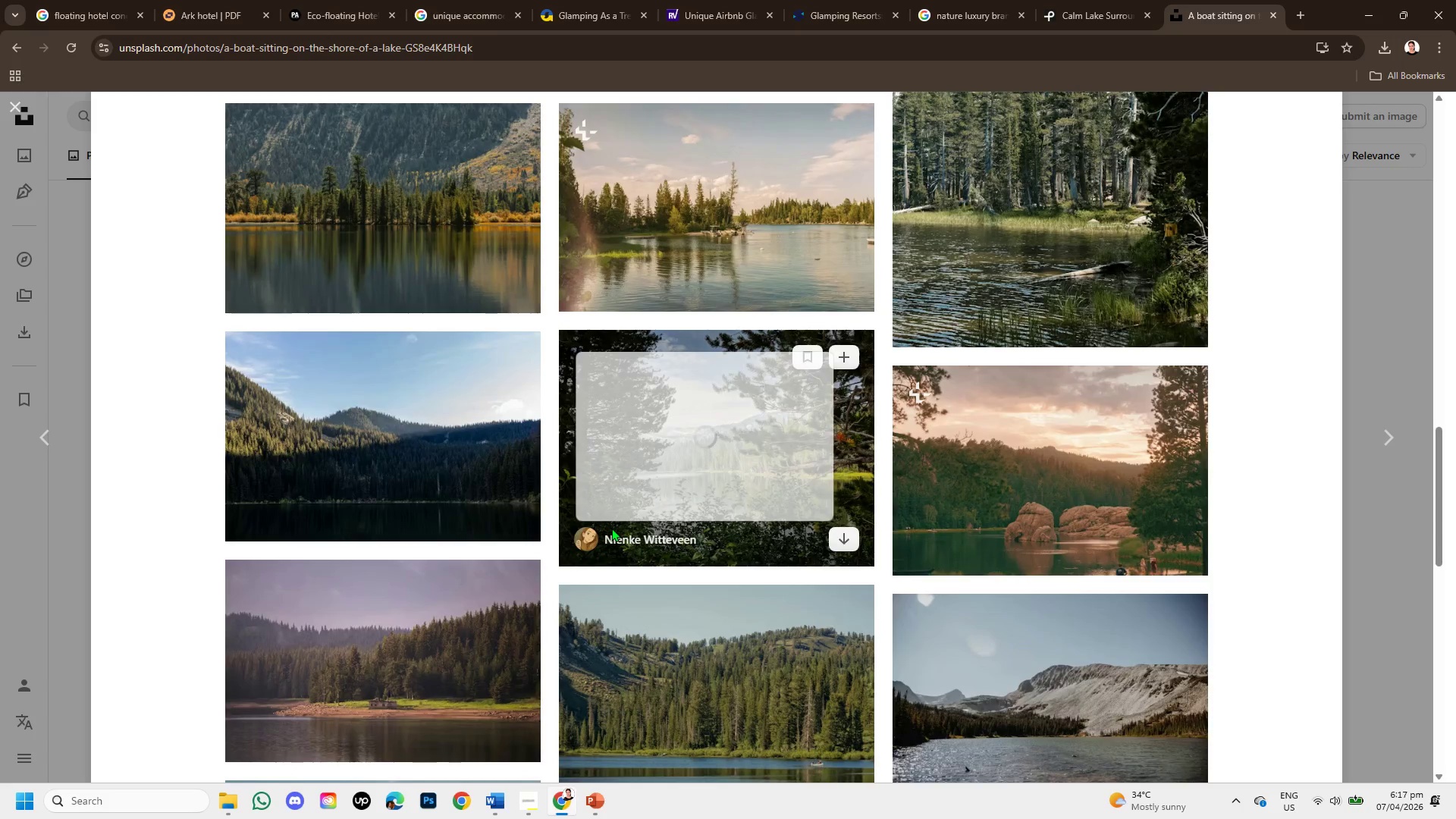 
scroll: coordinate [611, 528], scroll_direction: up, amount: 2.0
 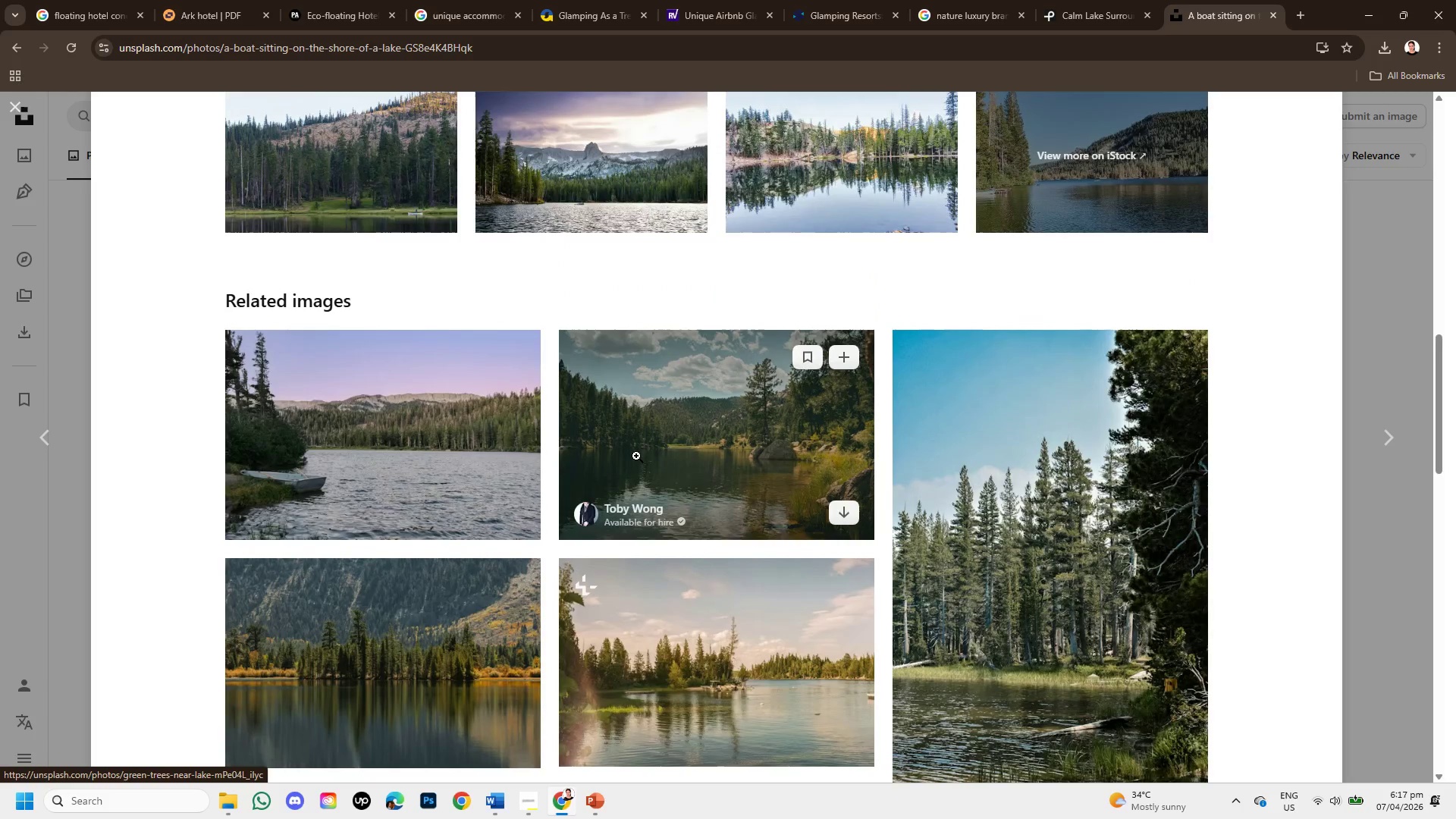 
left_click([636, 456])
 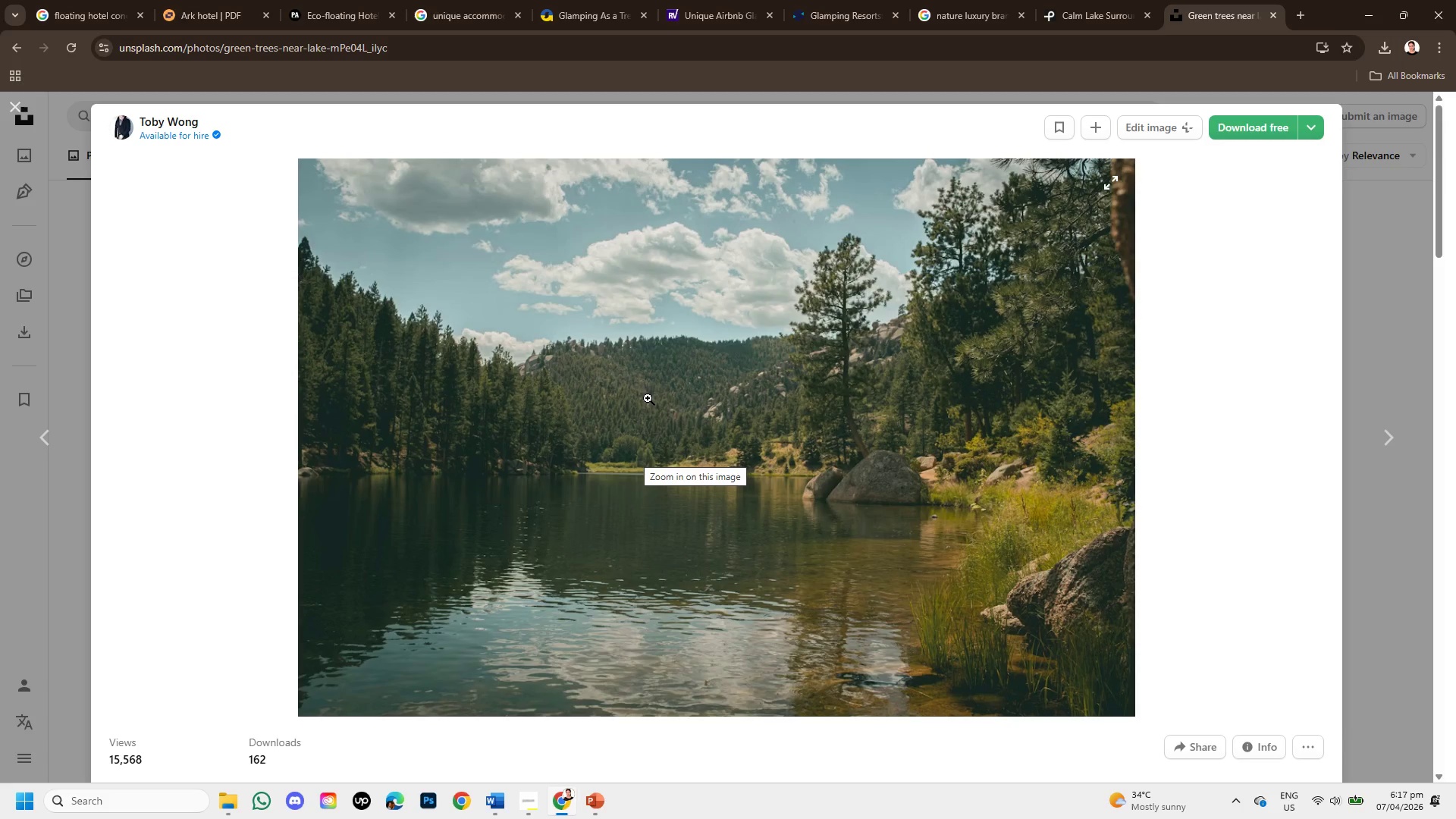 
wait(5.58)
 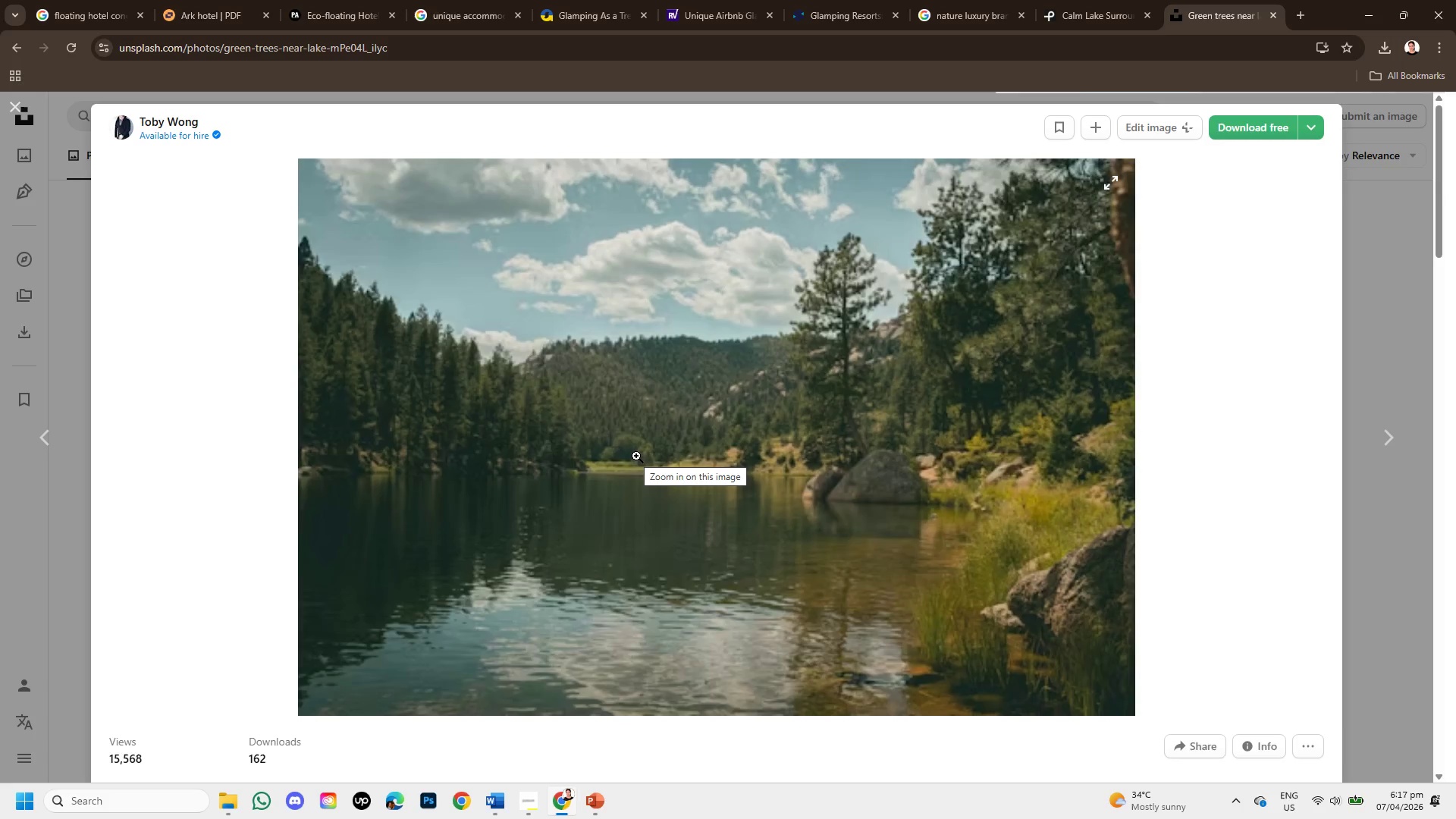 
scroll: coordinate [666, 542], scroll_direction: down, amount: 3.0
 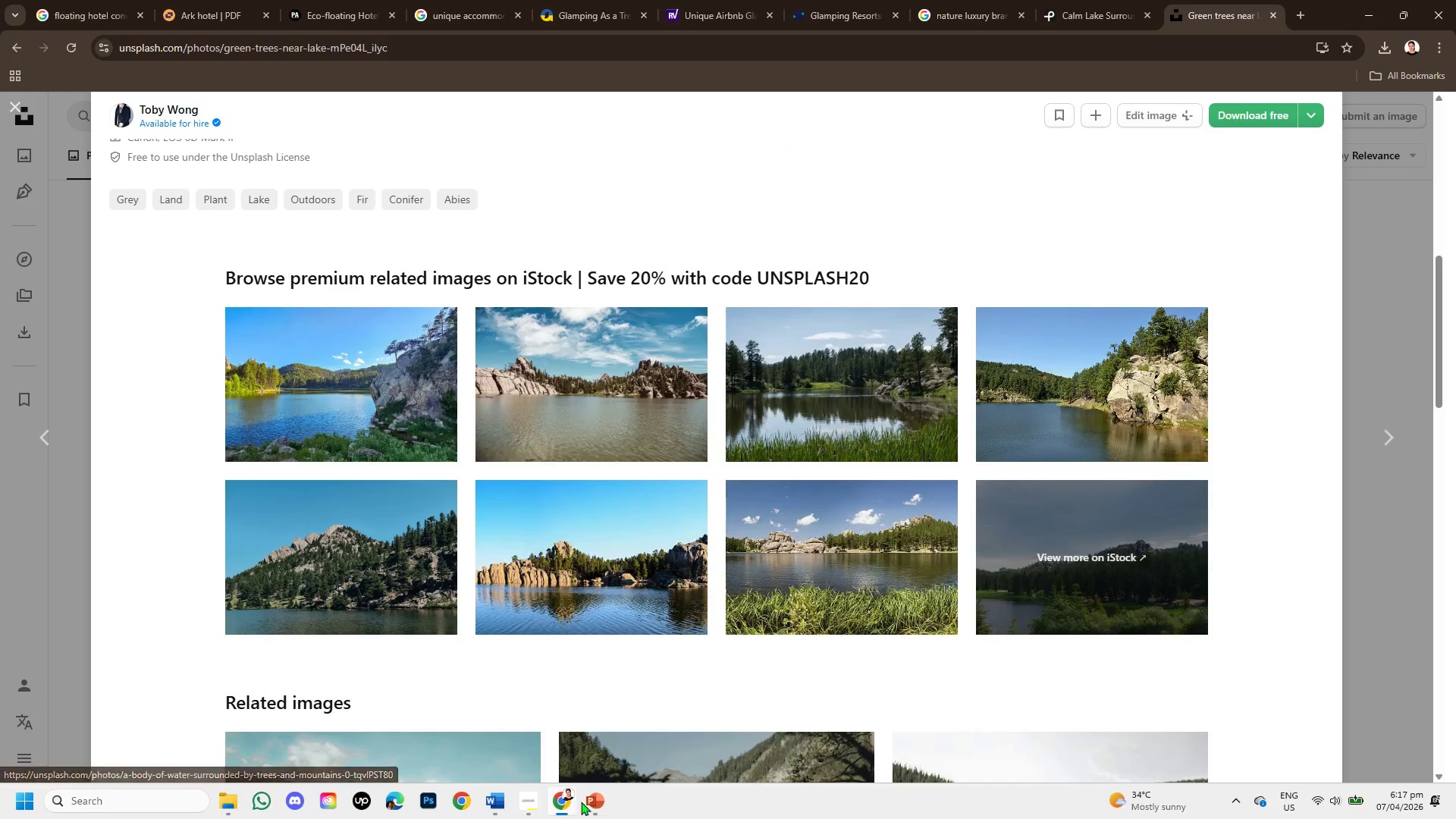 
left_click([589, 792])
 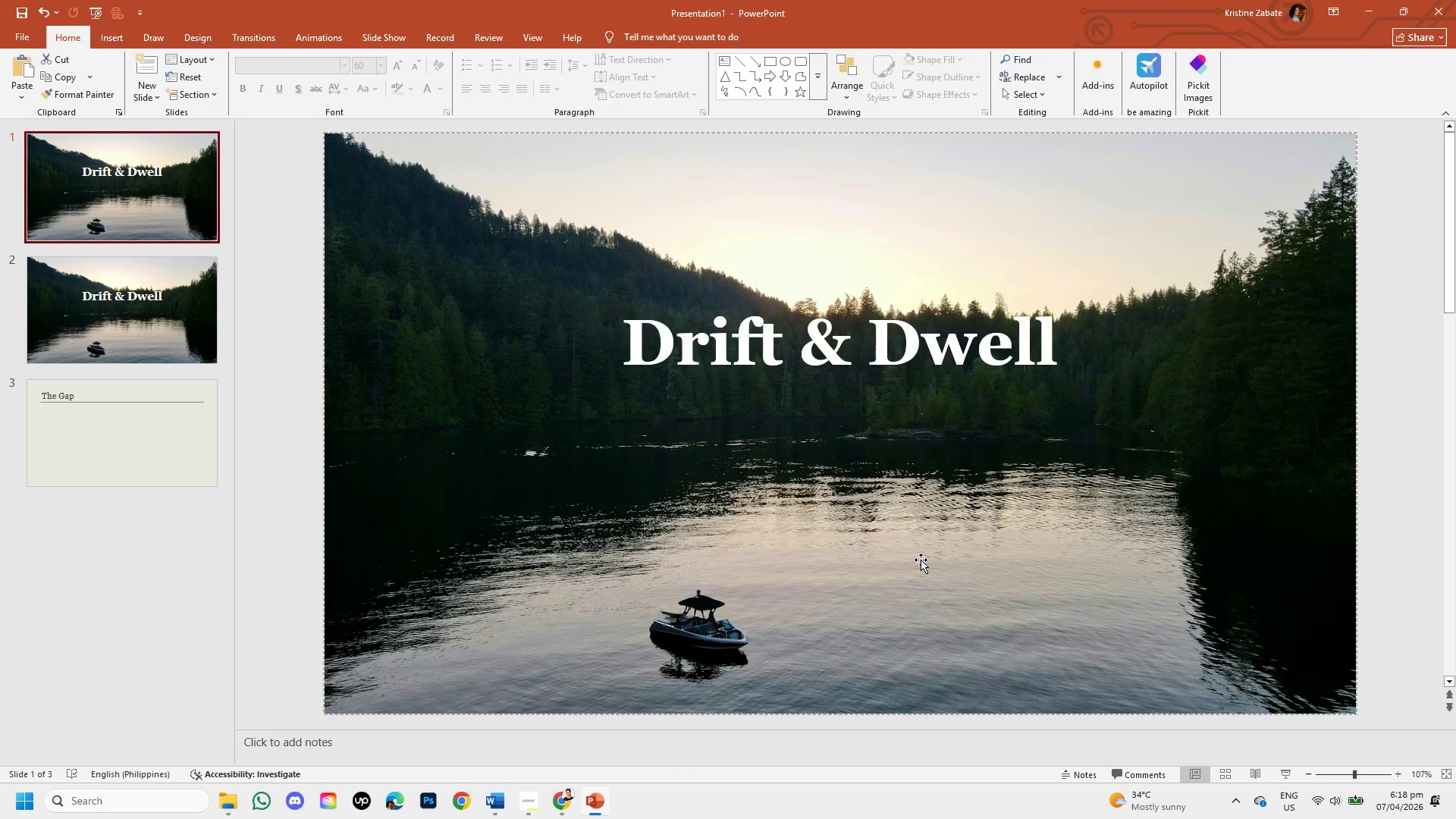 
wait(40.57)
 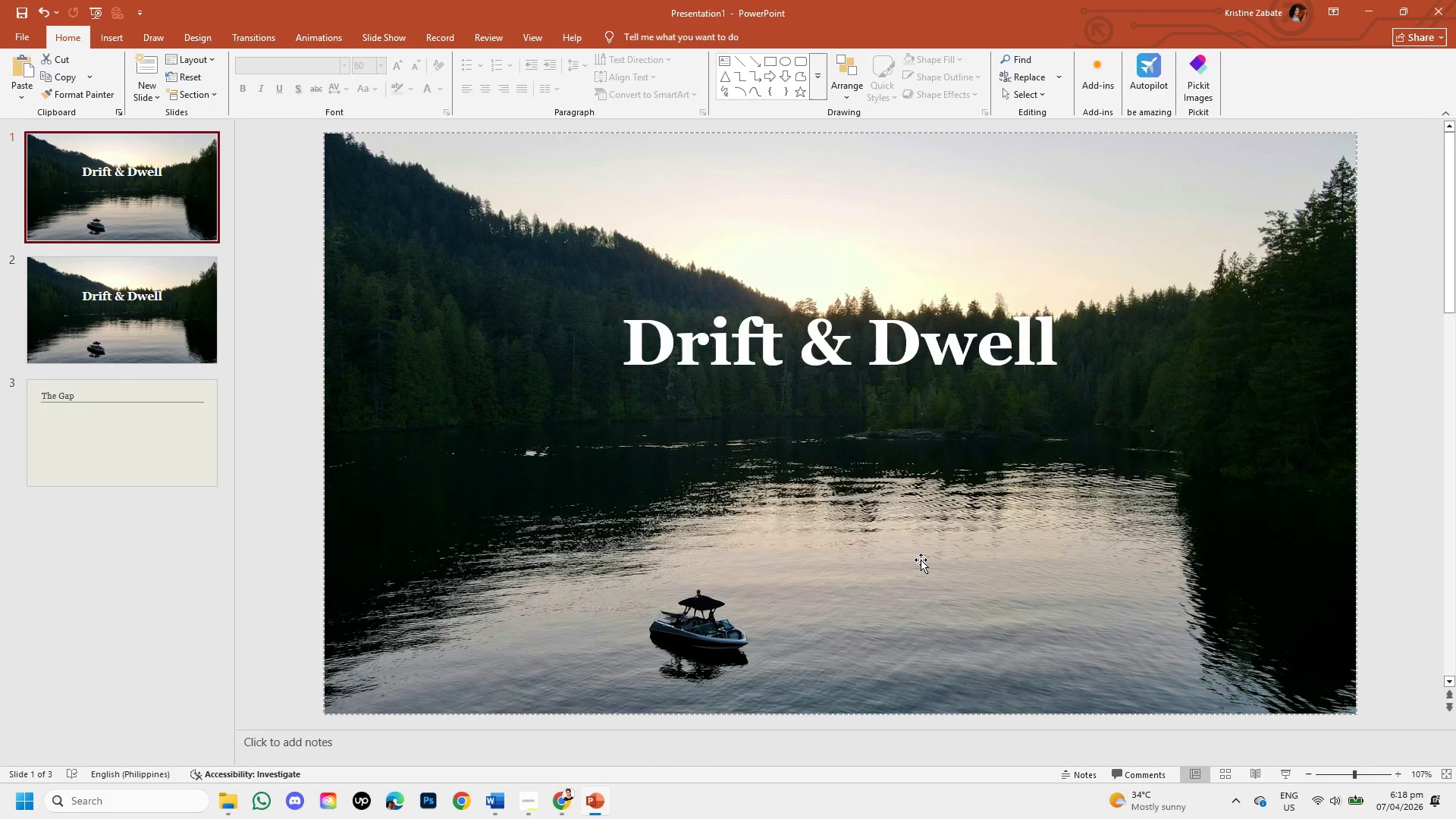 
mouse_move([594, 769])
 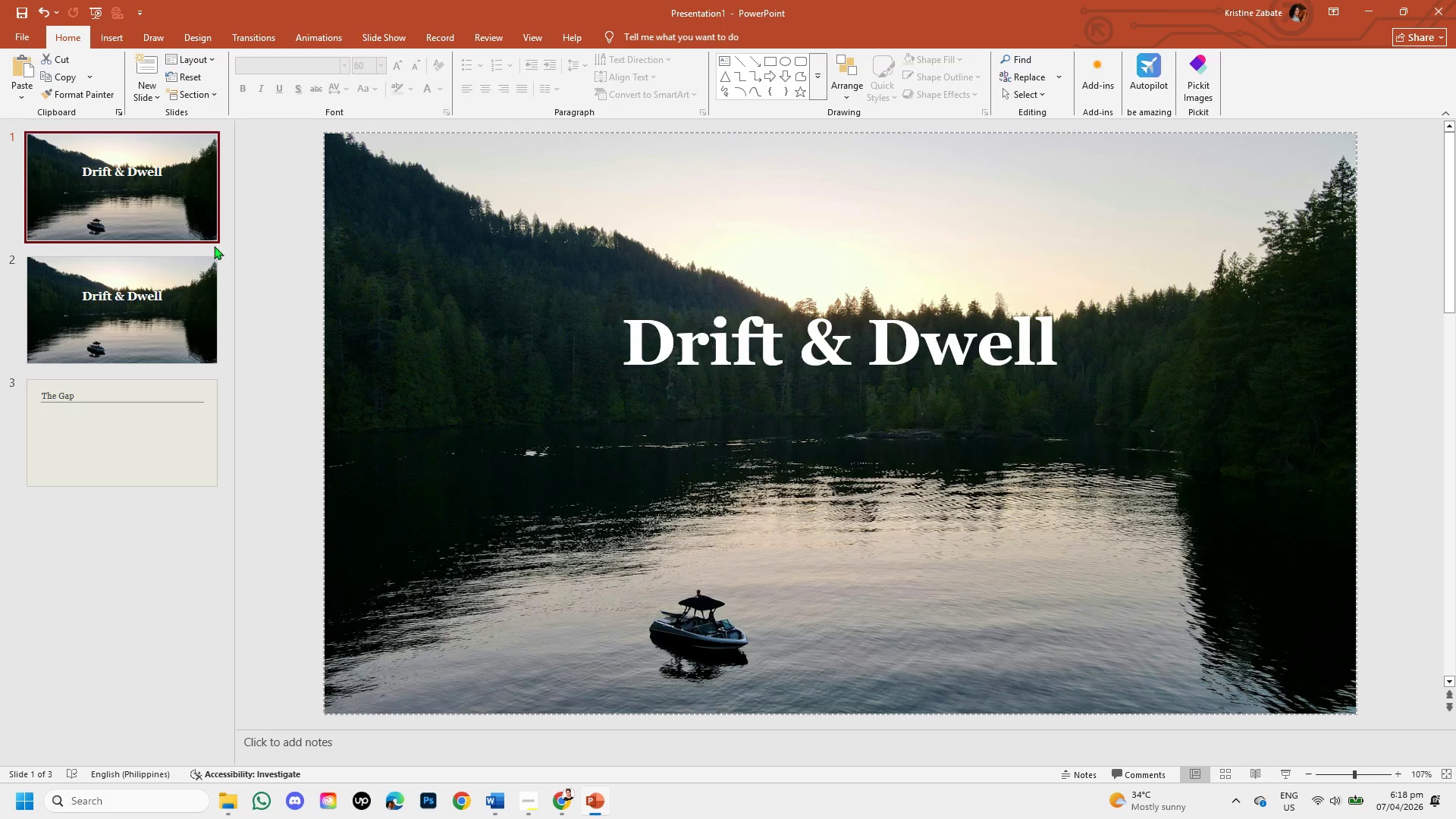 
left_click([140, 293])
 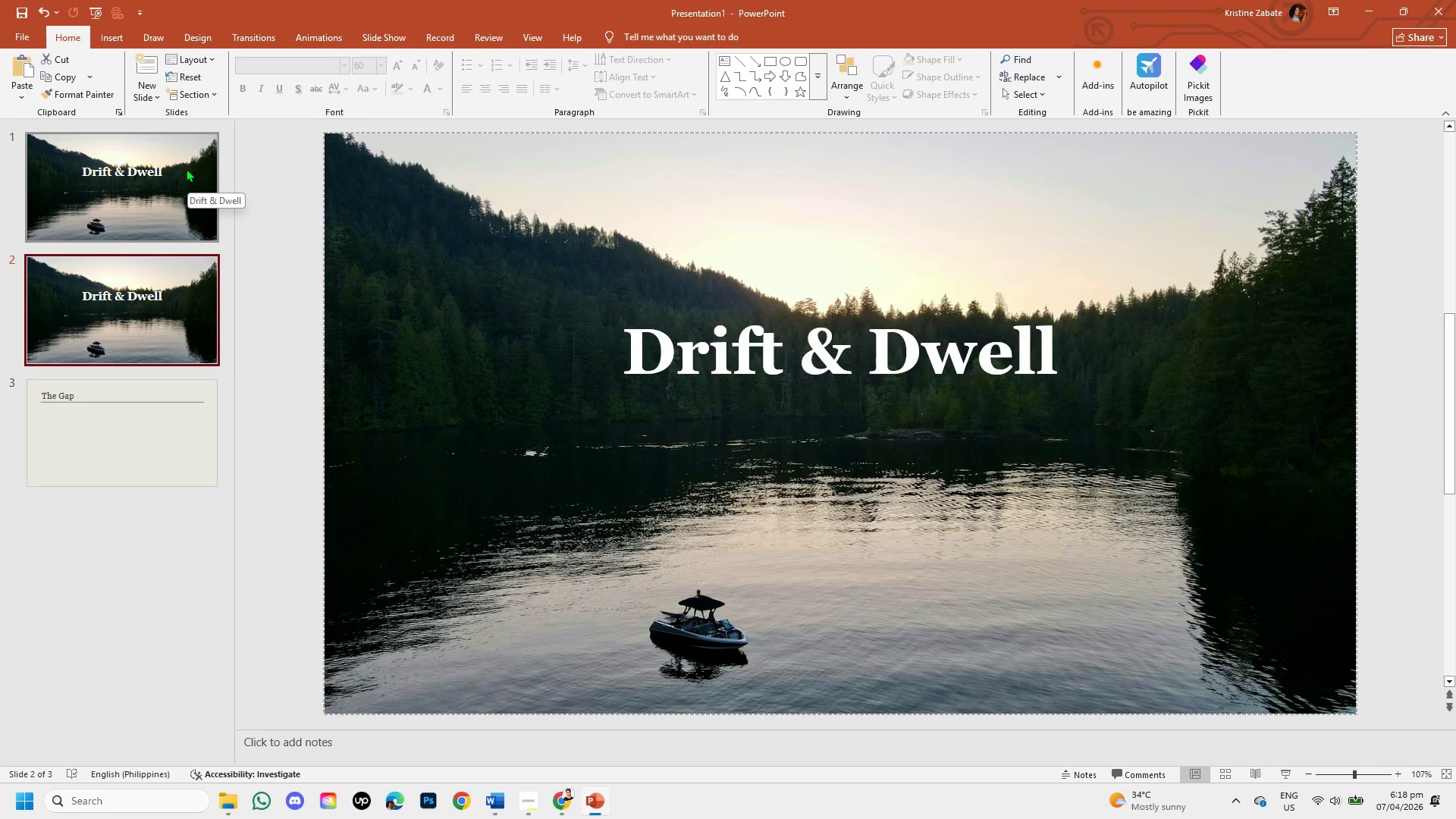 
left_click([378, 401])
 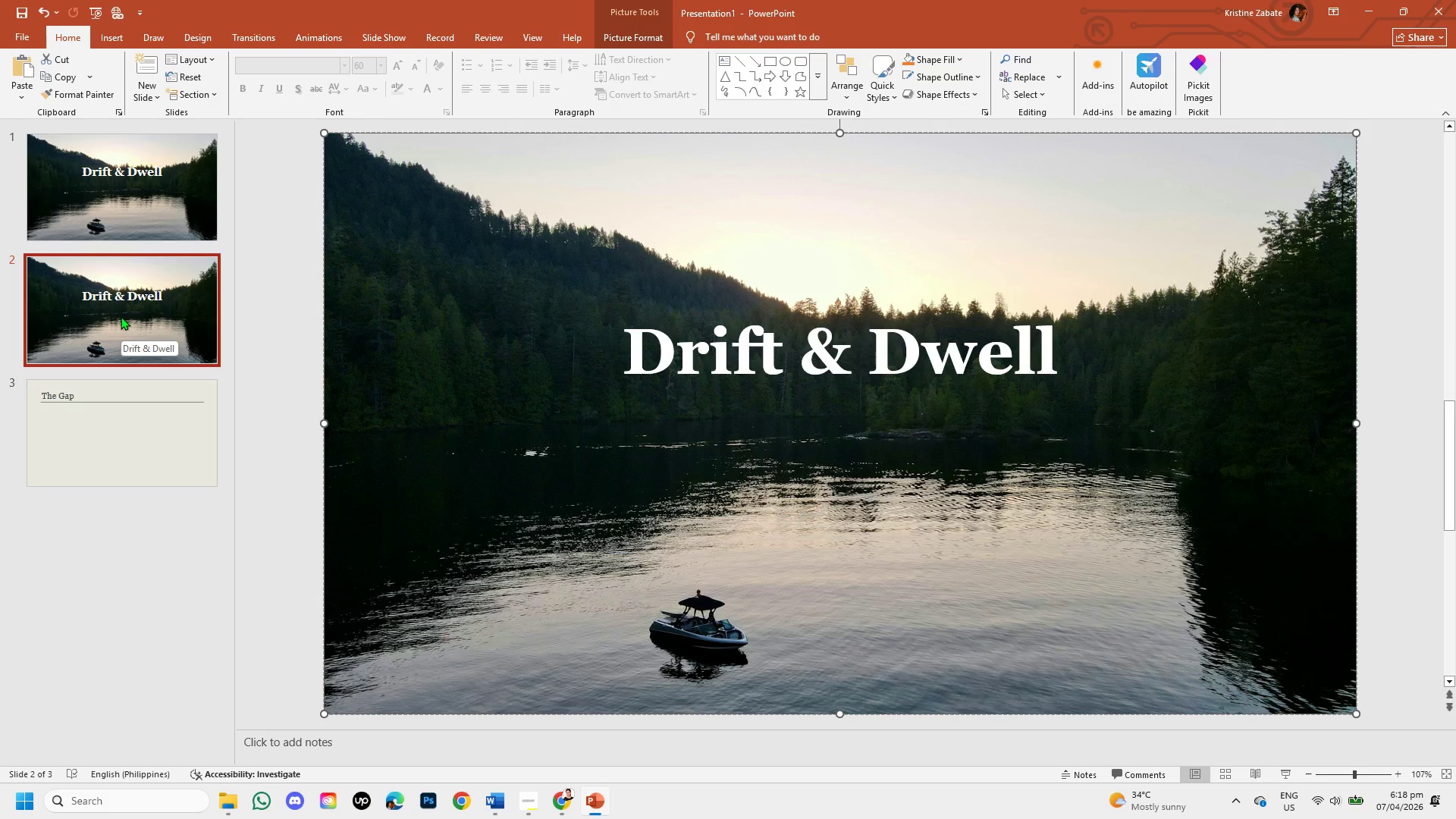 
right_click([121, 316])
 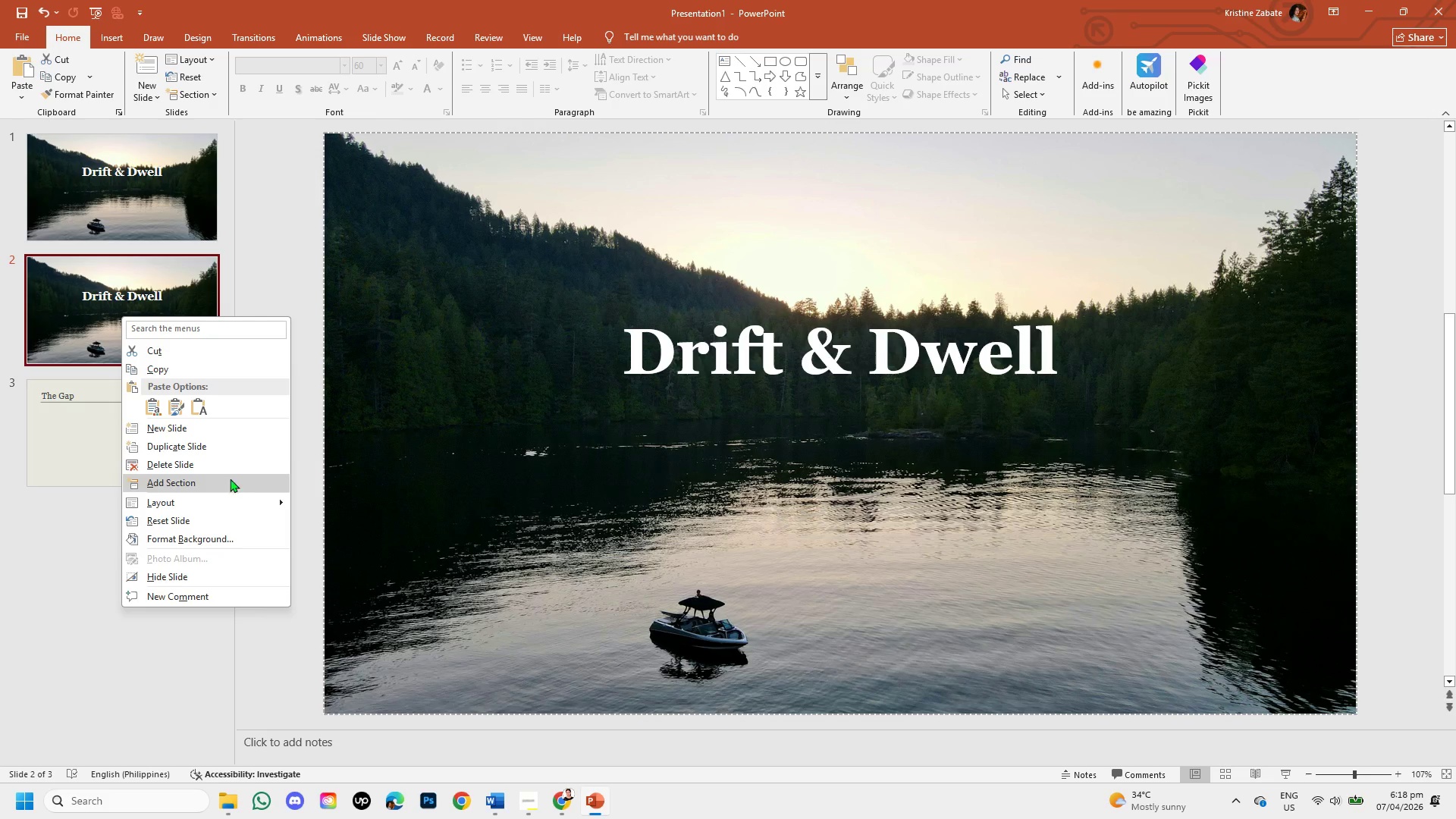 
left_click([226, 463])
 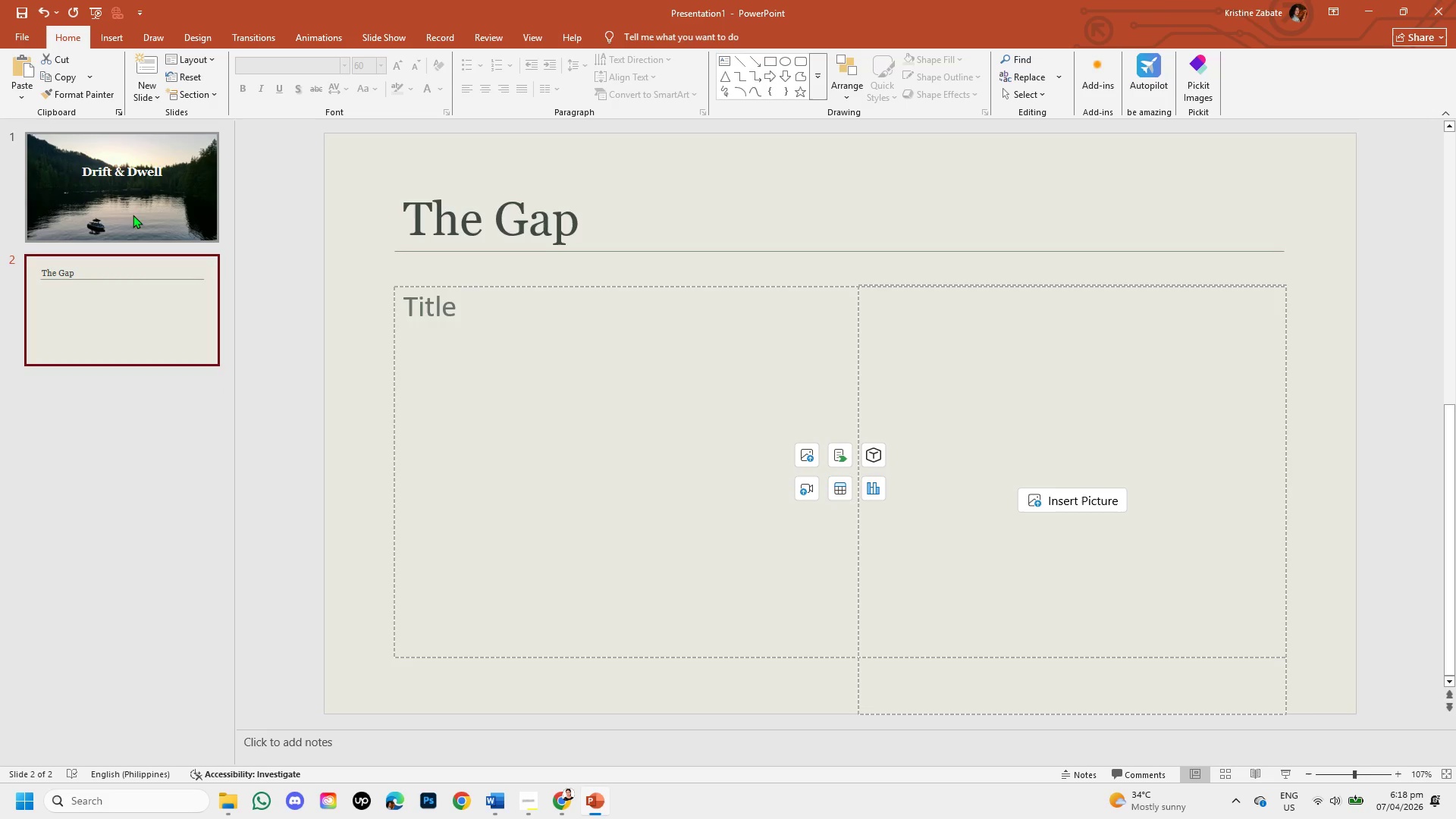 
left_click([136, 177])
 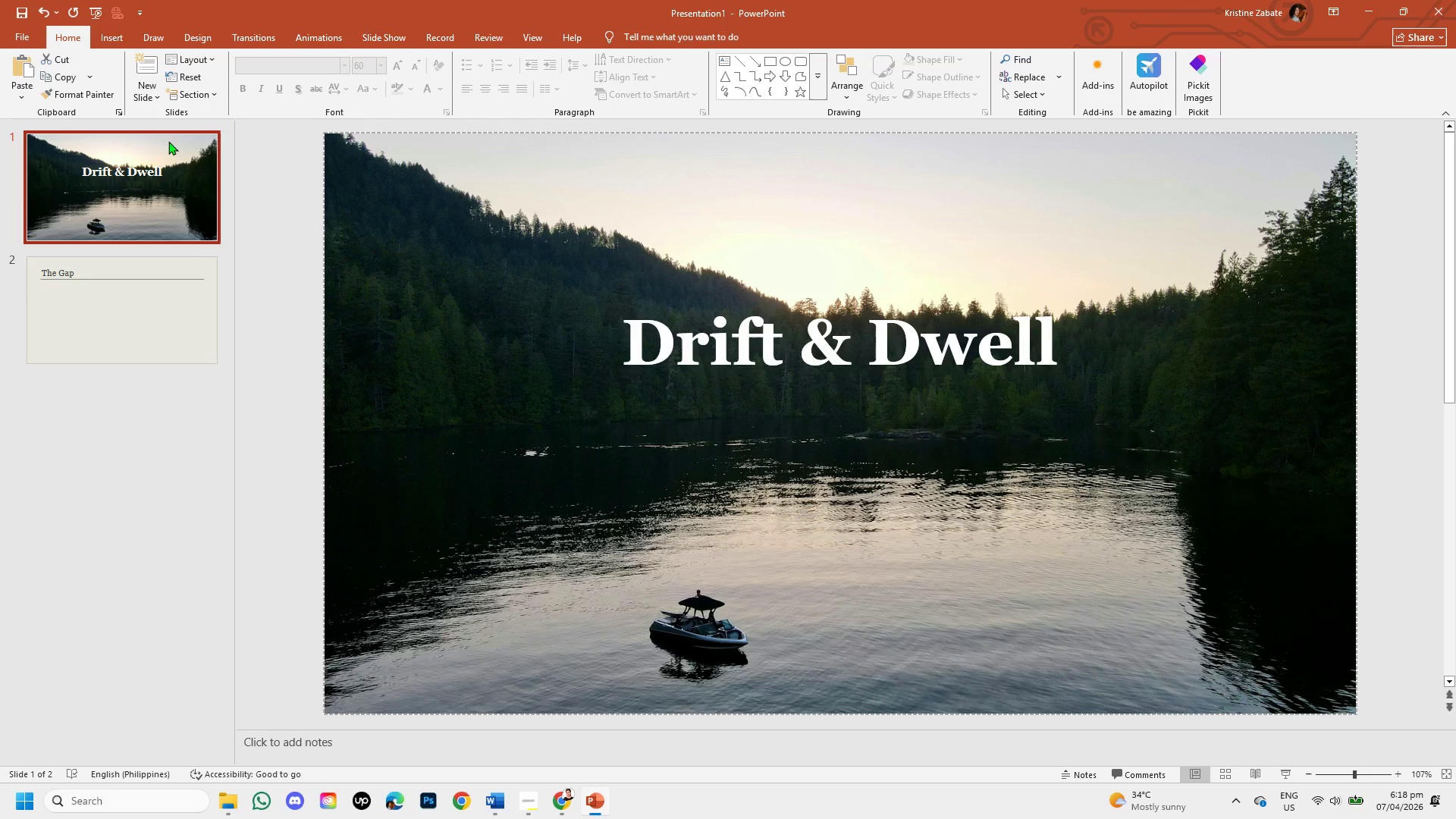 
wait(7.2)
 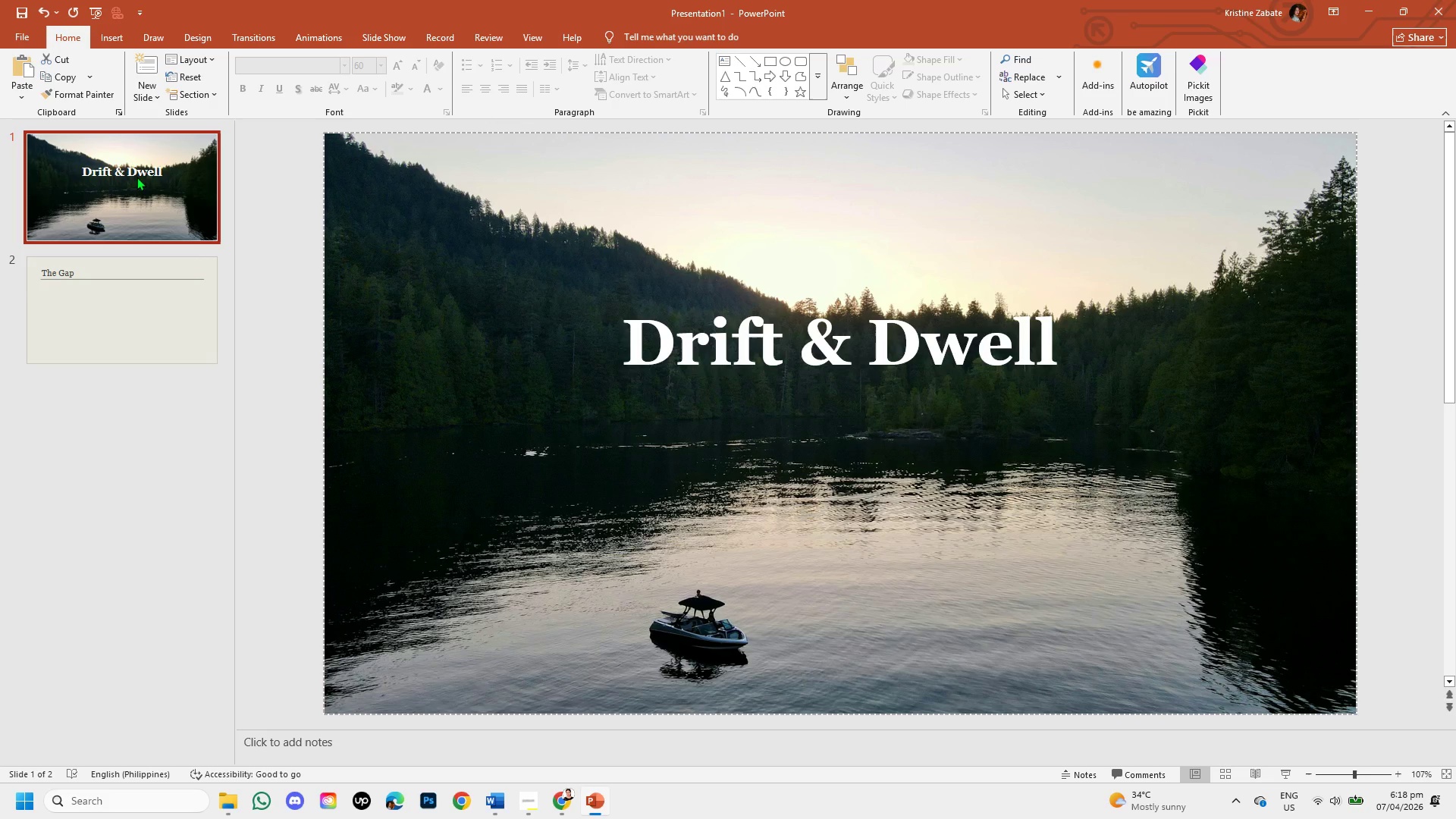 
left_click([115, 310])
 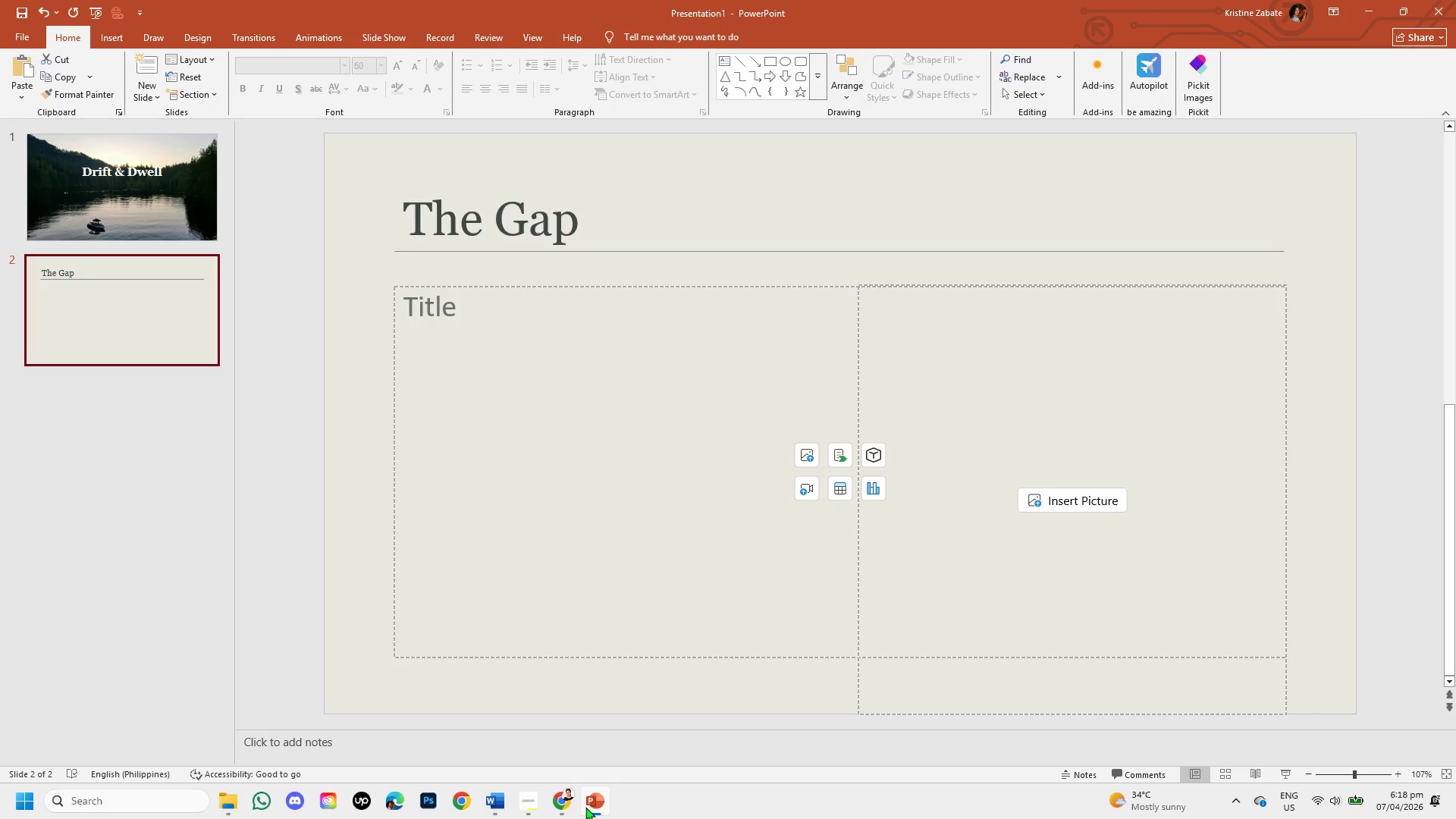 
left_click([565, 789])
 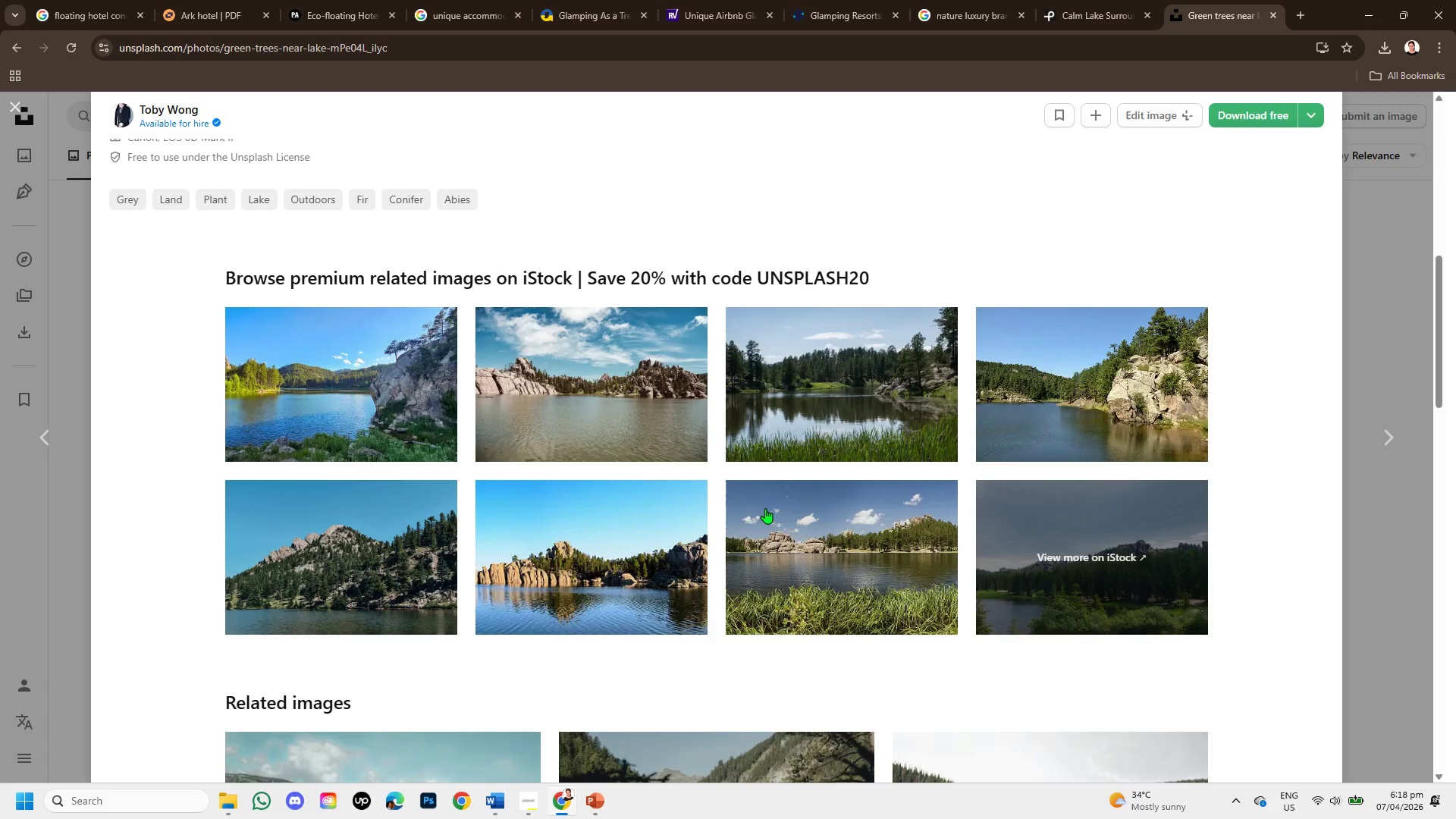 
scroll: coordinate [752, 554], scroll_direction: down, amount: 3.0
 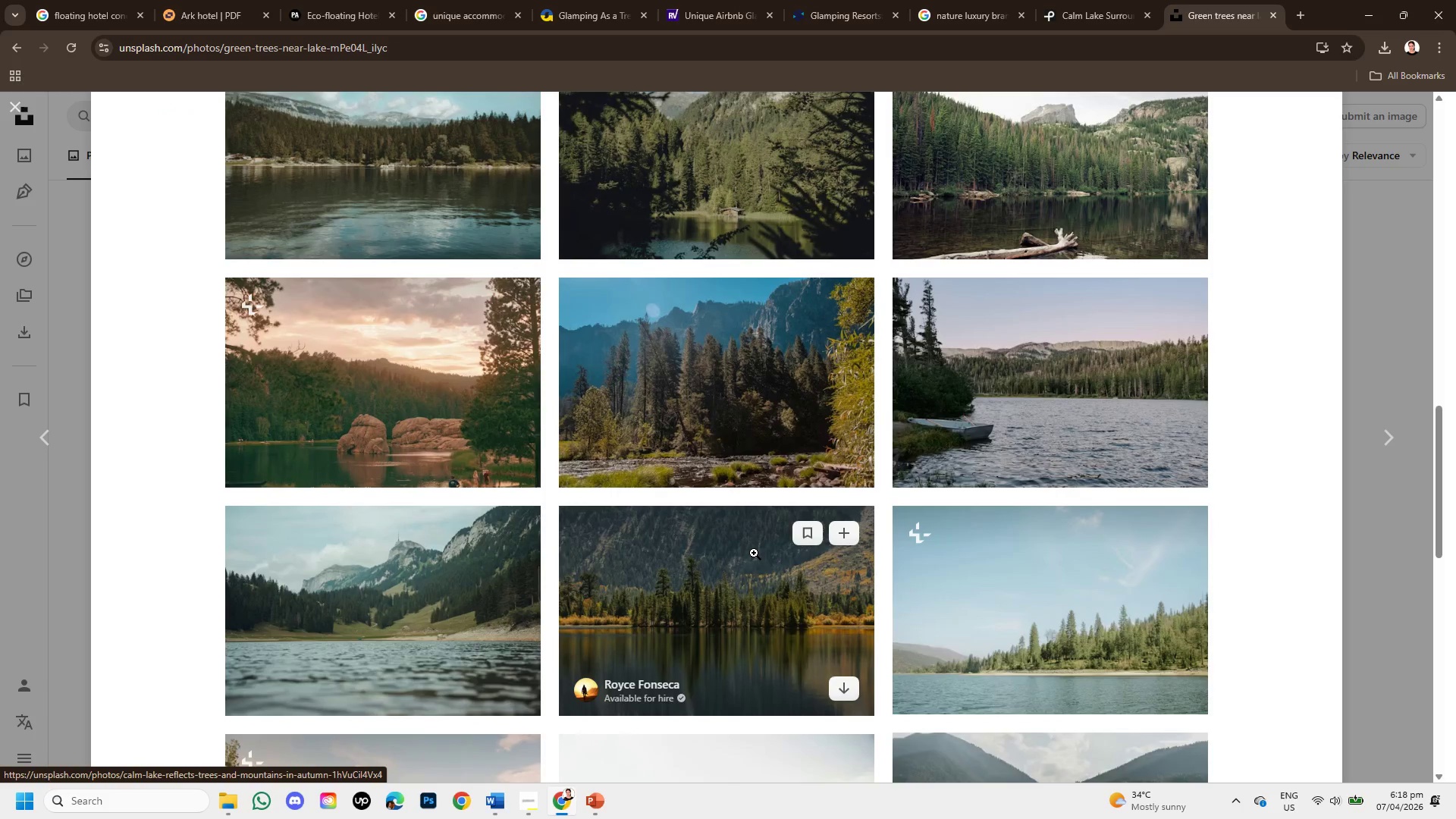 
scroll: coordinate [754, 553], scroll_direction: up, amount: 1.0
 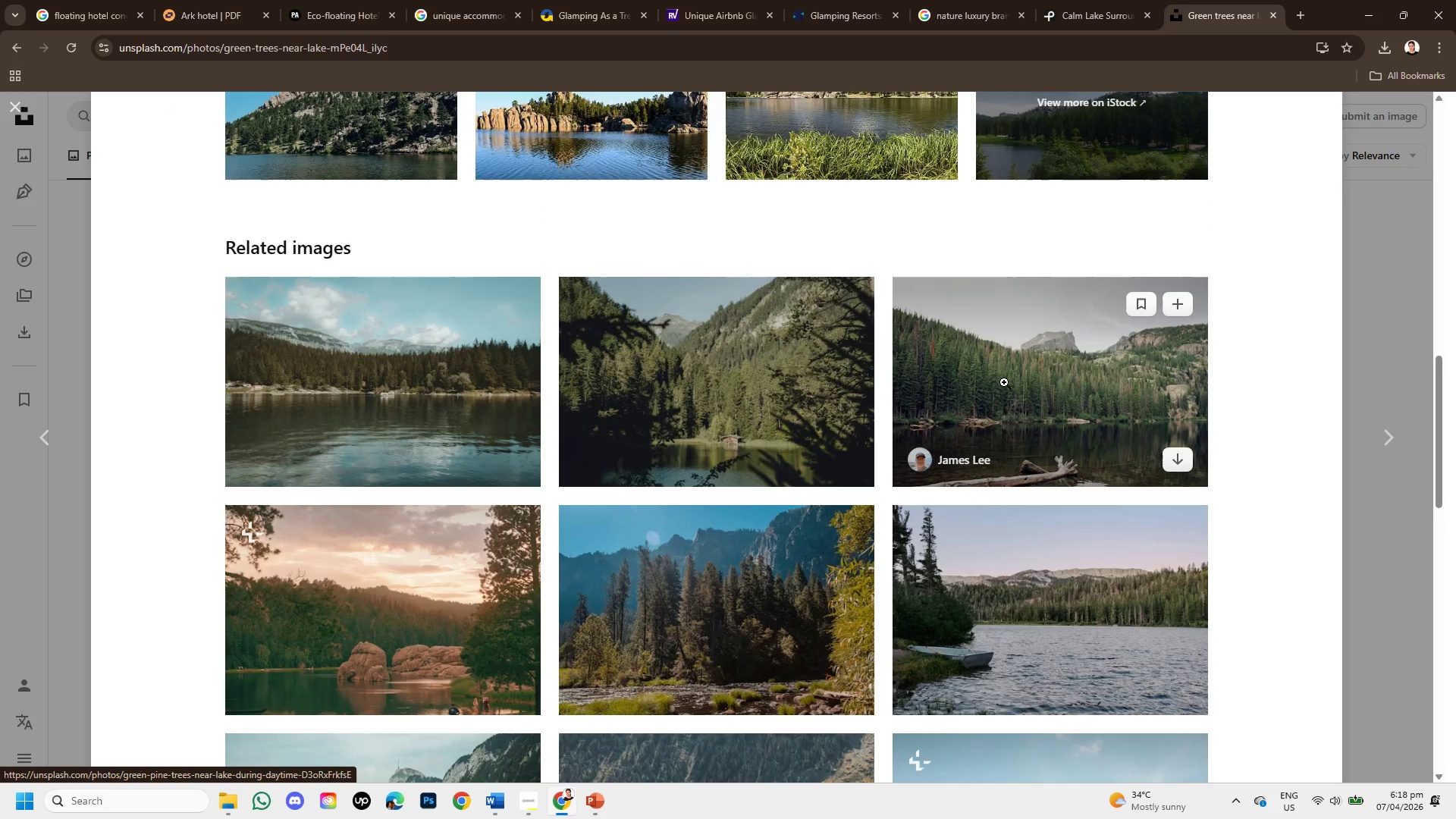 
left_click([1004, 382])
 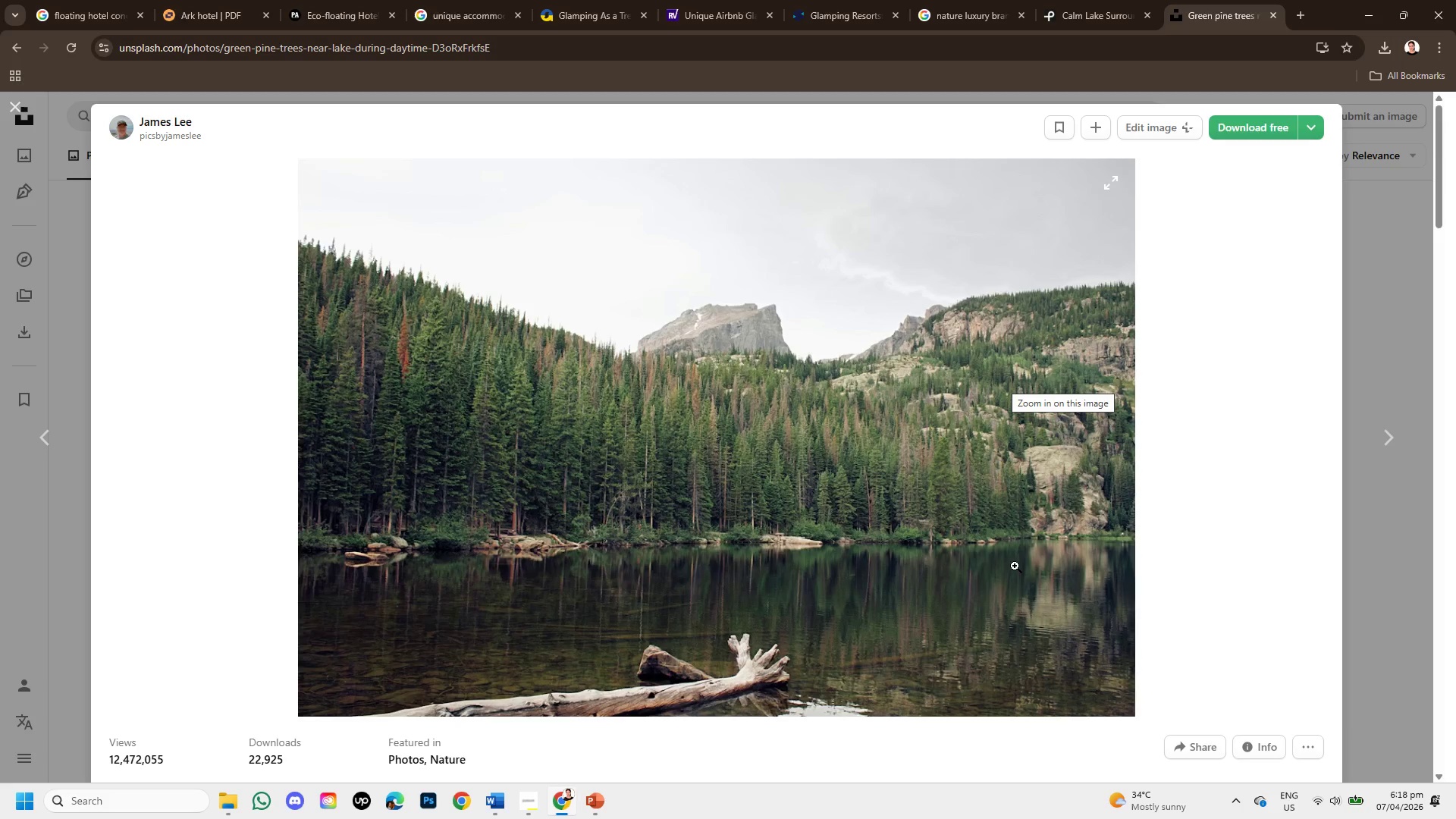 
wait(12.74)
 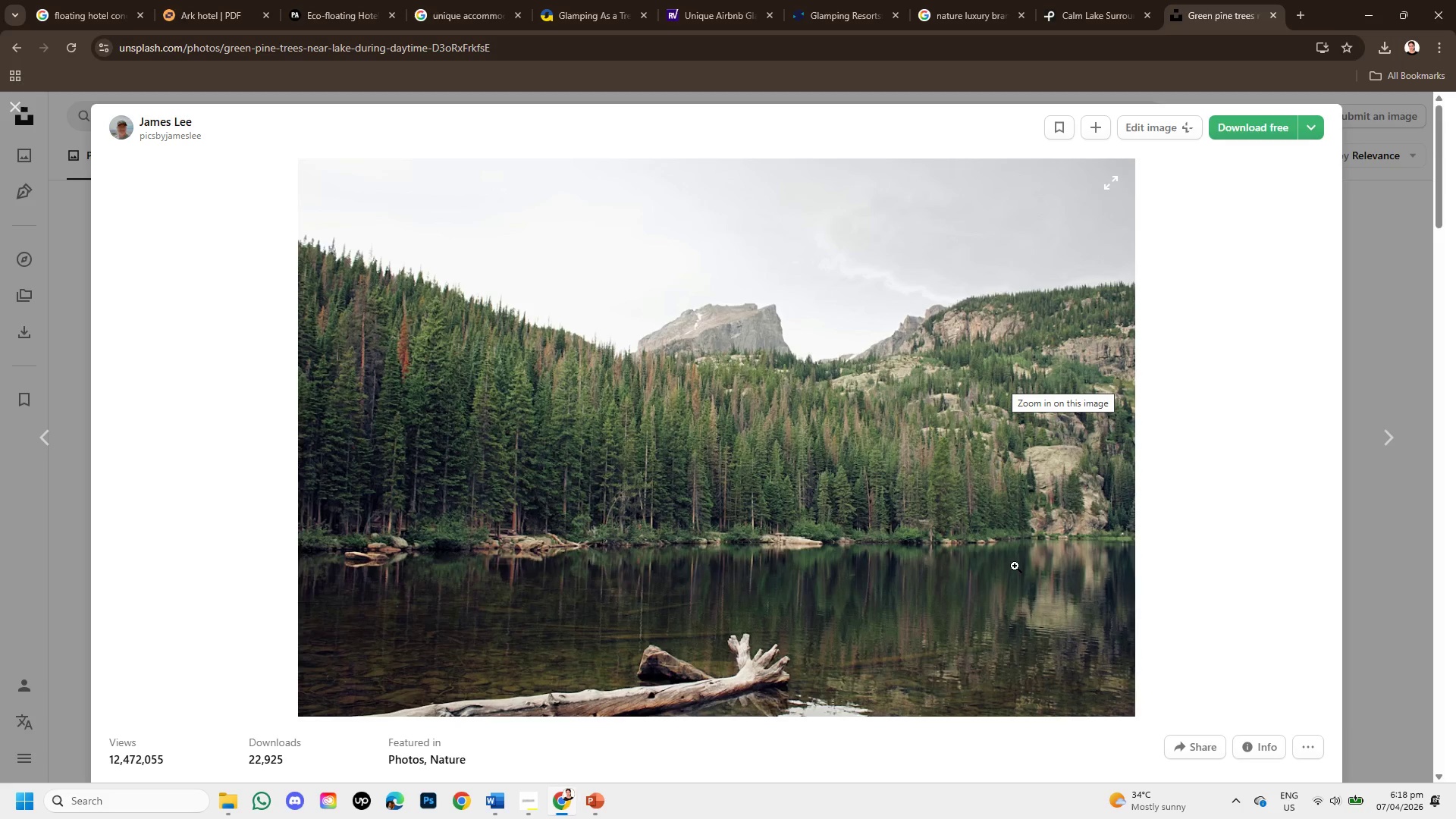 
scroll: coordinate [993, 543], scroll_direction: down, amount: 3.0
 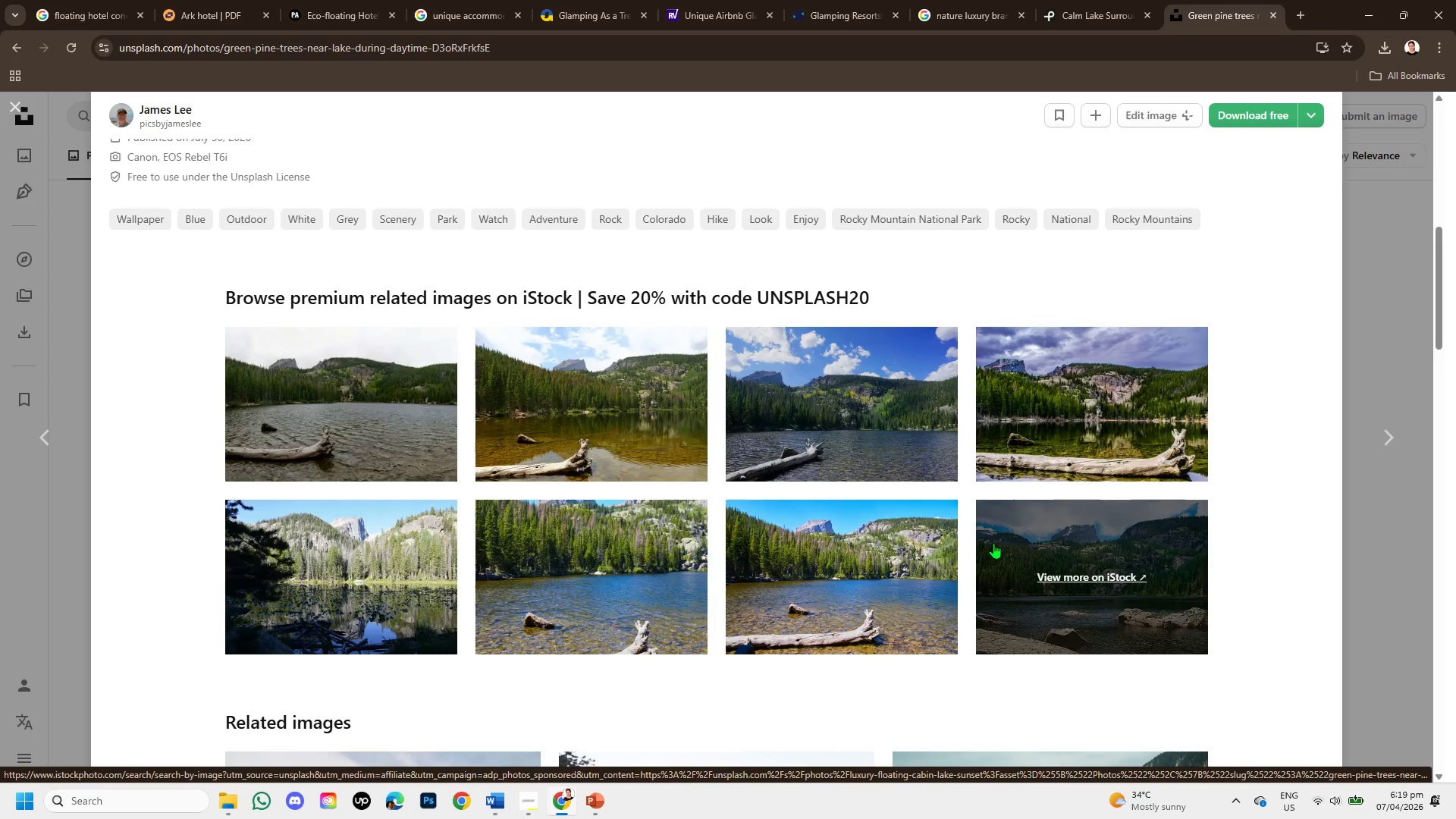 
wait(9.31)
 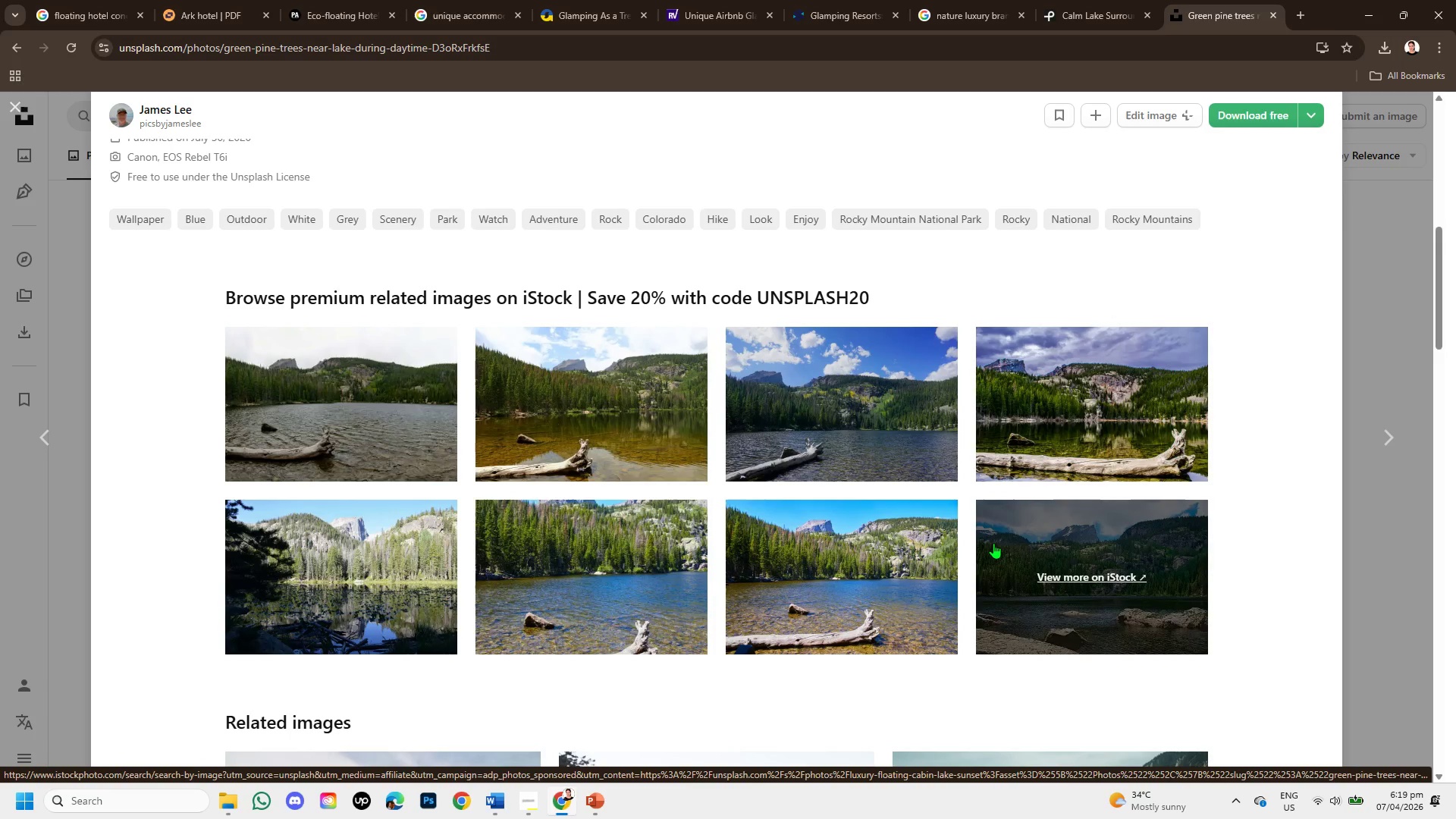 
scroll: coordinate [933, 587], scroll_direction: down, amount: 2.0
 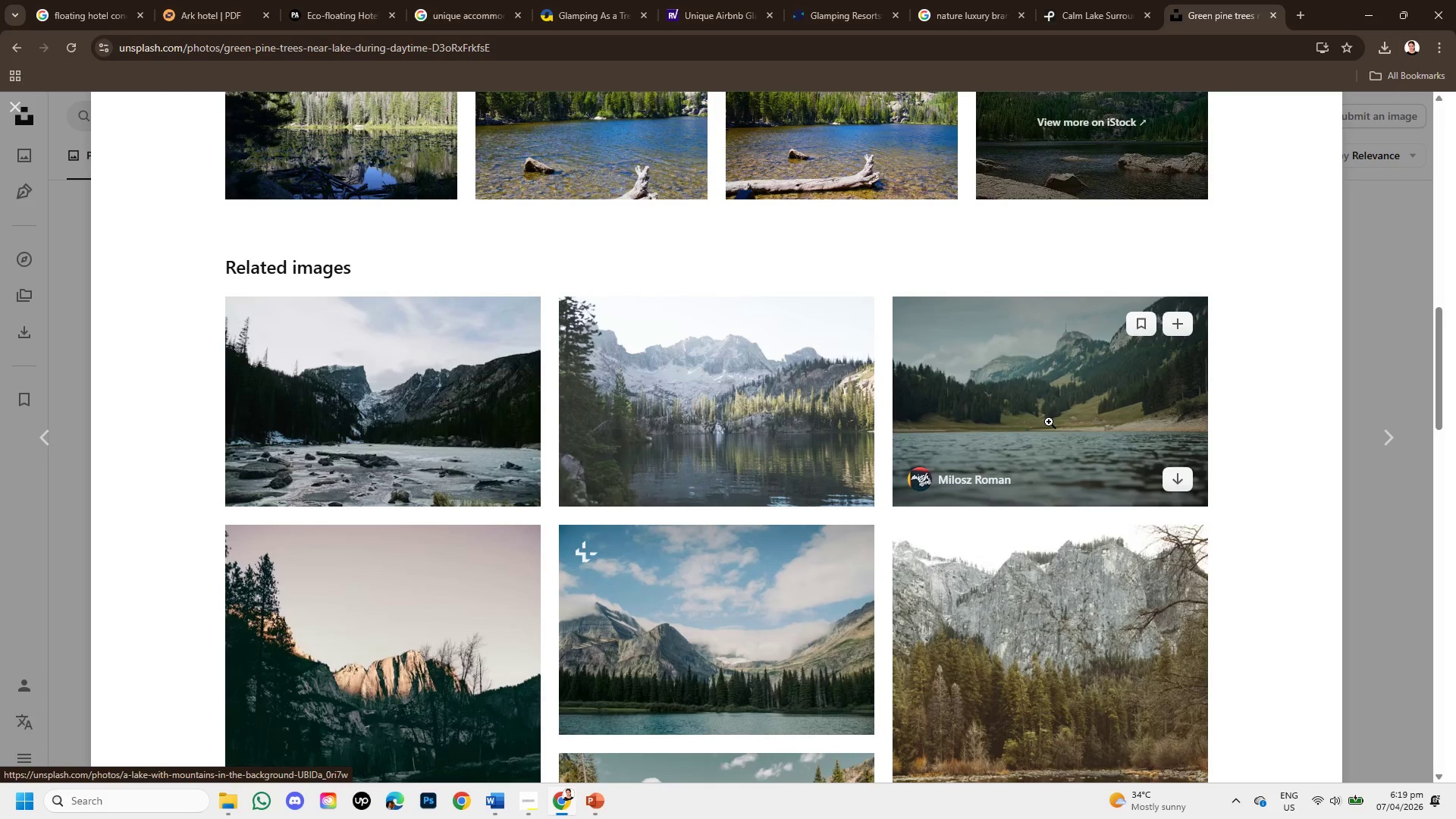 
left_click([1049, 422])
 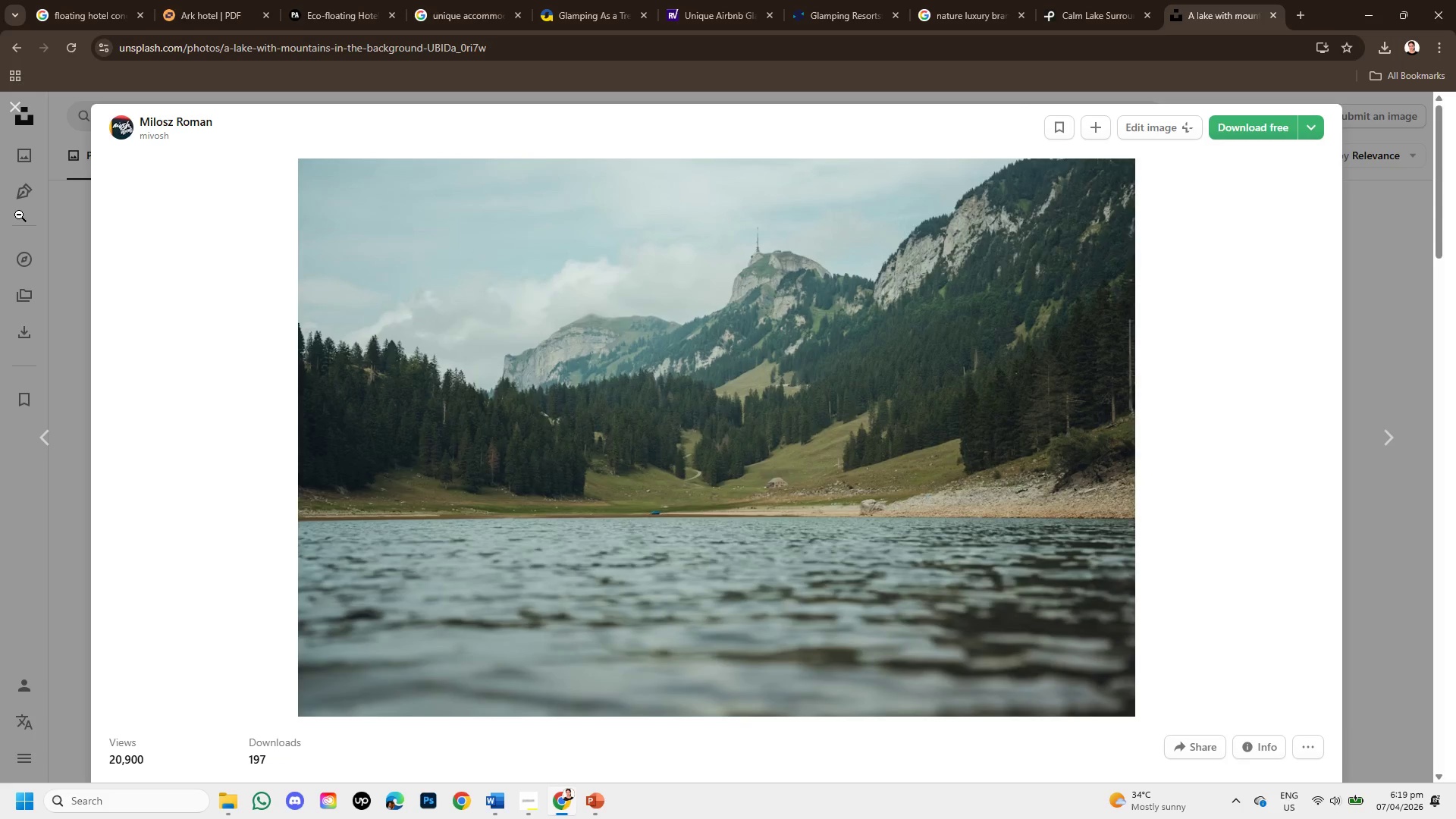 
wait(6.14)
 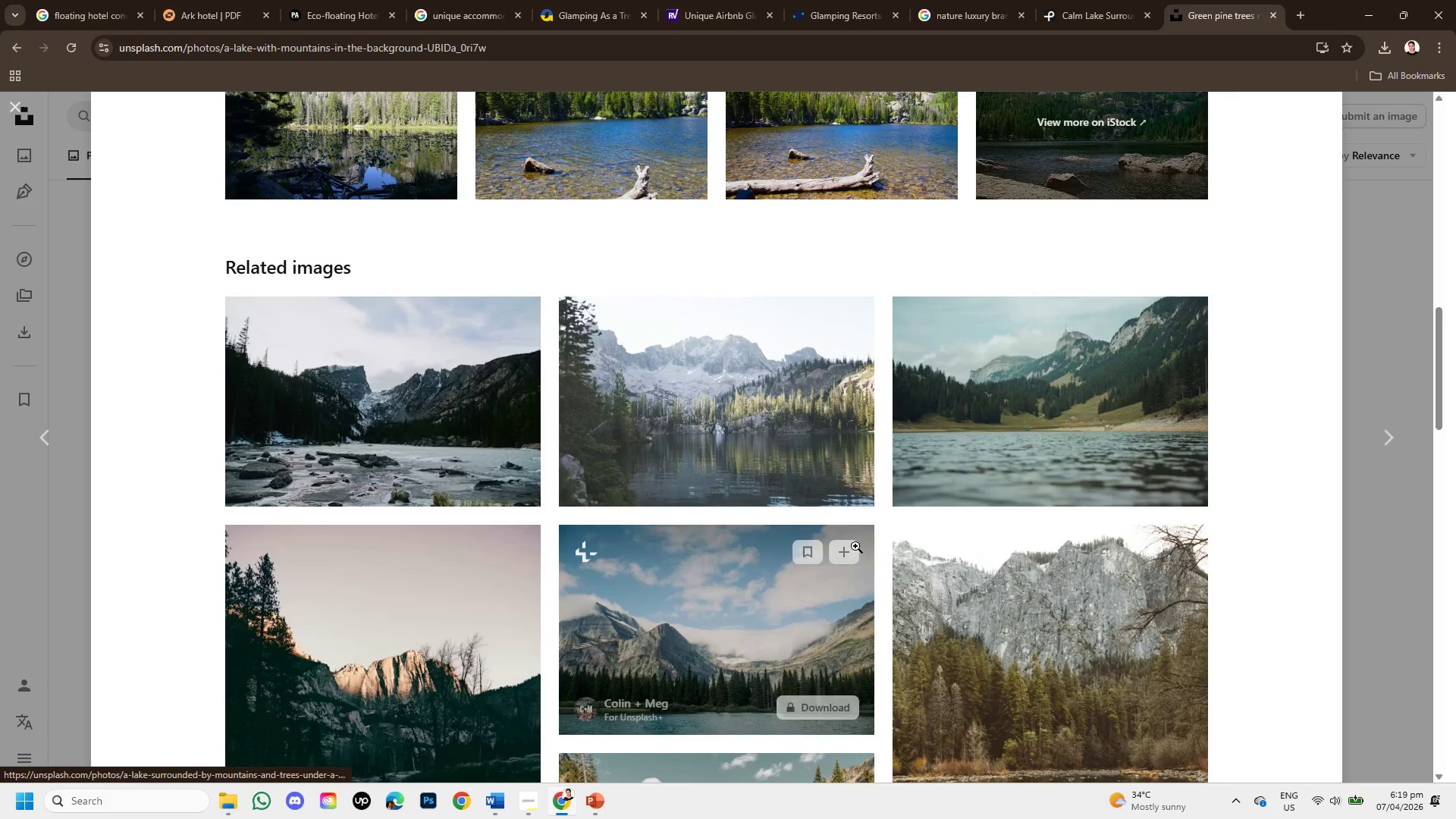 
left_click([46, 440])
 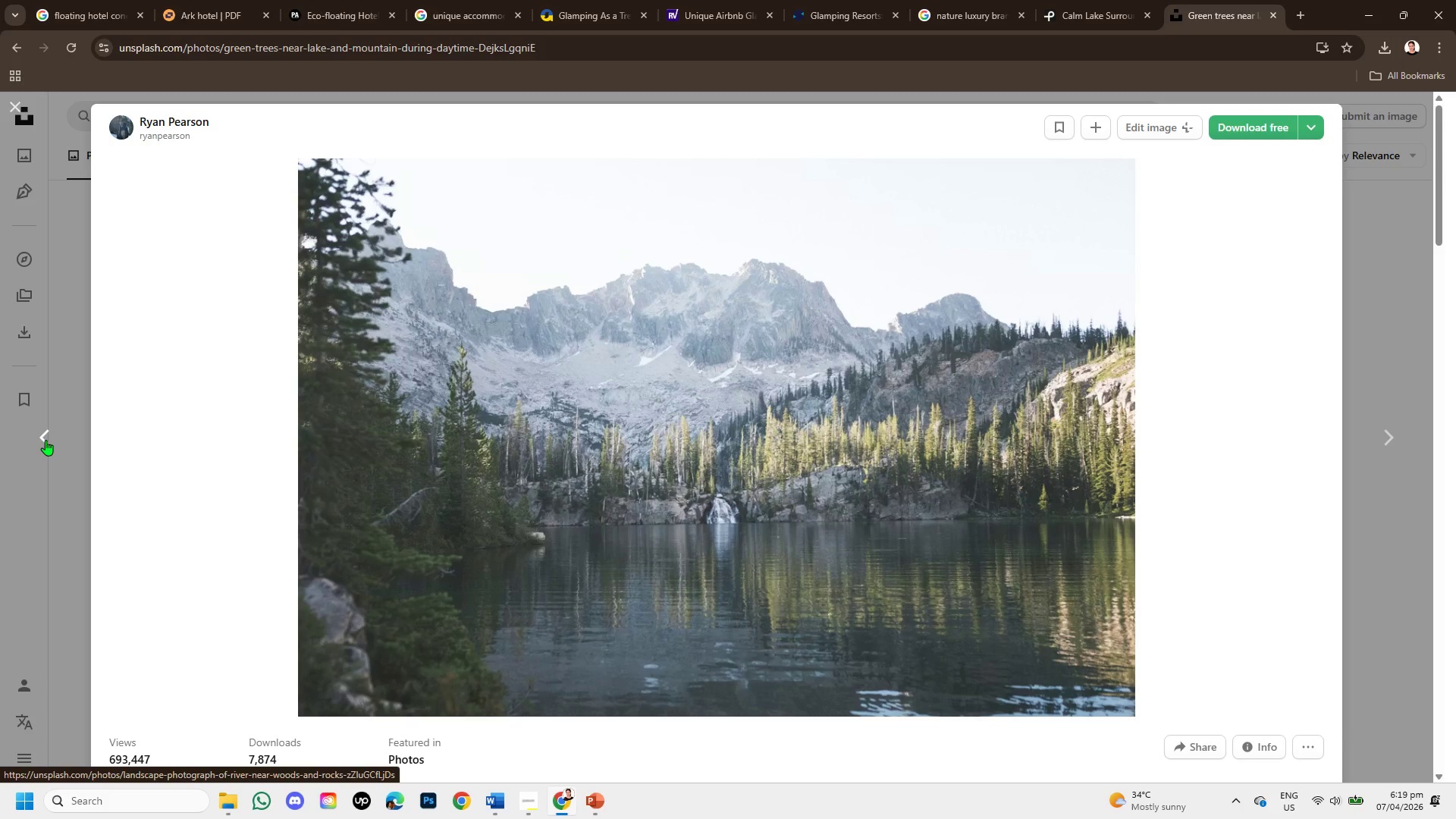 
wait(16.08)
 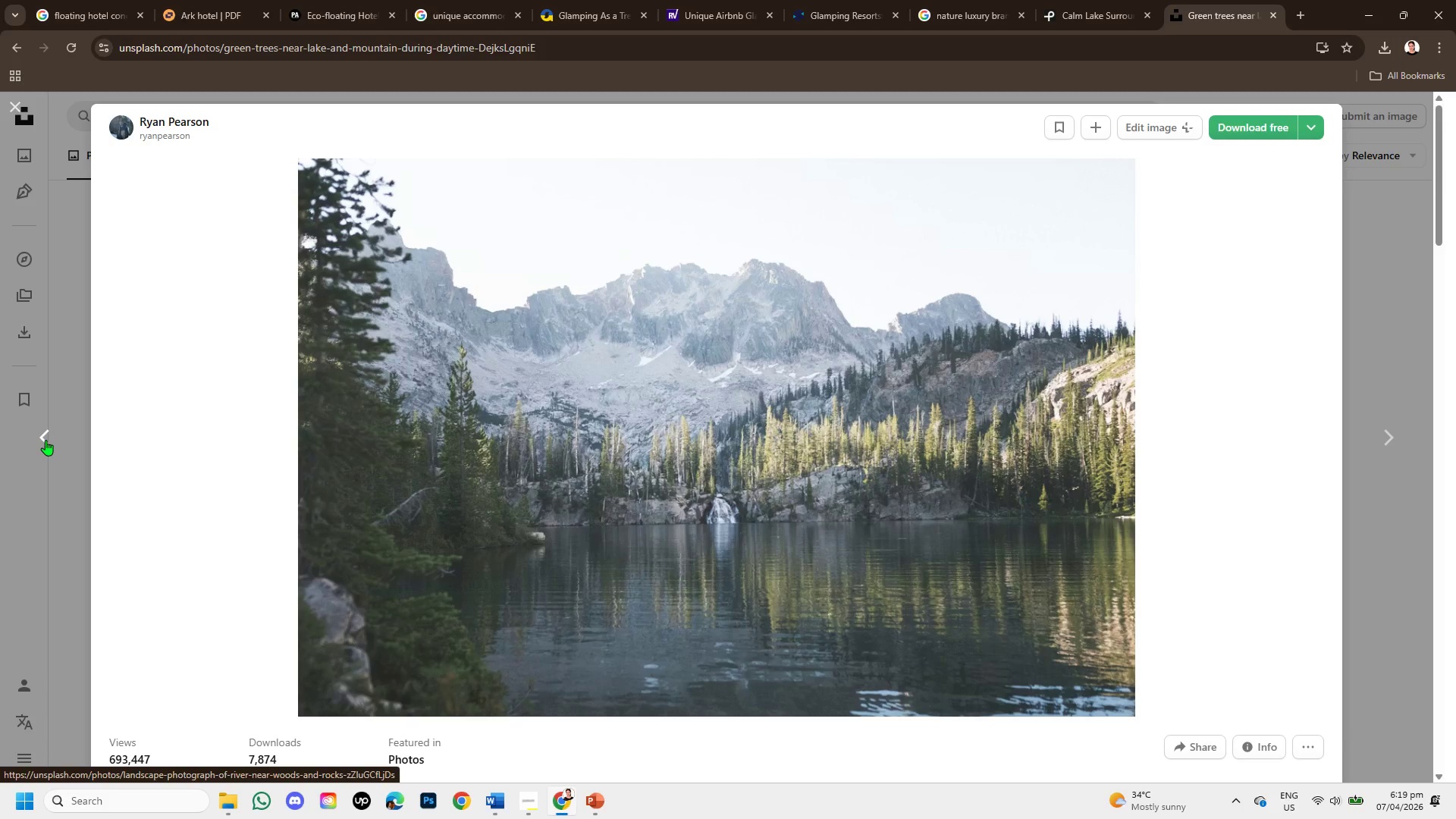 
left_click([14, 99])
 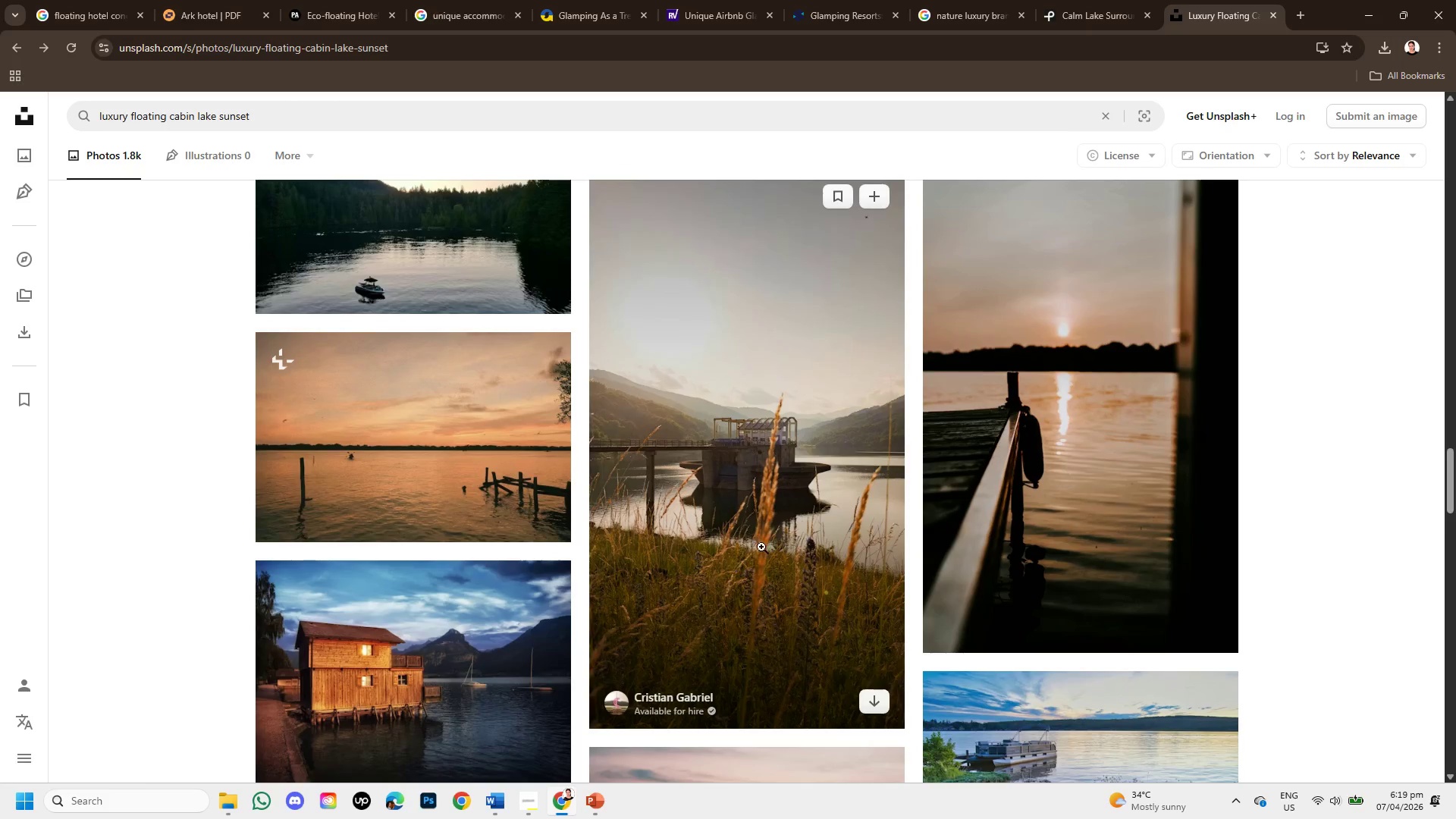 
scroll: coordinate [783, 535], scroll_direction: down, amount: 2.0
 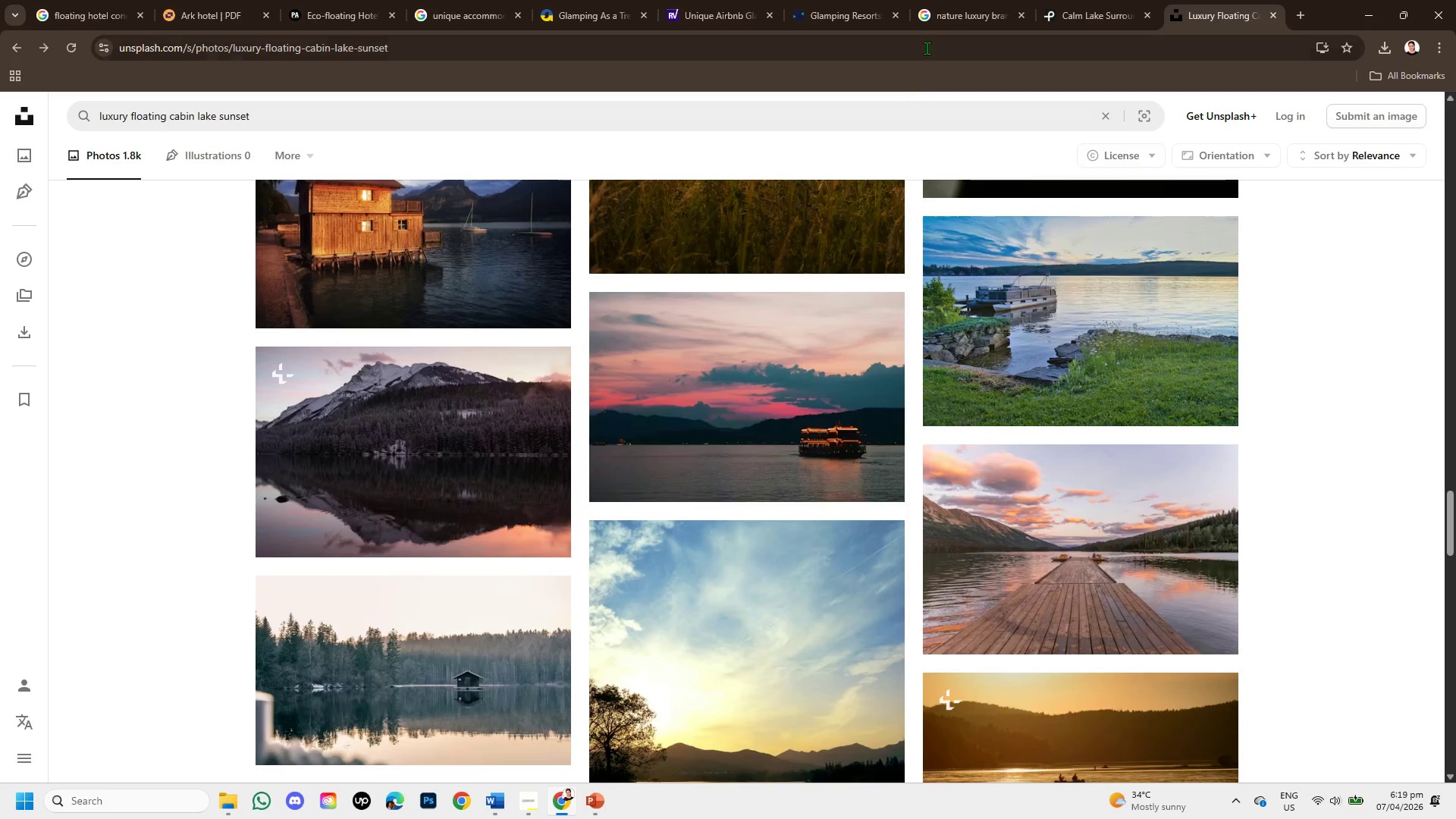 
left_click([1075, 16])
 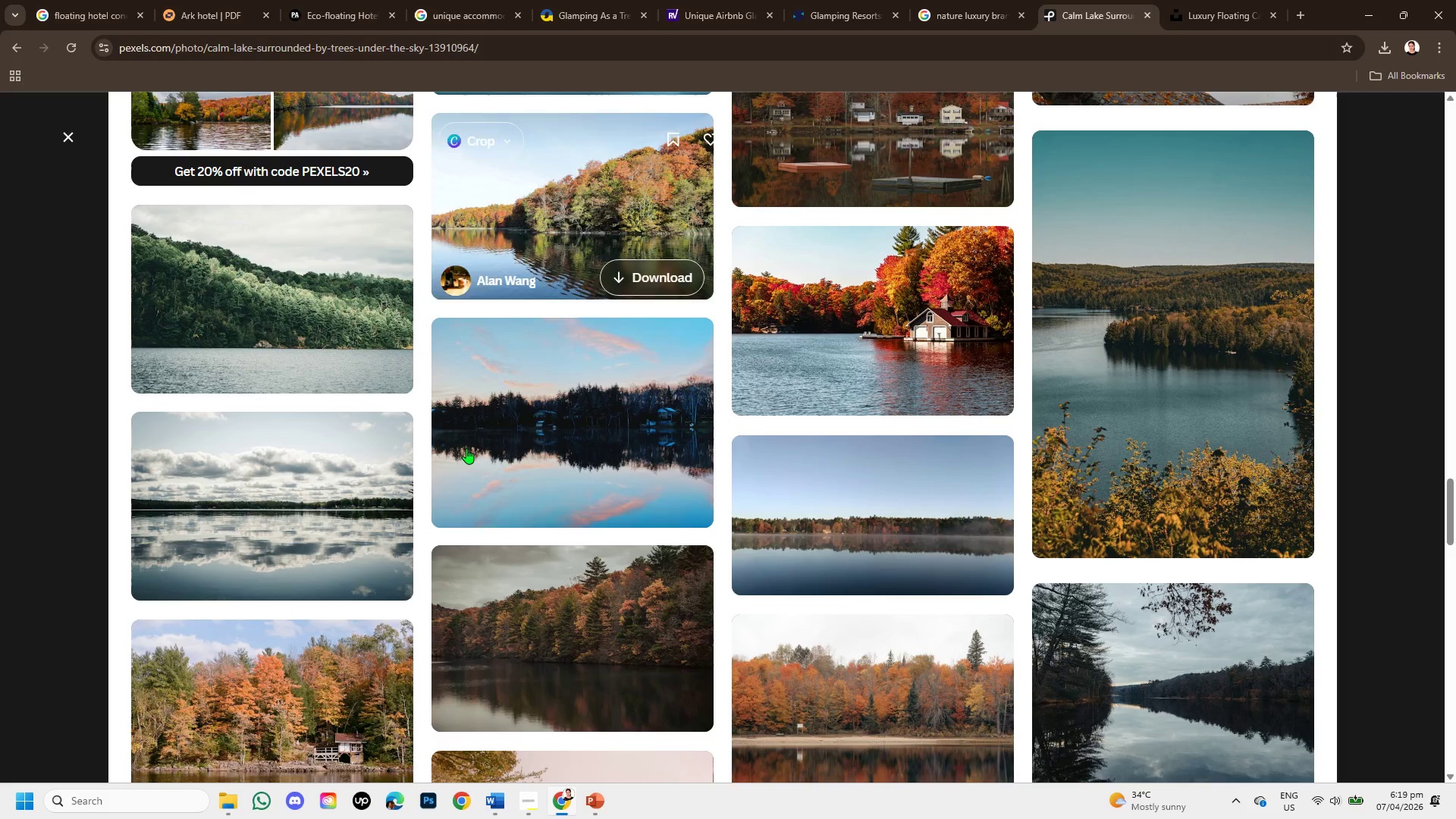 
mouse_move([631, 444])
 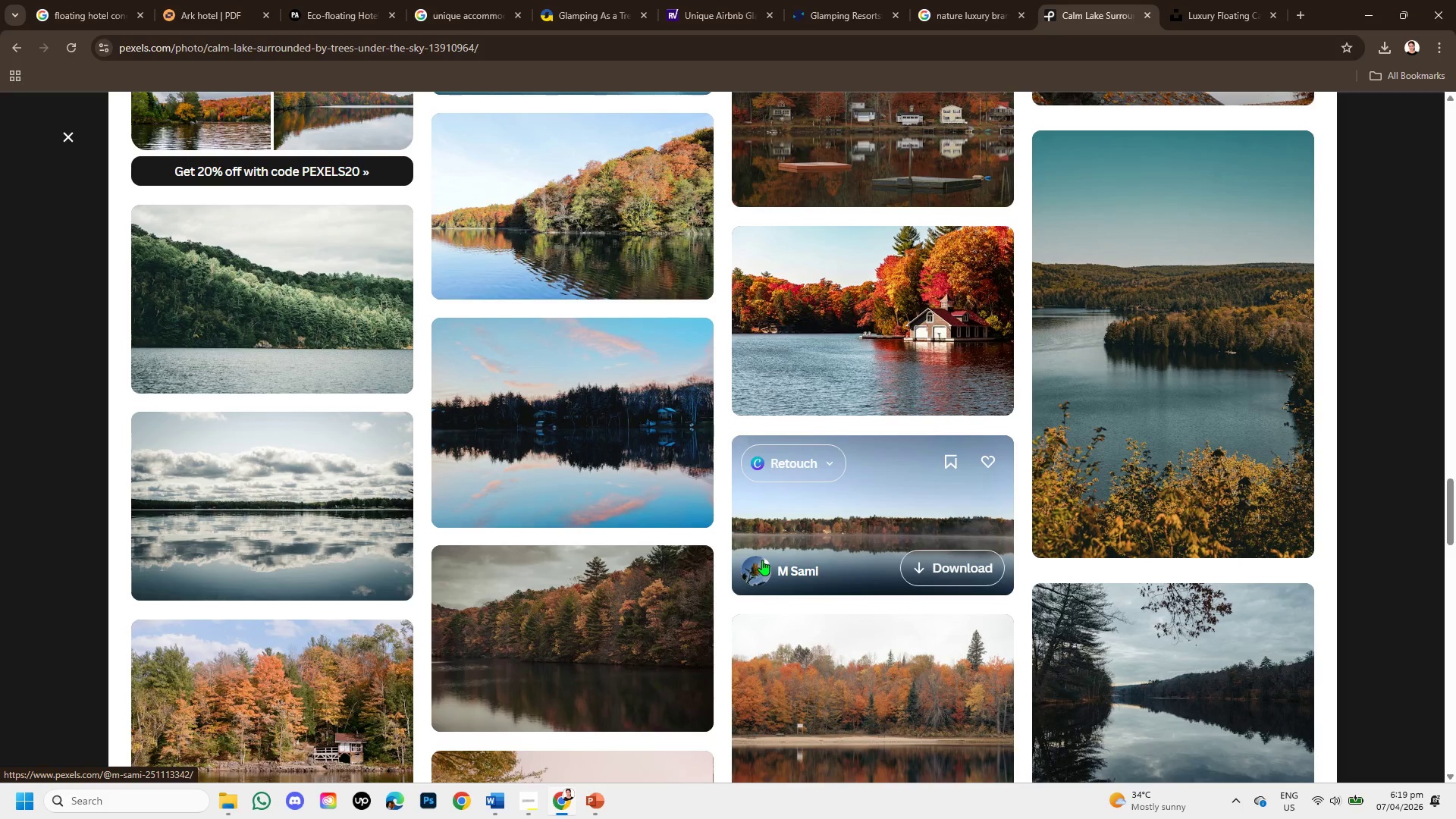 
scroll: coordinate [883, 448], scroll_direction: down, amount: 12.0
 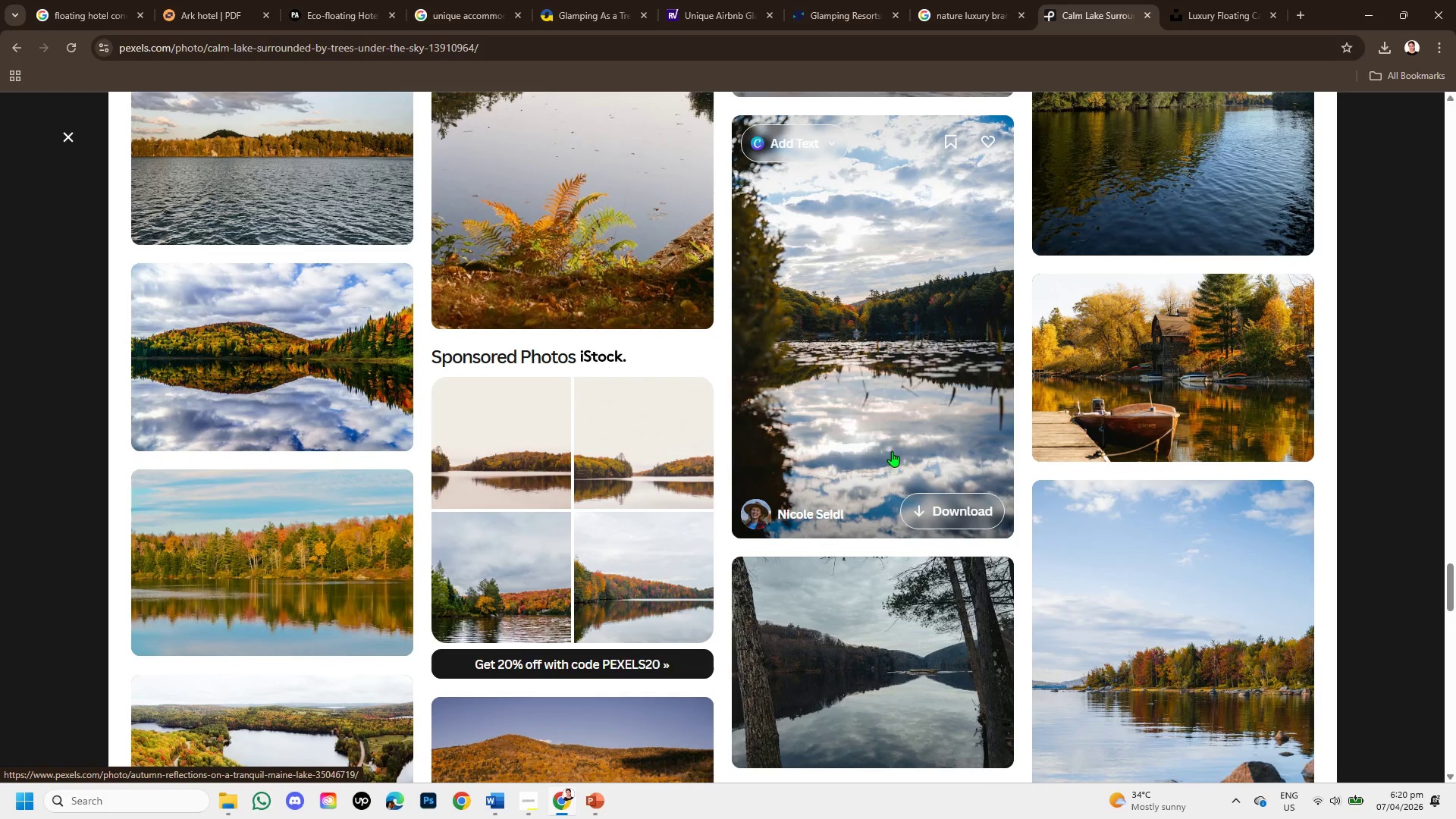 
scroll: coordinate [946, 435], scroll_direction: down, amount: 8.0
 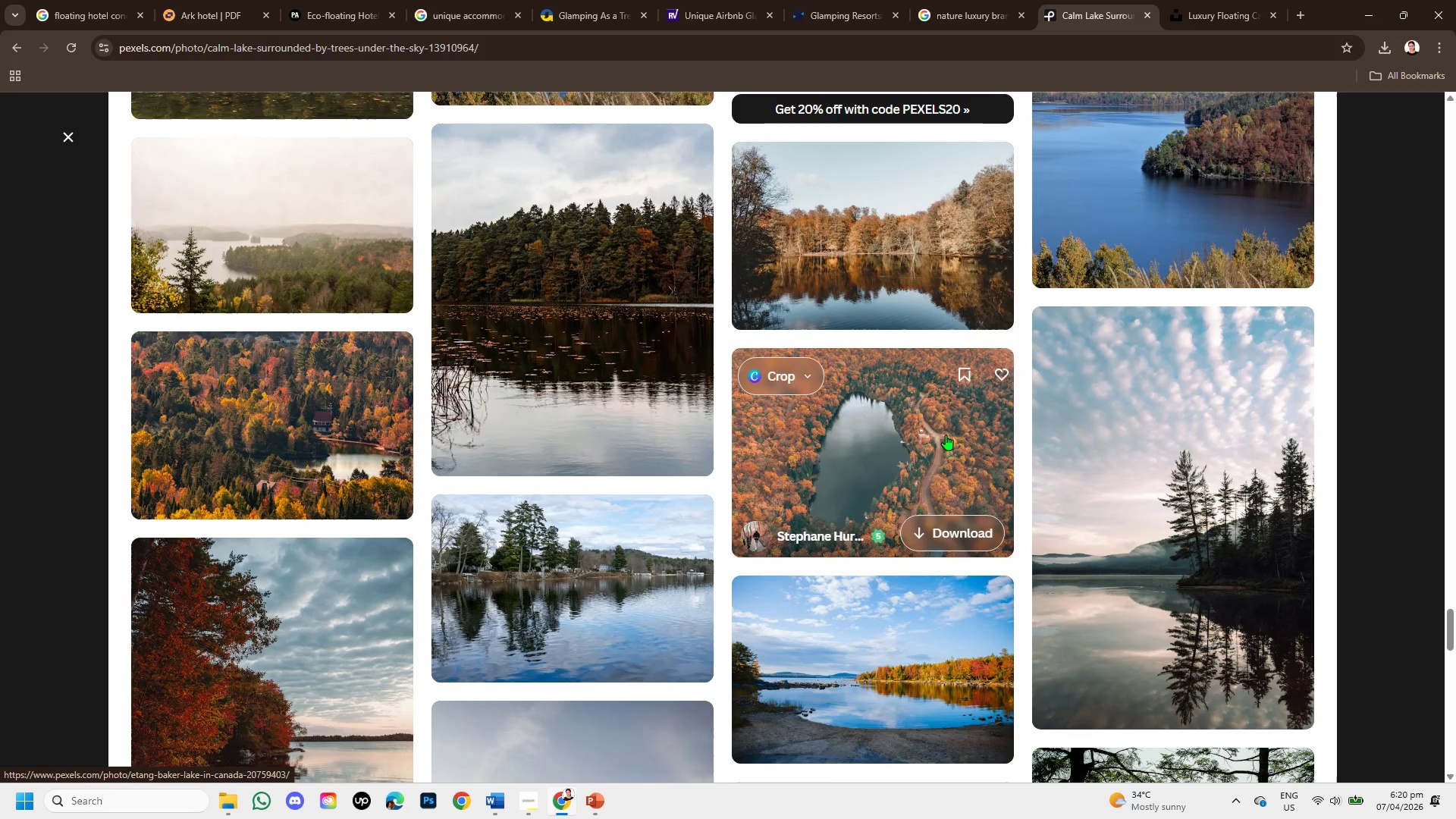 
scroll: coordinate [946, 435], scroll_direction: down, amount: 2.0
 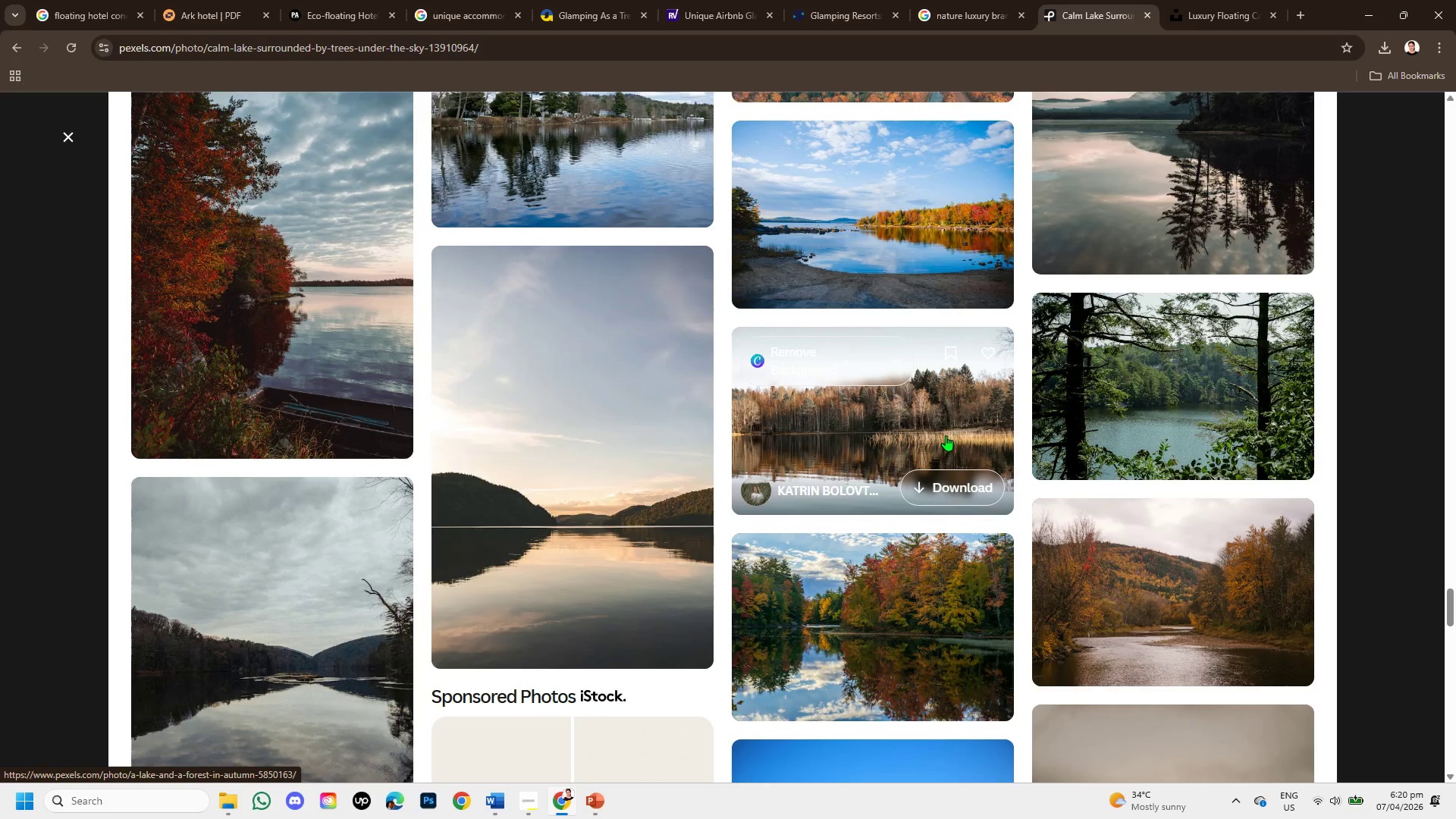 
scroll: coordinate [946, 435], scroll_direction: up, amount: 2.0
 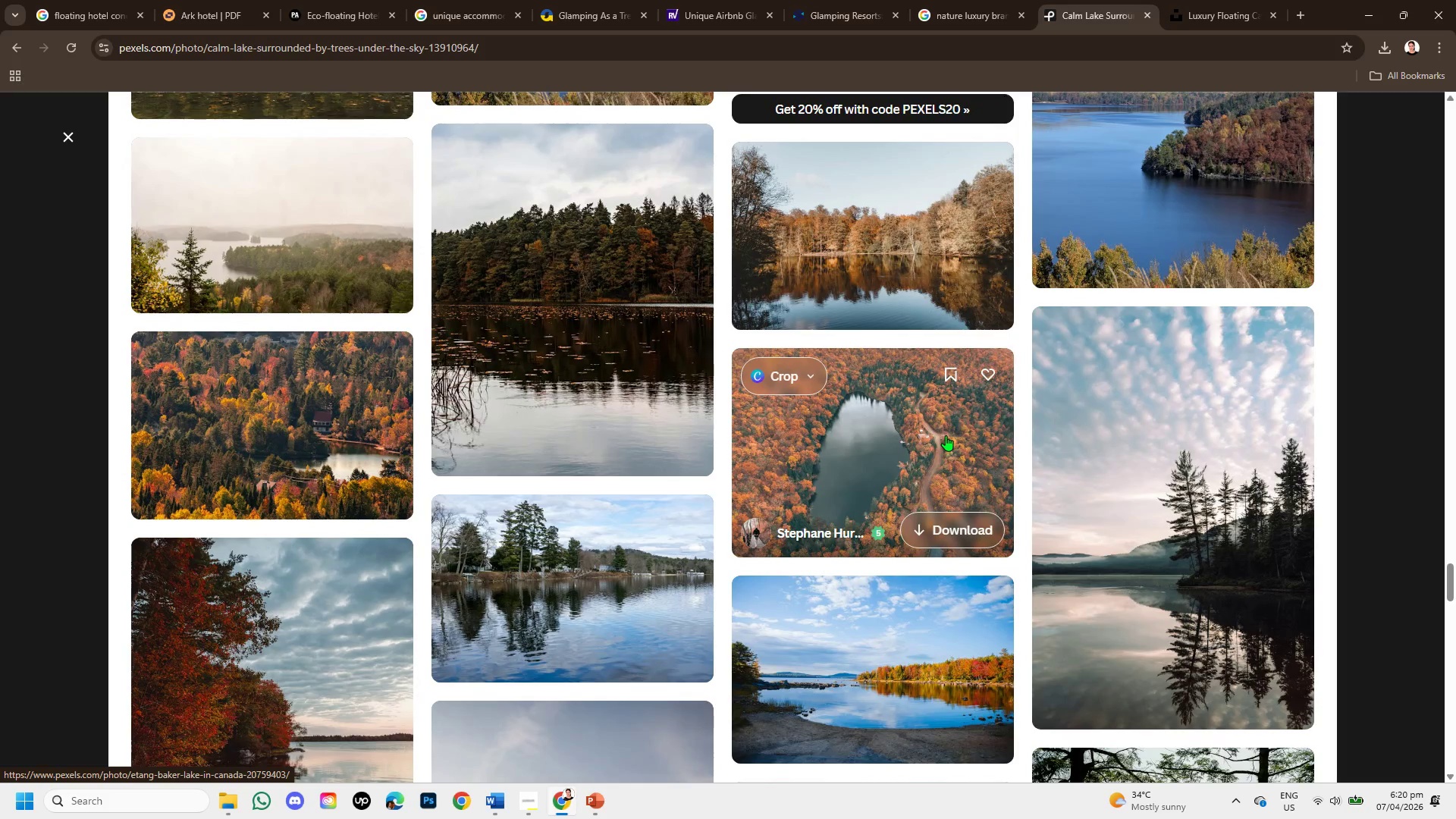 
scroll: coordinate [938, 457], scroll_direction: down, amount: 3.0
 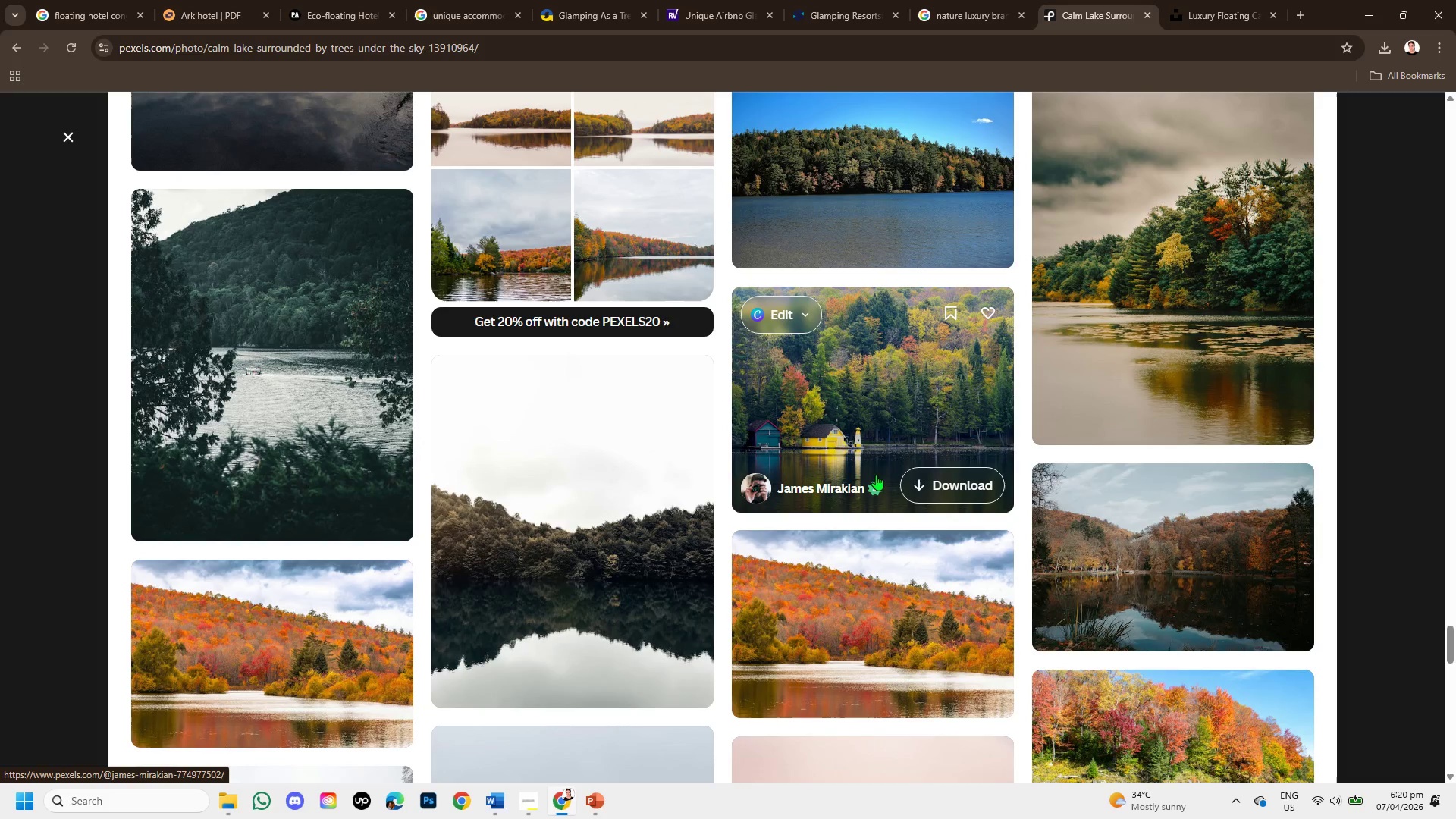 
scroll: coordinate [464, 436], scroll_direction: up, amount: 2.0
 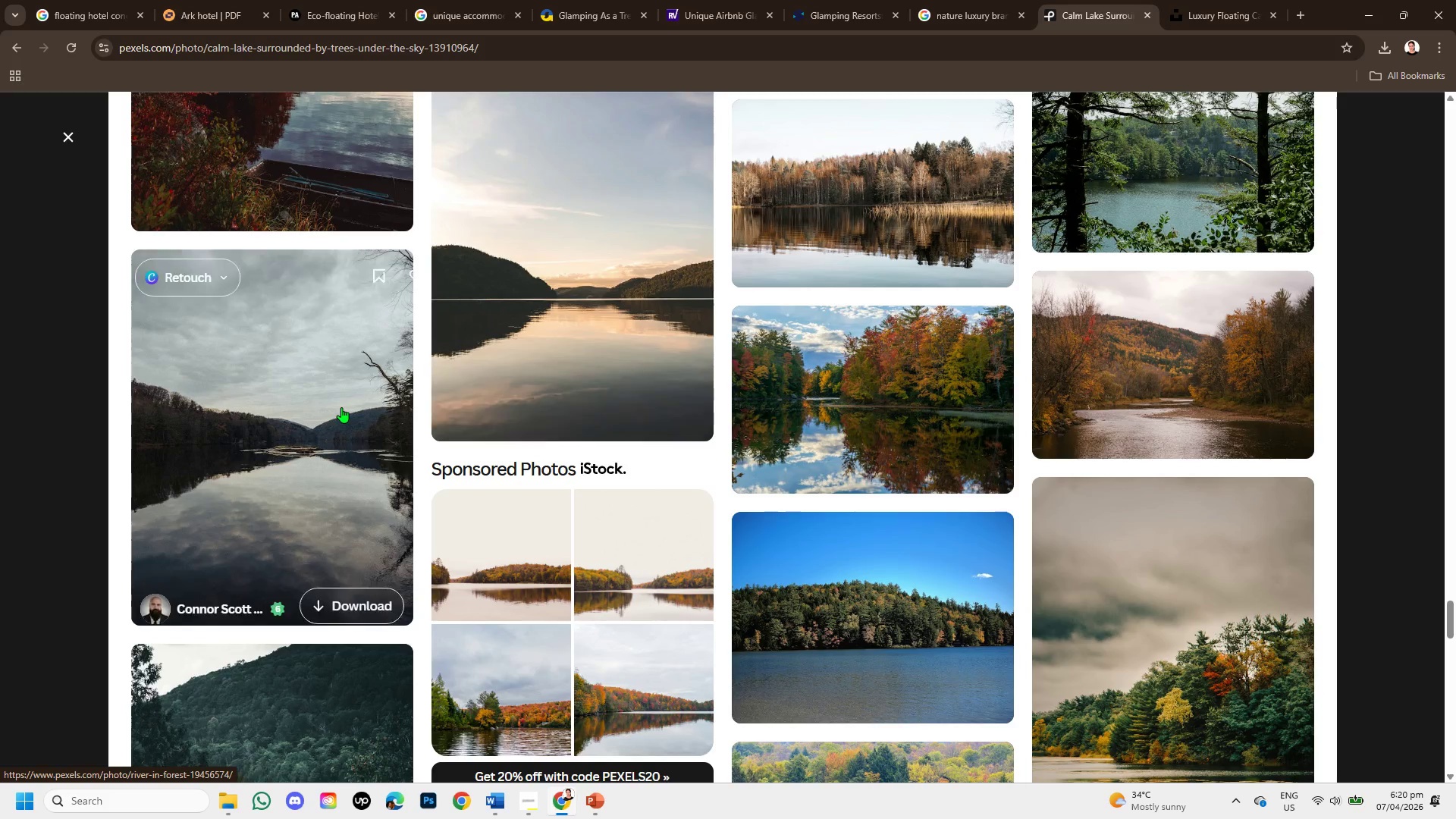 
left_click([704, 298])
 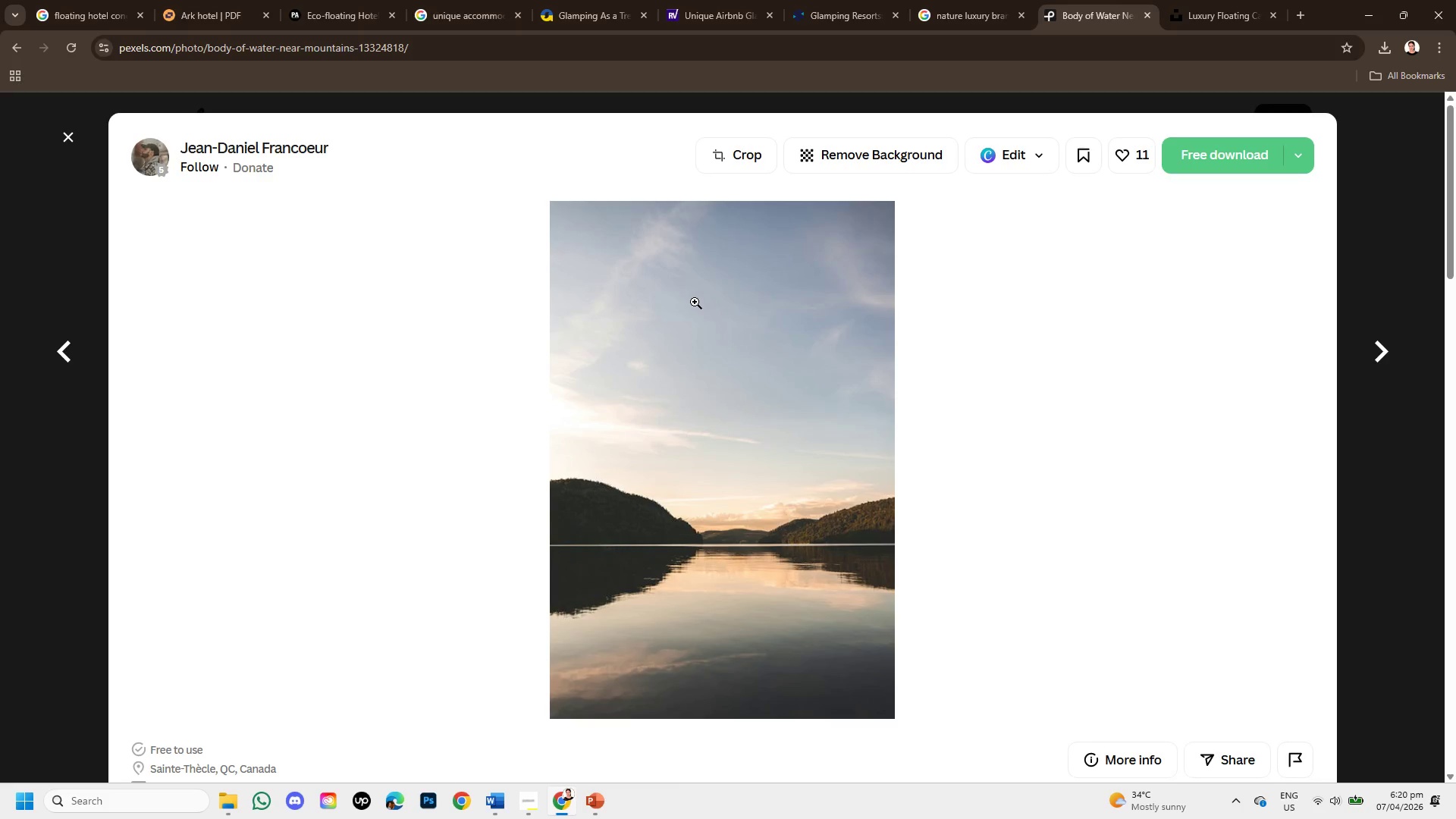 
wait(7.51)
 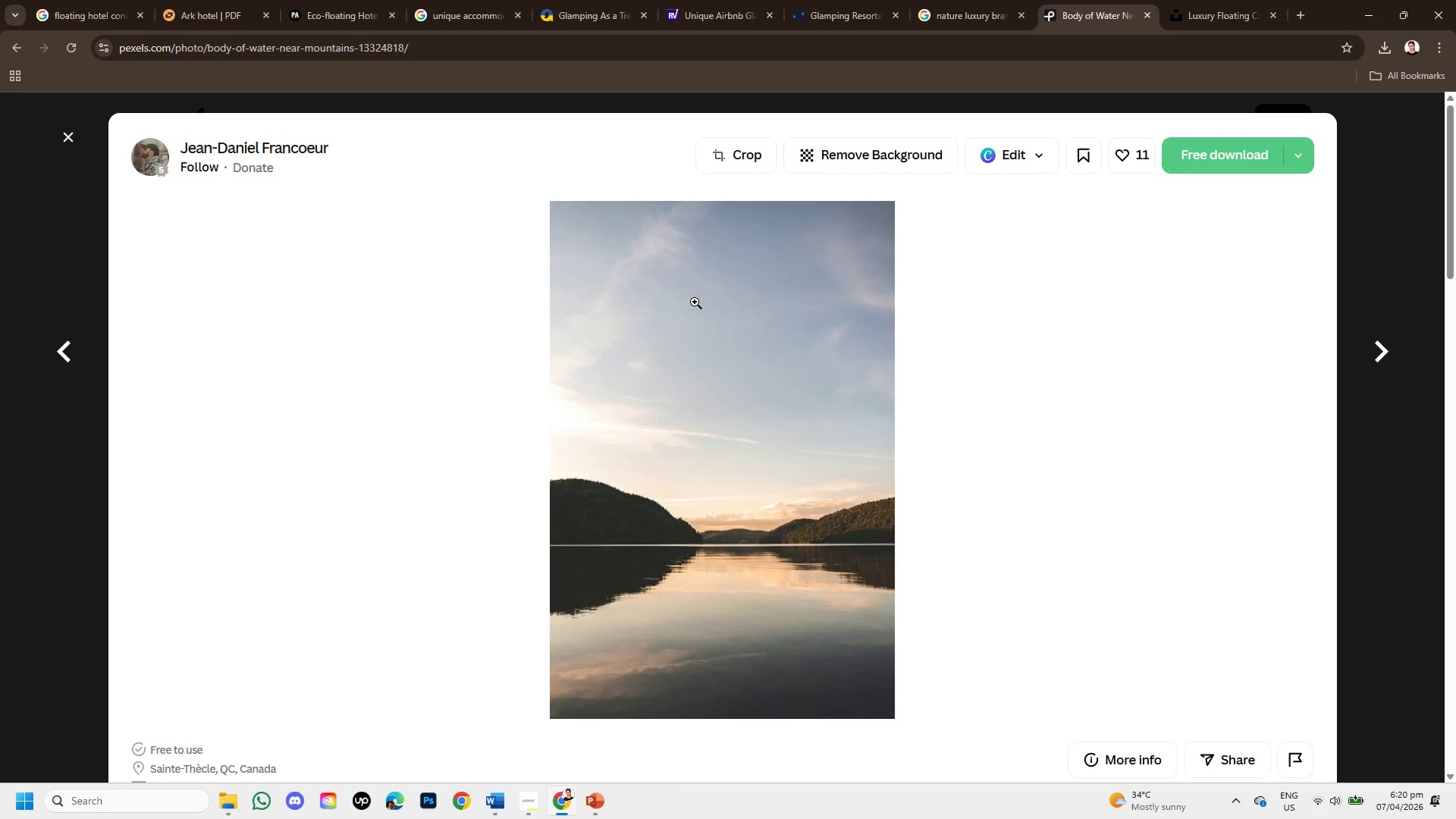 
scroll: coordinate [802, 450], scroll_direction: down, amount: 6.0
 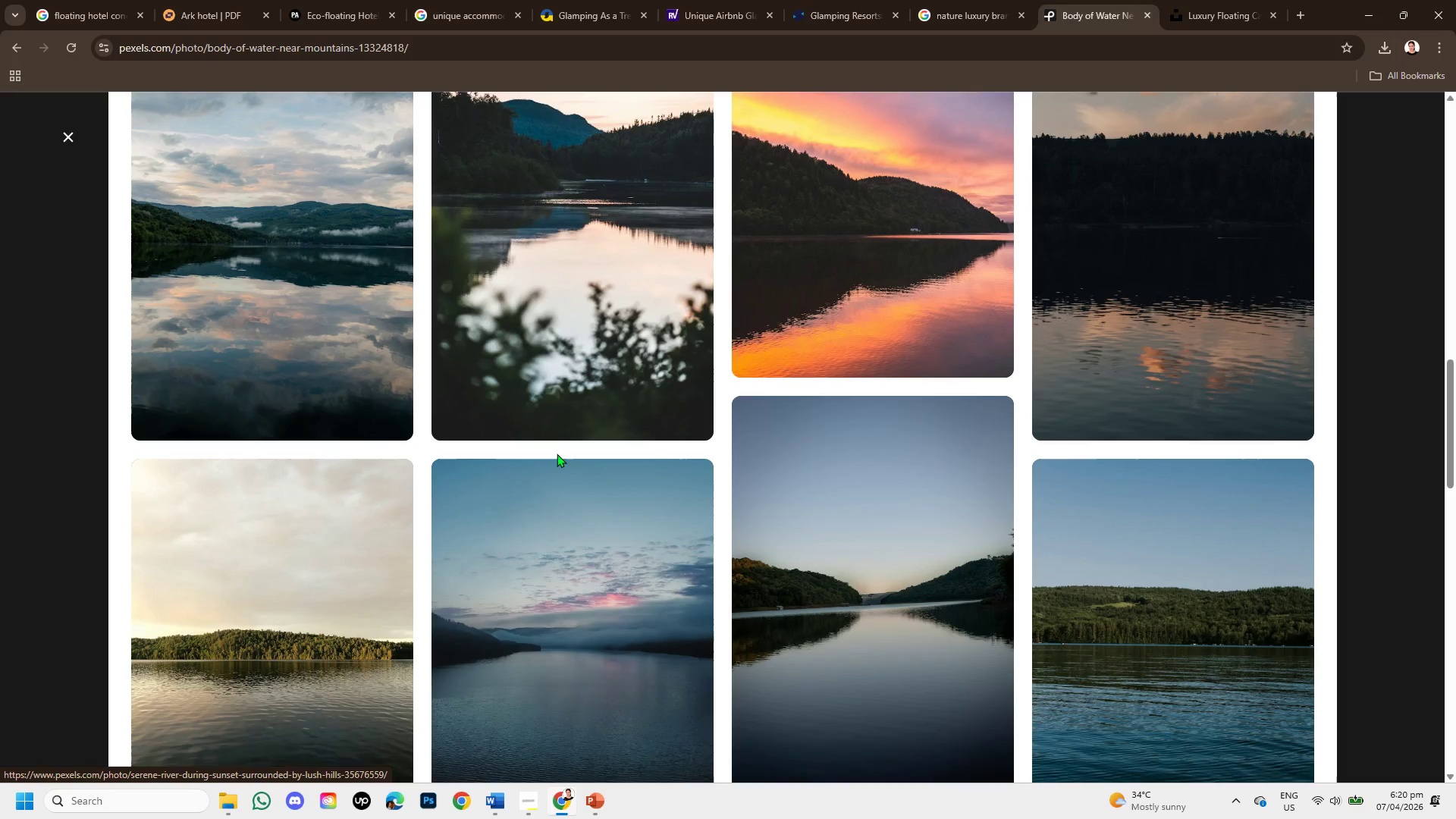 
left_click([243, 309])
 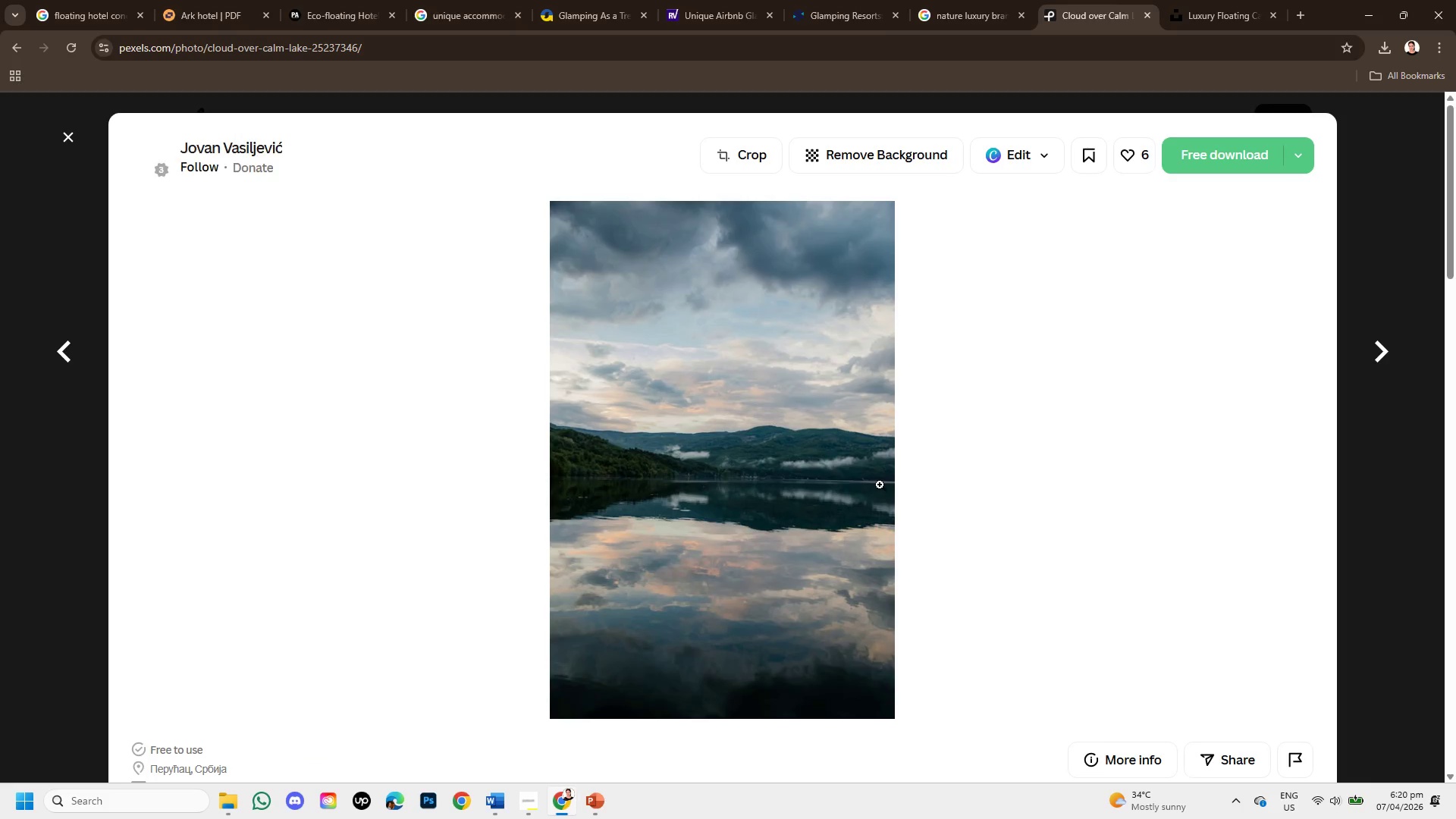 
scroll: coordinate [672, 579], scroll_direction: down, amount: 9.0
 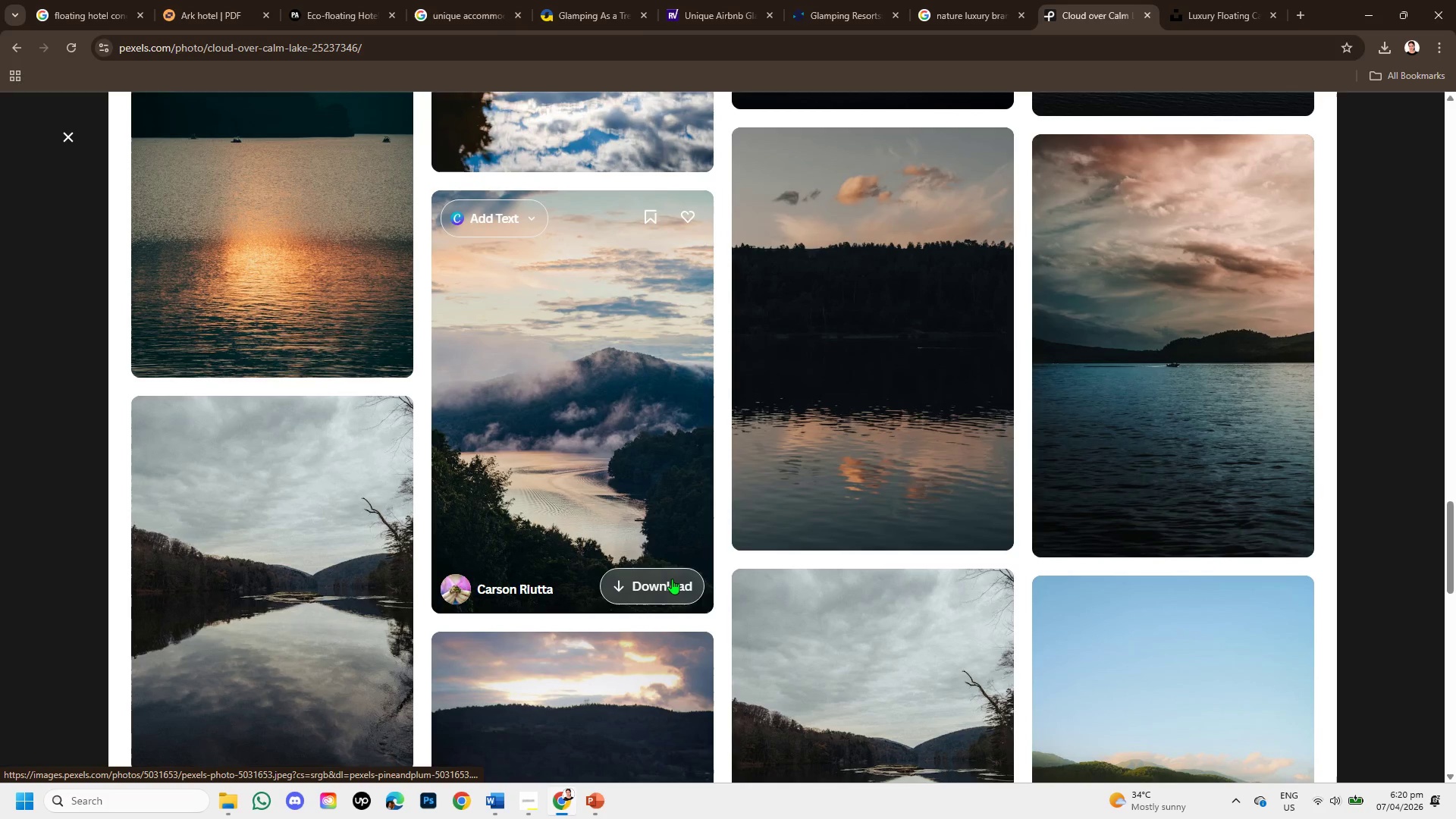 
scroll: coordinate [703, 619], scroll_direction: down, amount: 10.0
 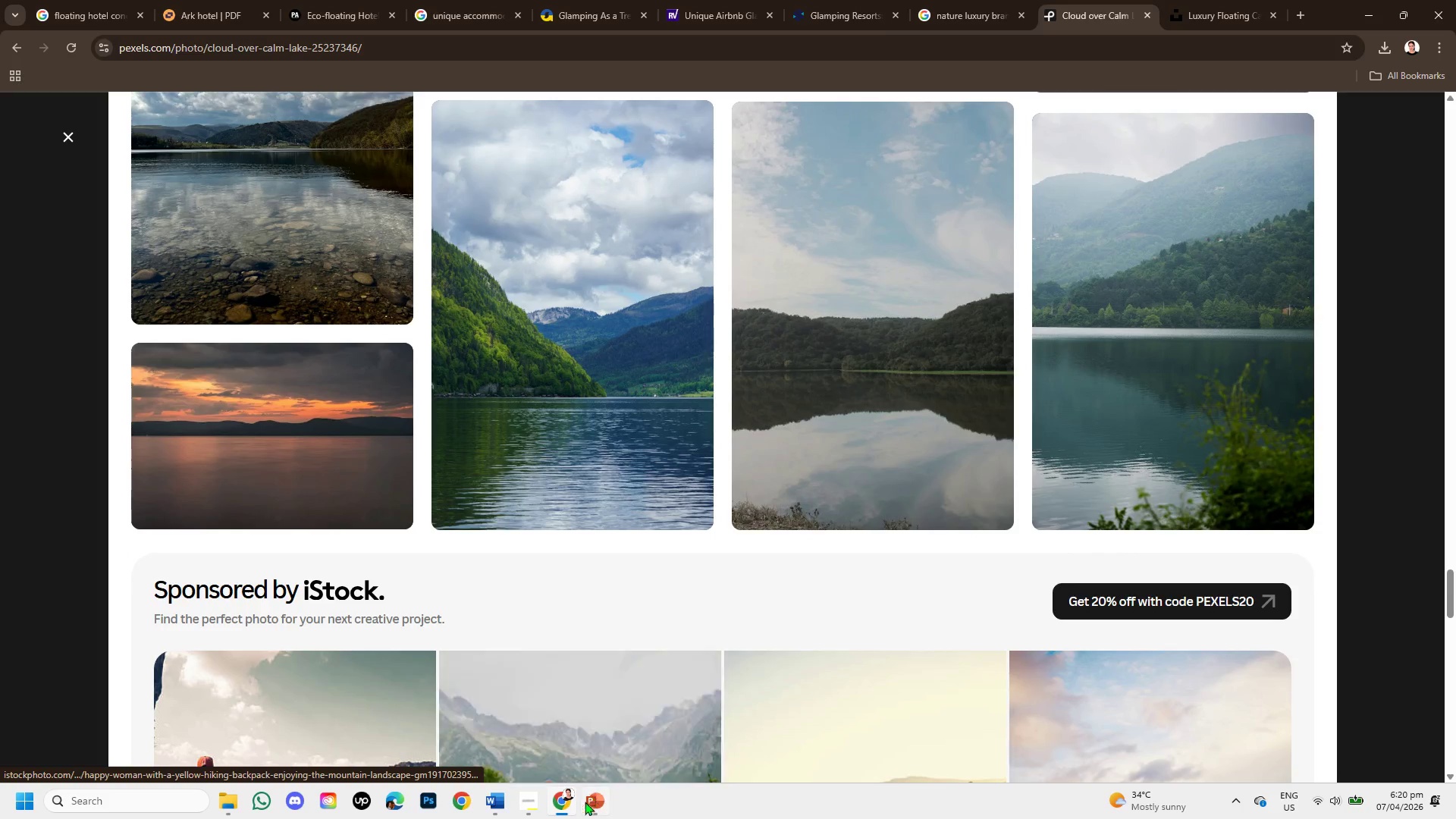 
left_click([595, 809])
 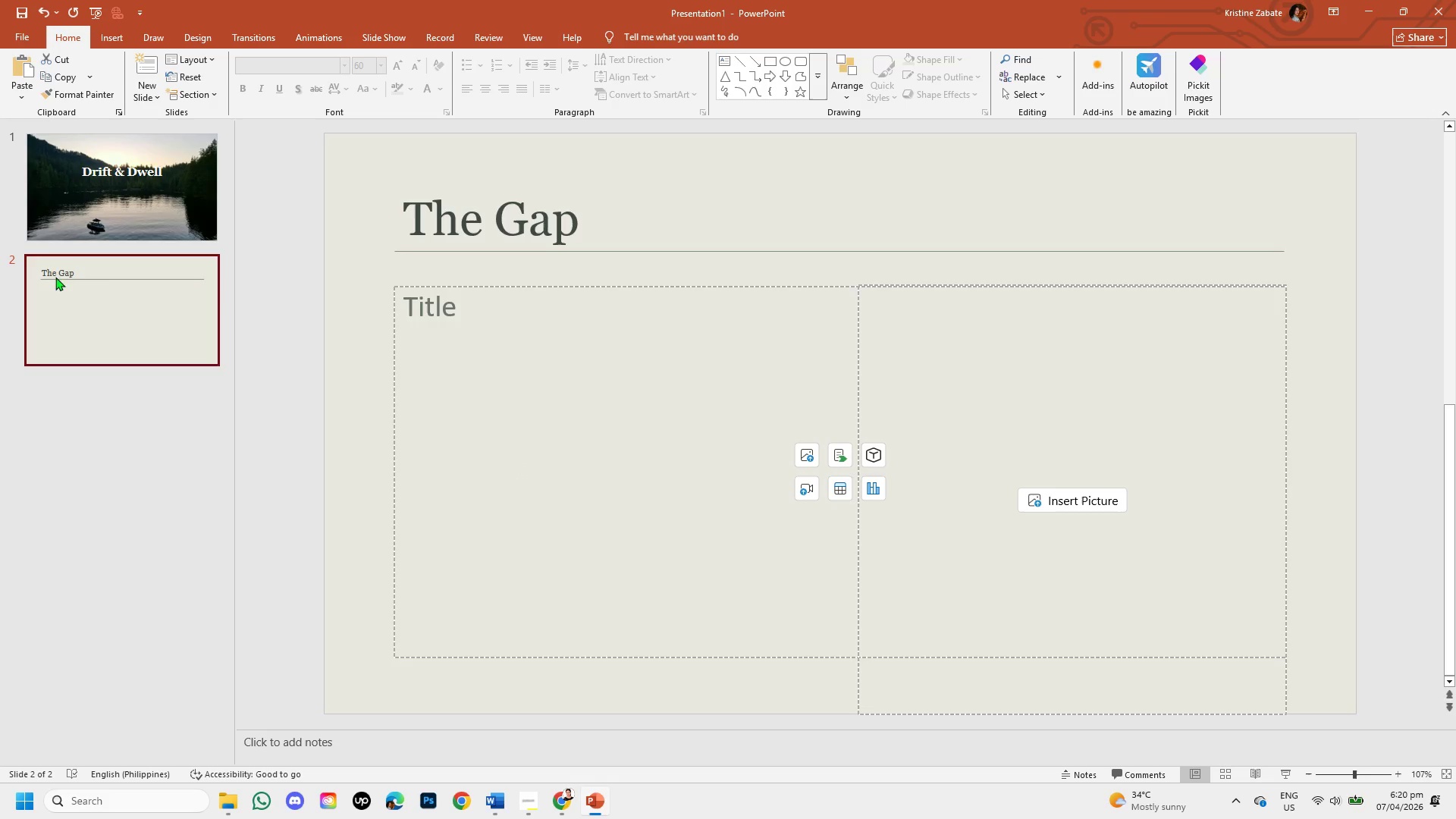 
left_click([66, 193])
 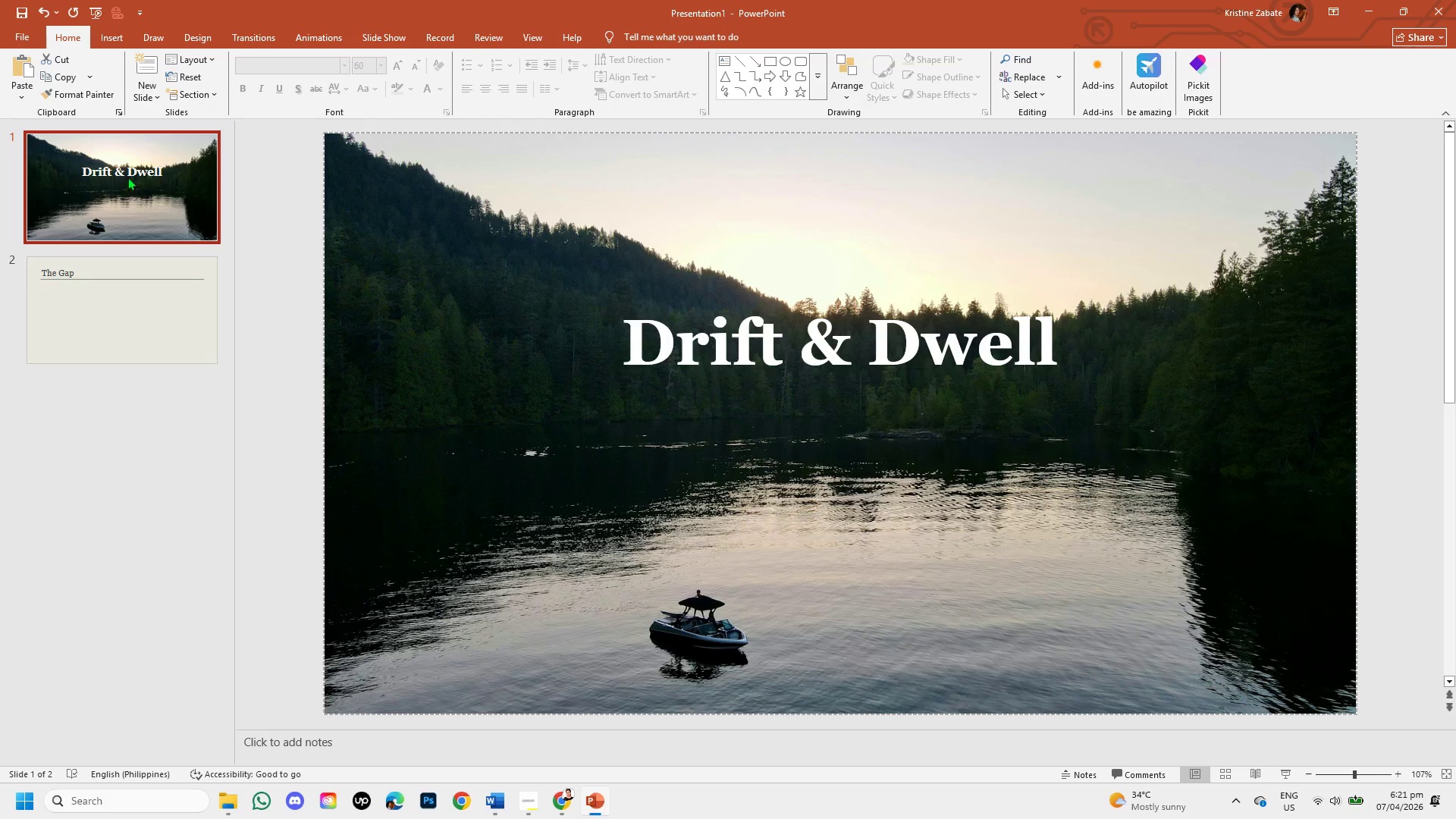 
left_click([520, 467])
 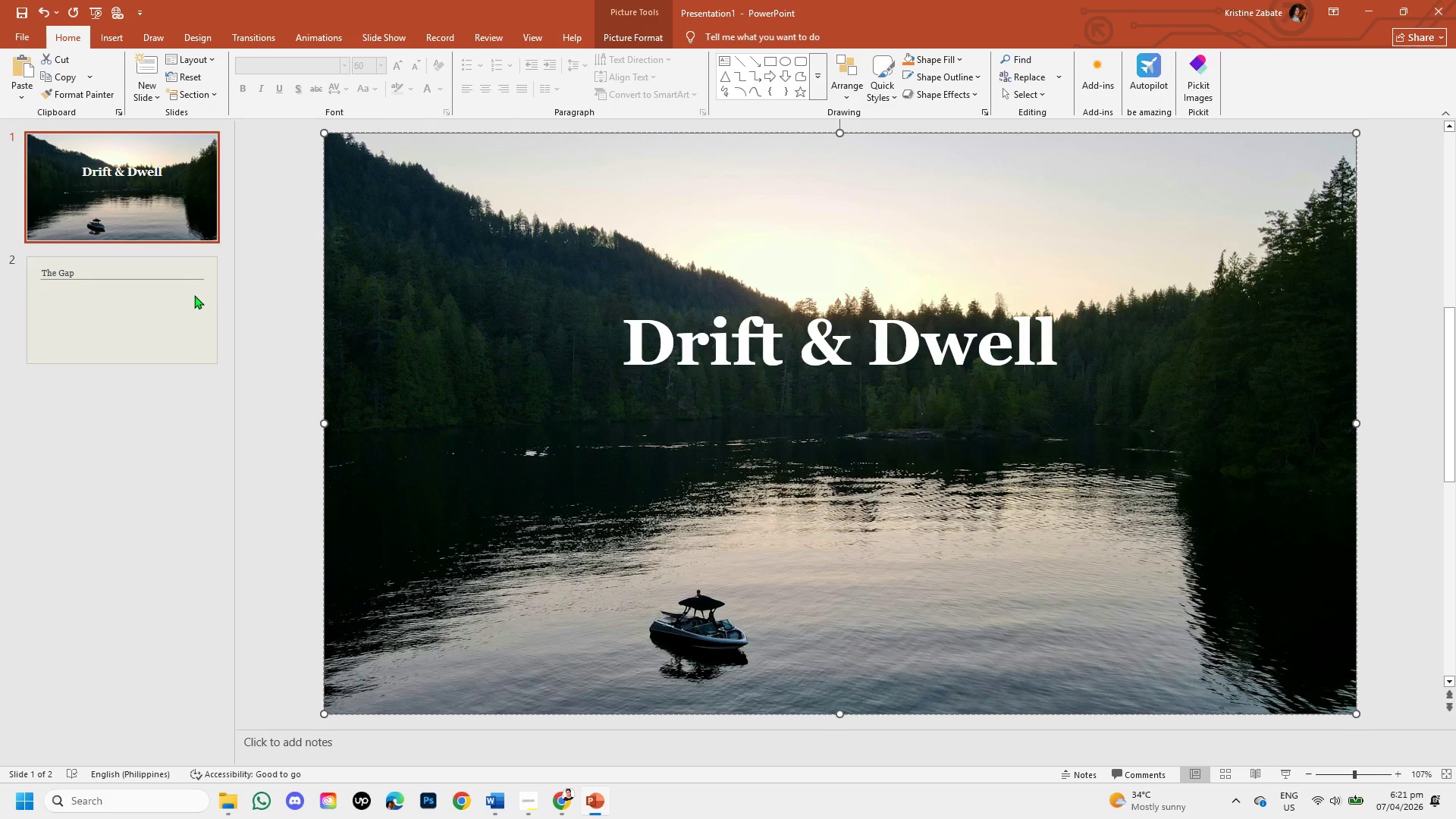 
wait(7.78)
 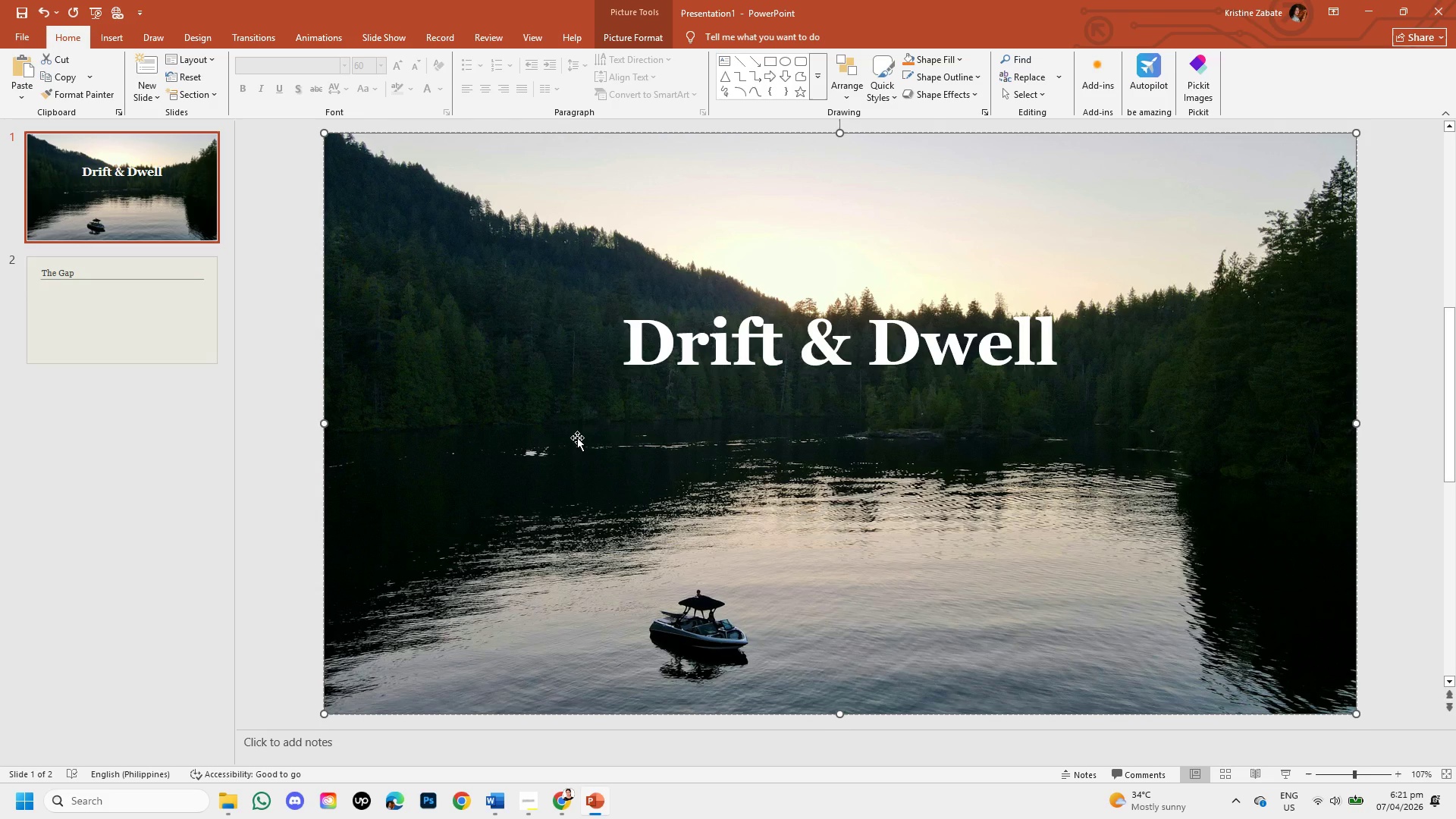 
left_click([142, 99])
 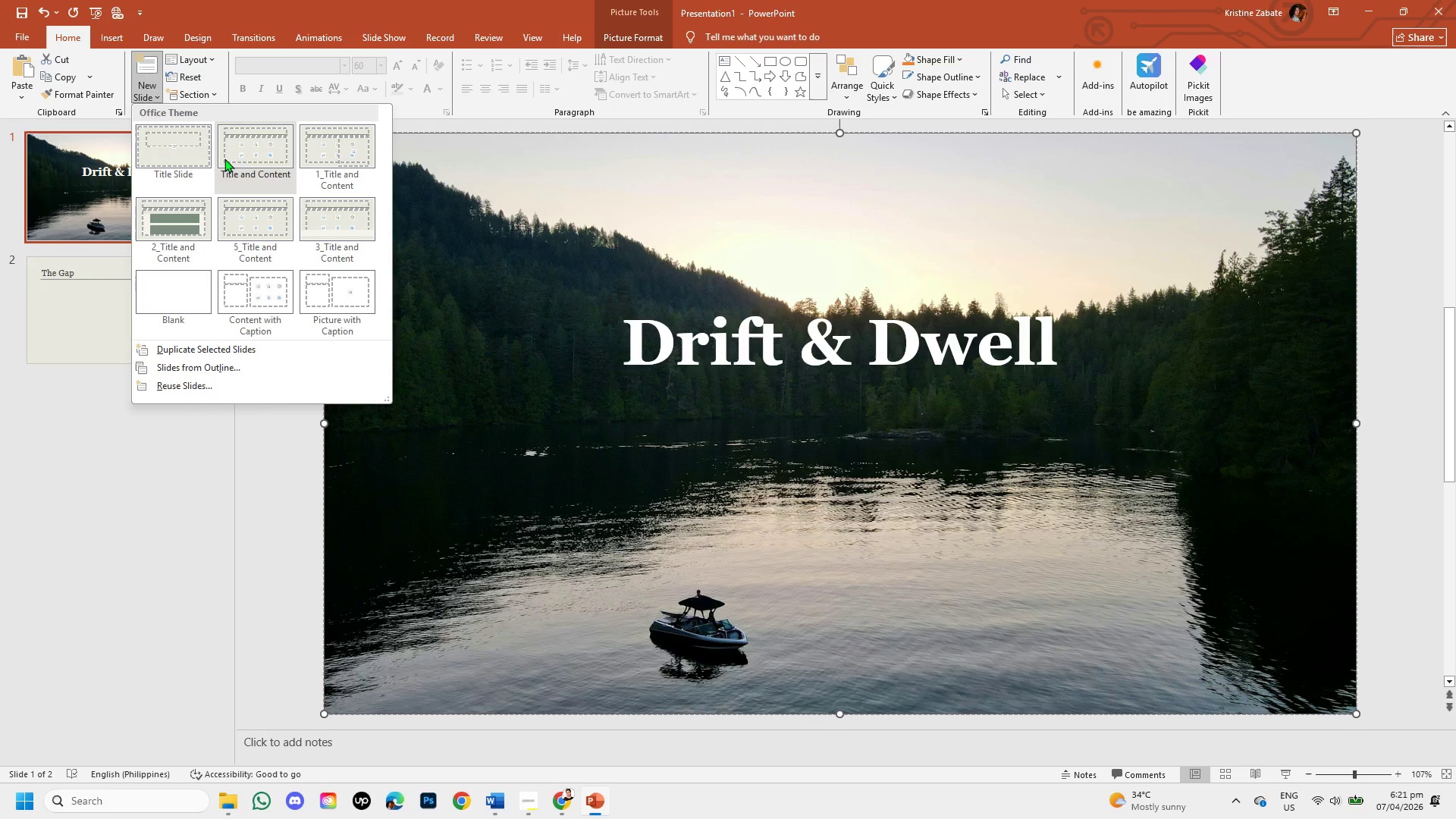 
left_click([184, 141])
 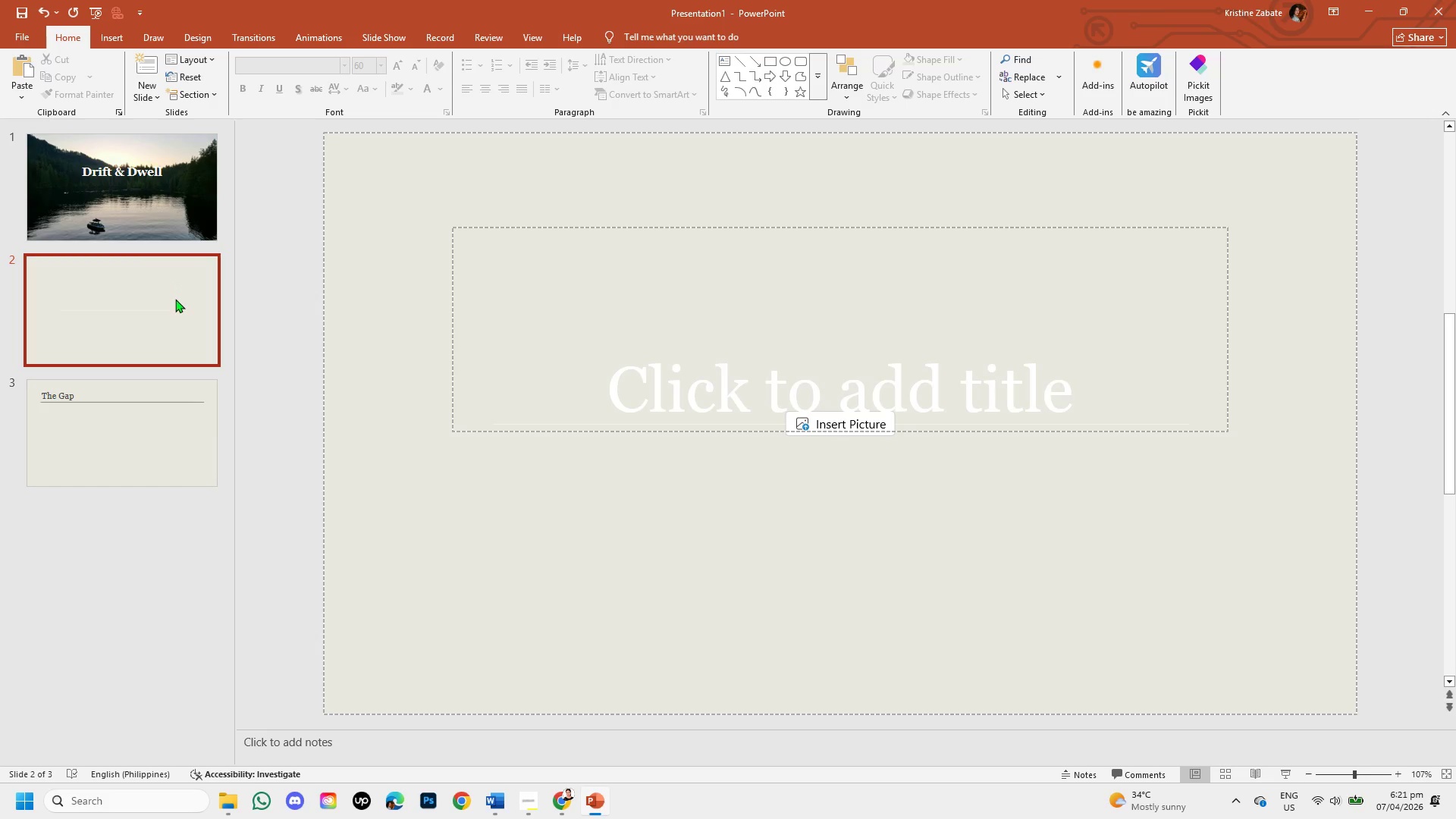 
mouse_move([225, 352])
 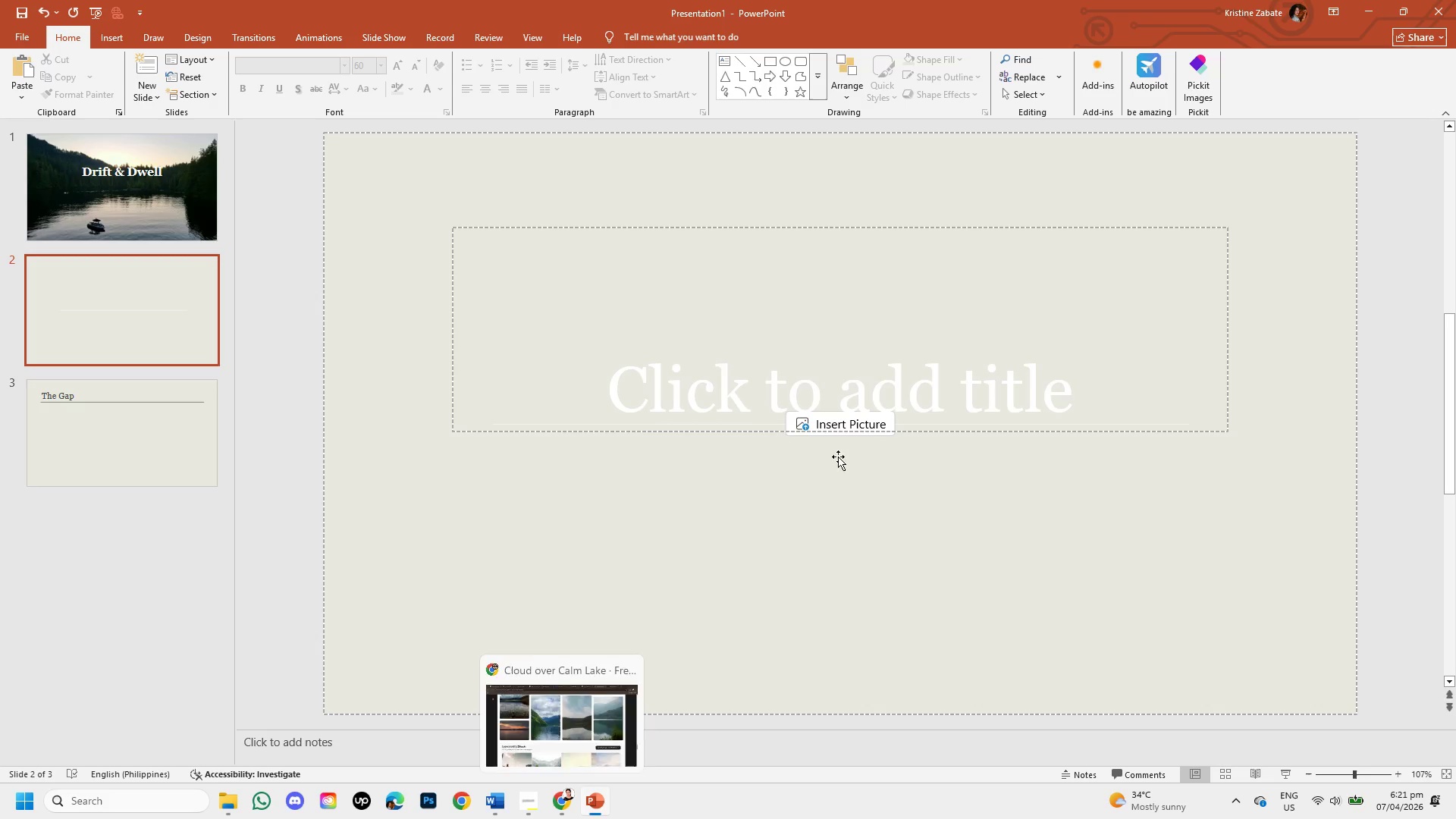 
left_click([845, 425])
 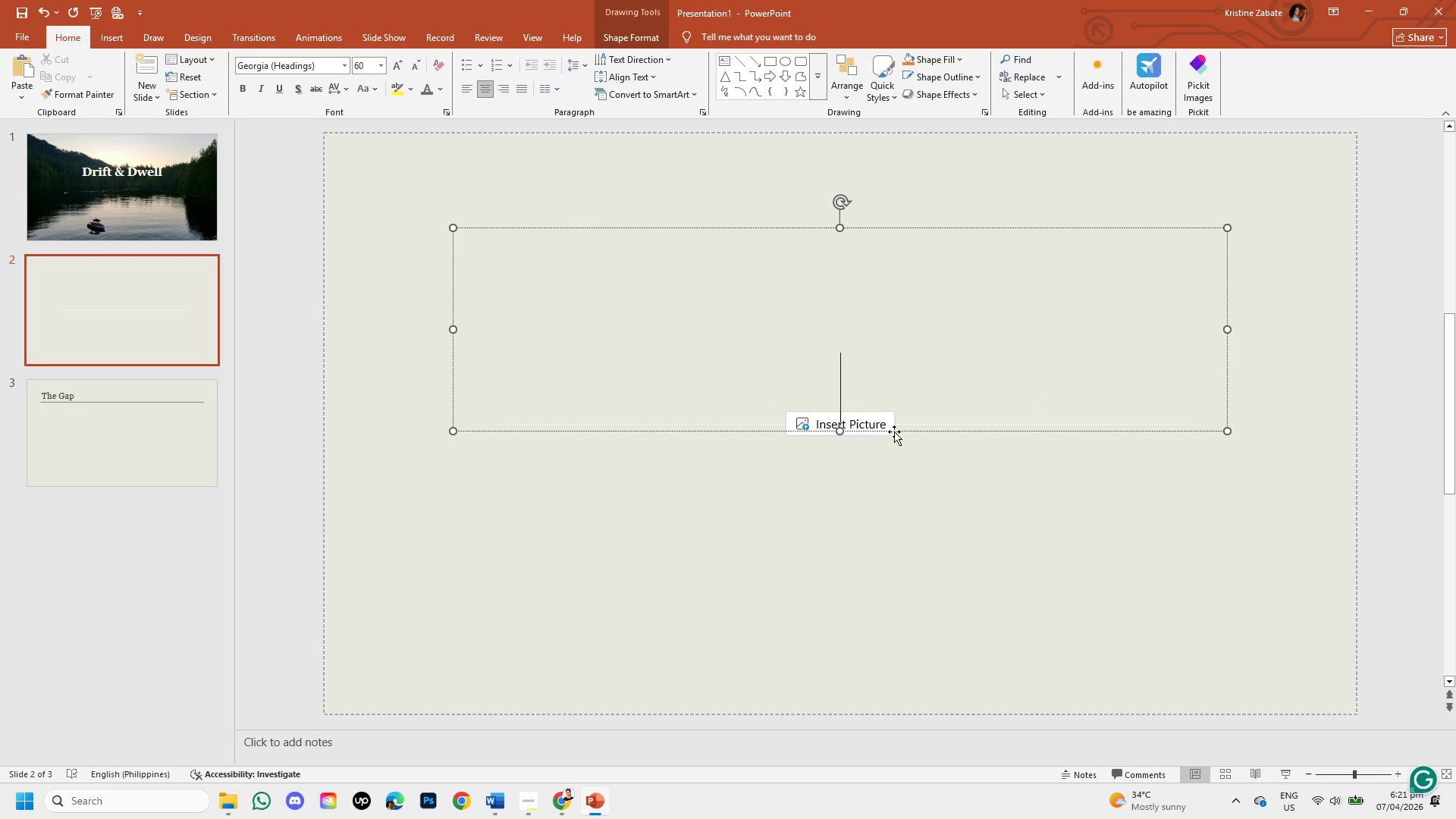 
left_click_drag(start_coordinate=[900, 431], to_coordinate=[905, 410])
 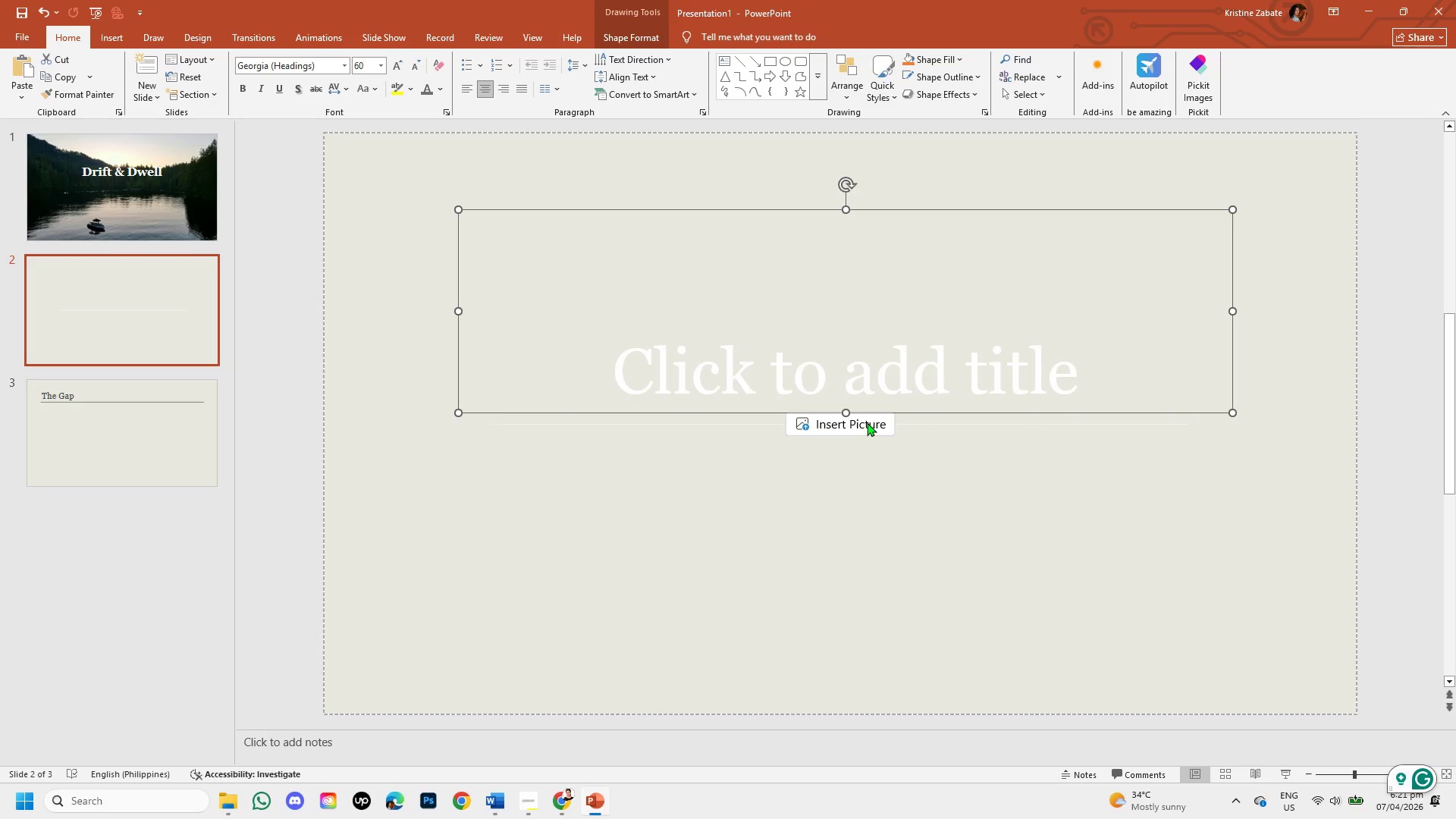 
left_click([867, 422])
 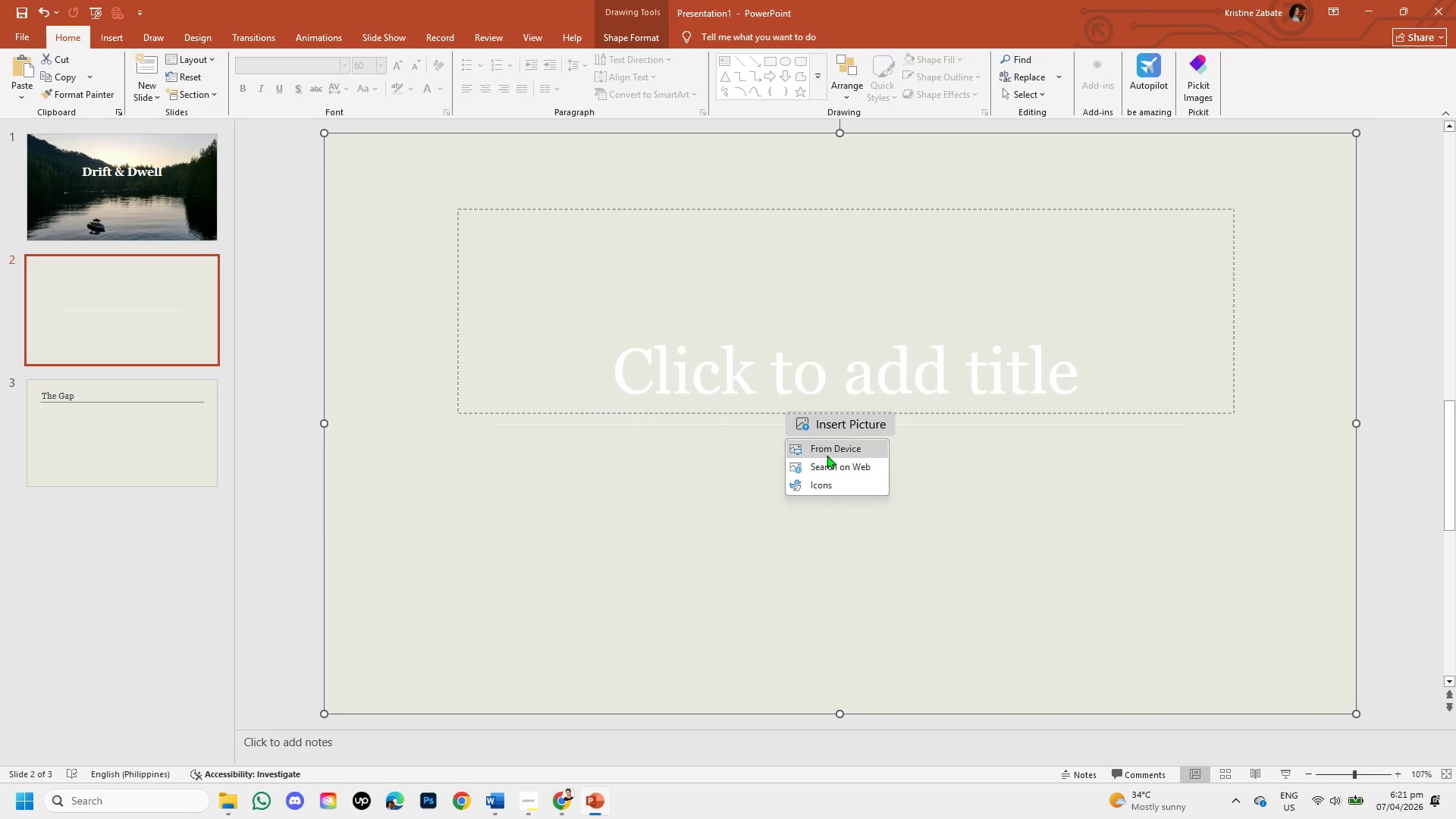 
left_click([827, 455])
 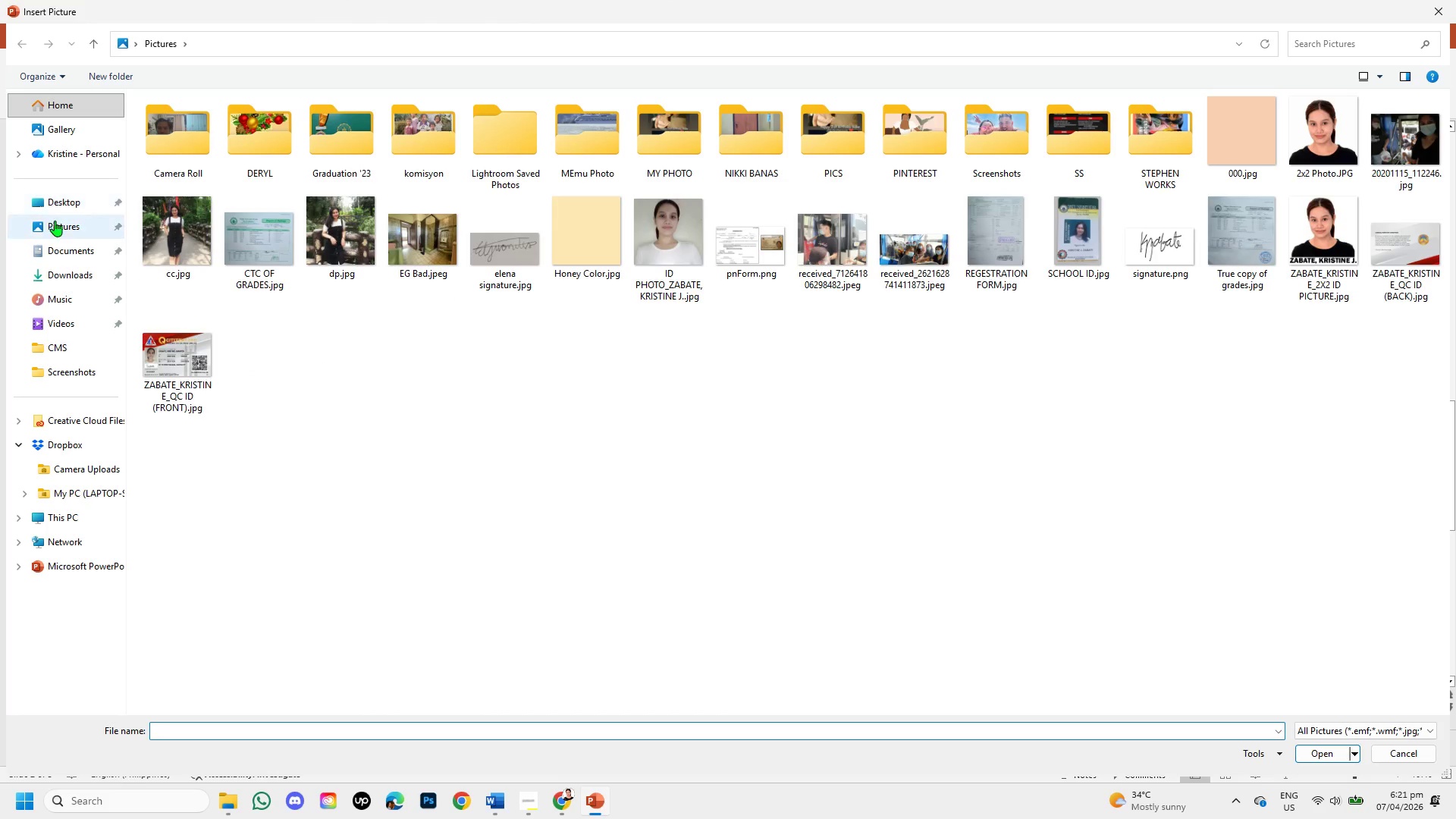 
double_click([59, 273])
 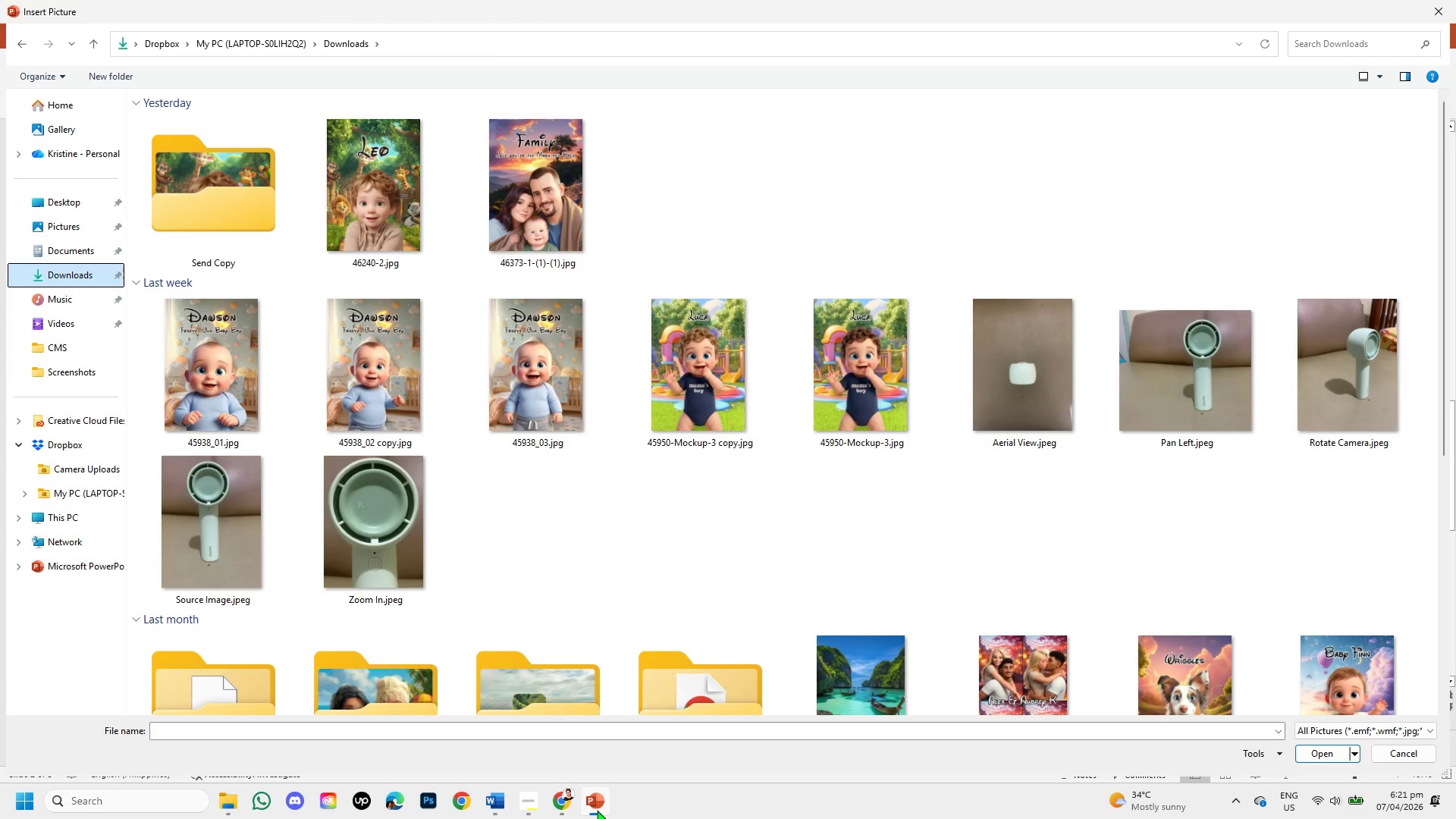 
left_click([554, 790])
 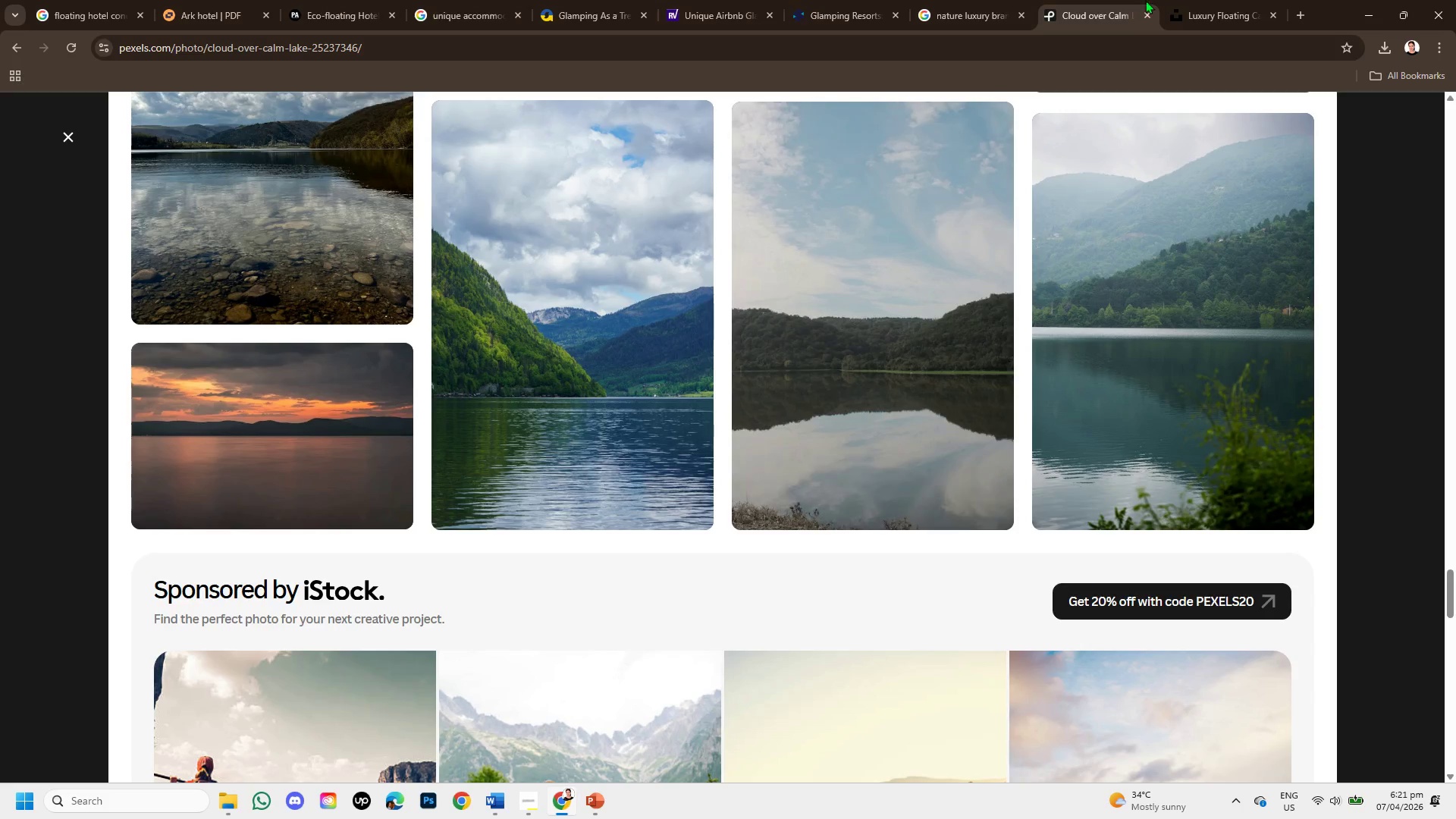 
left_click([1186, 0])
 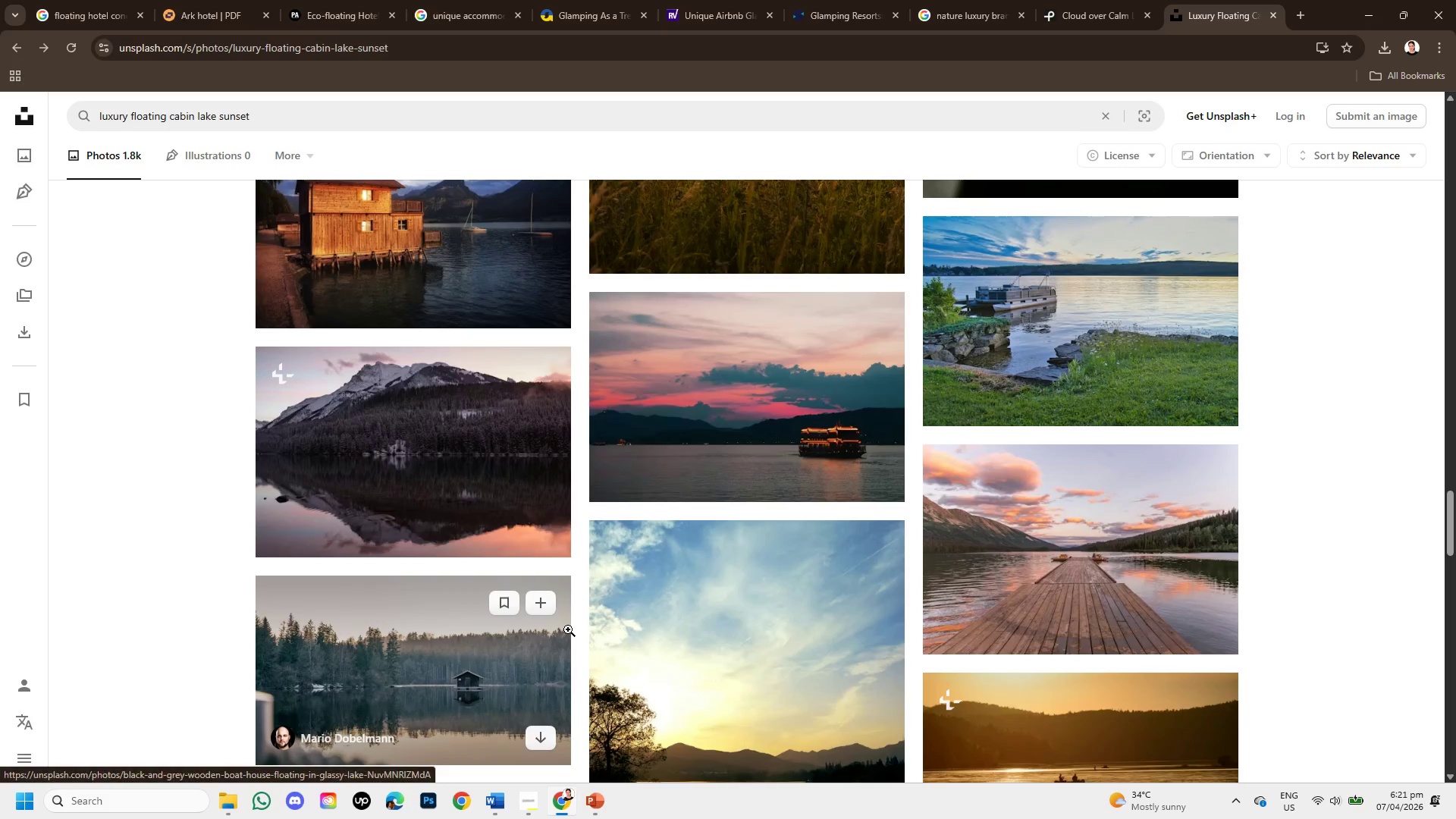 
scroll: coordinate [573, 615], scroll_direction: up, amount: 3.0
 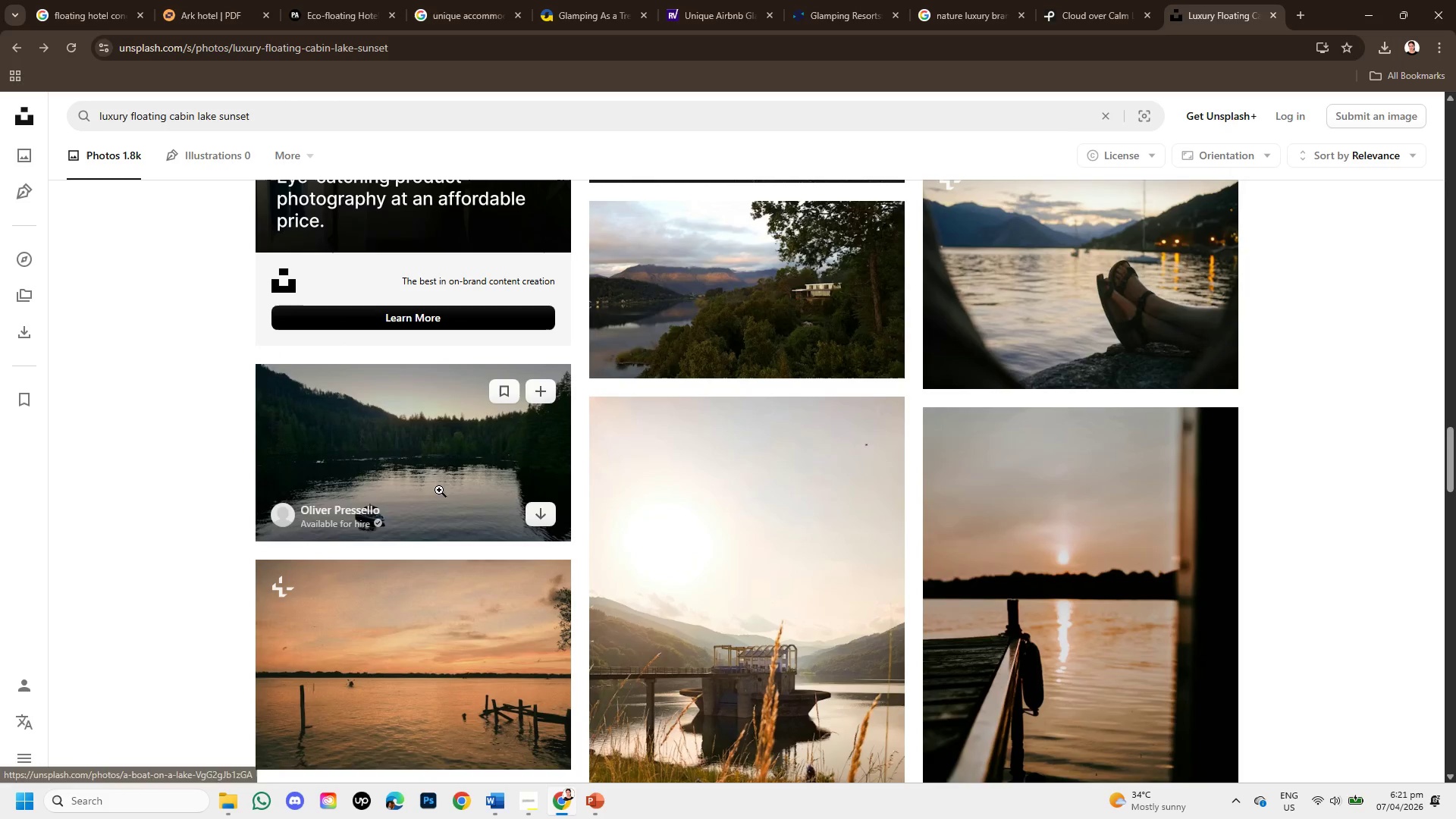 
left_click([431, 478])
 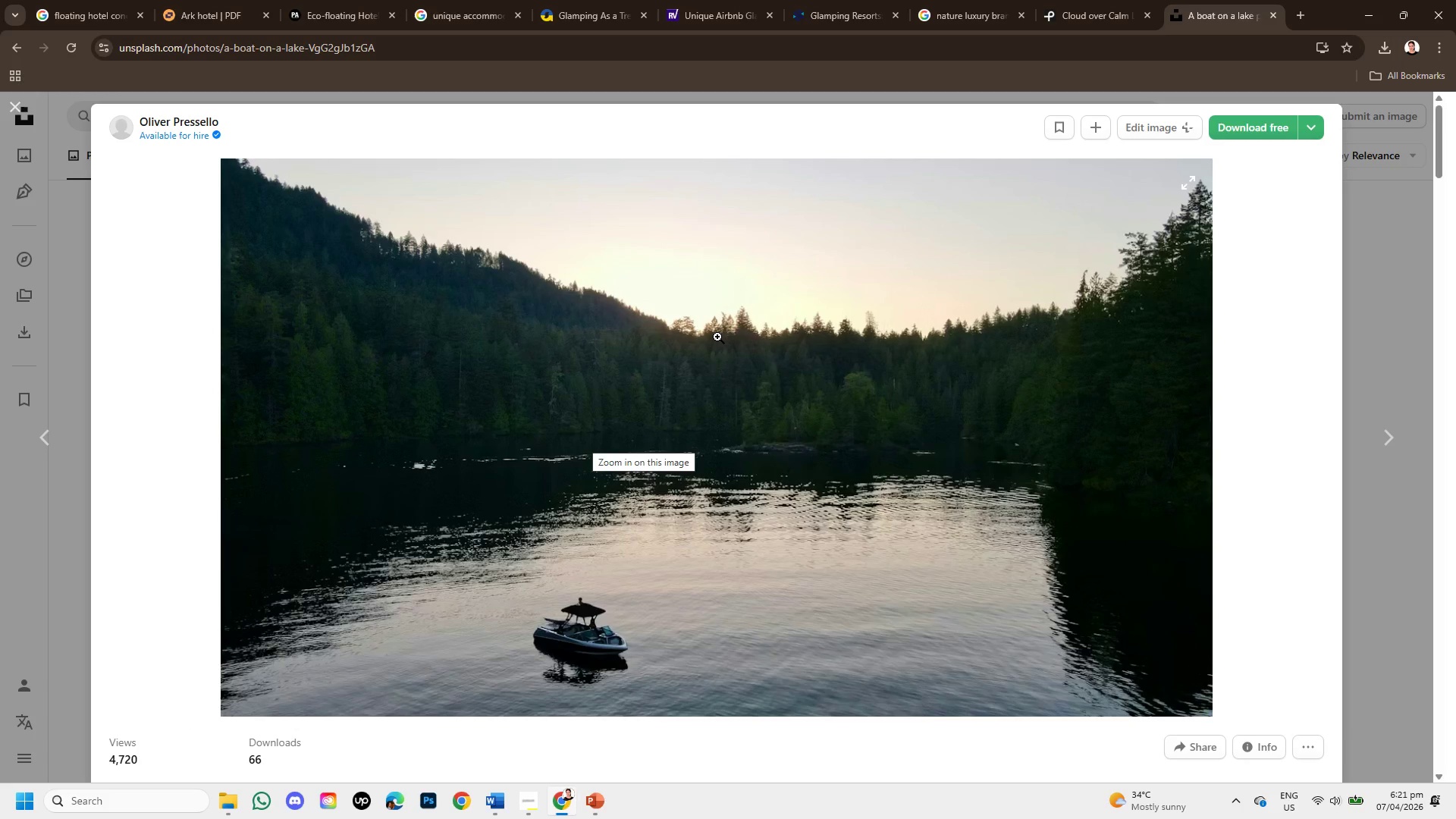 
right_click([717, 337])
 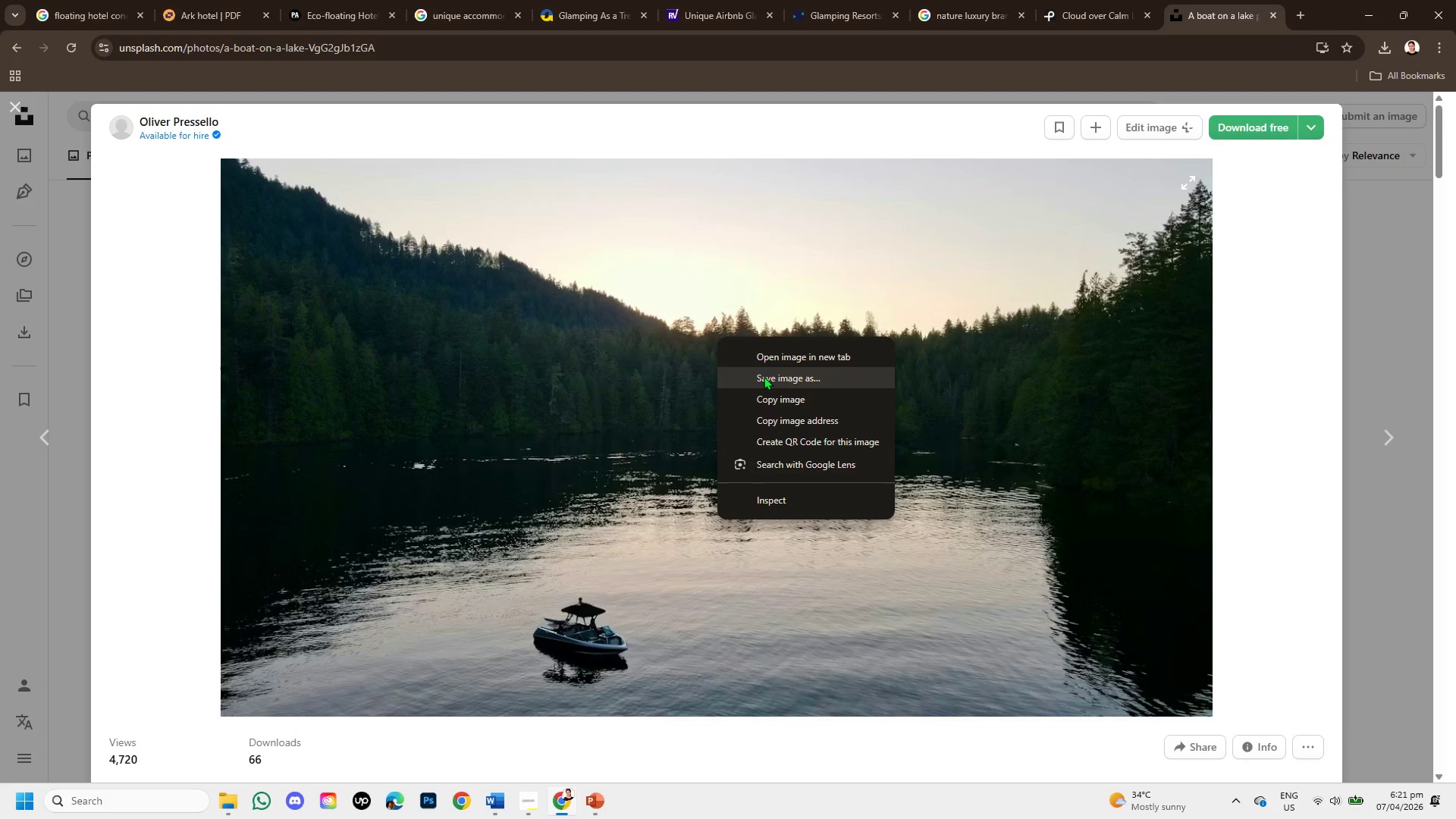 
left_click([765, 376])
 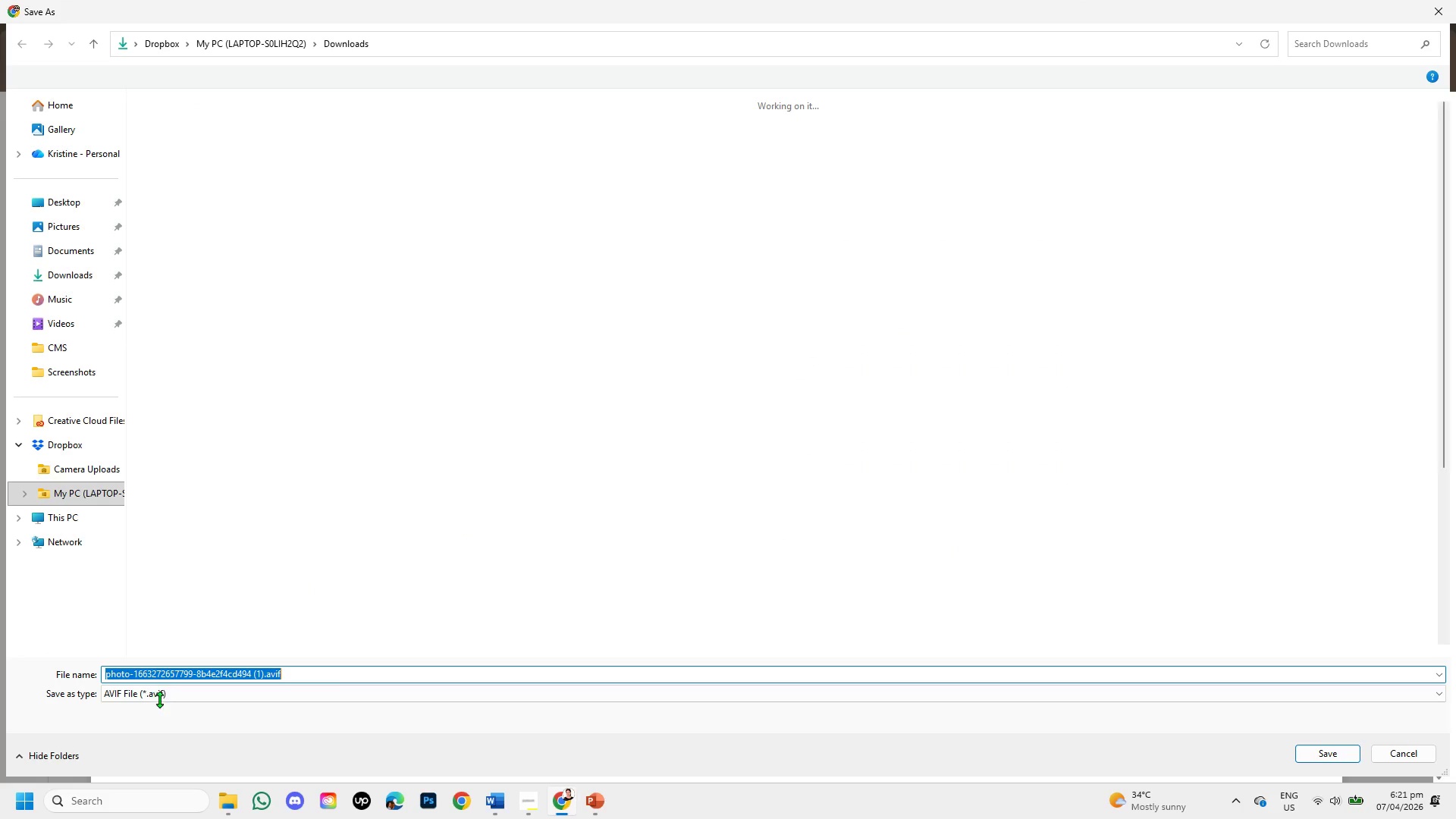 
left_click([171, 691])
 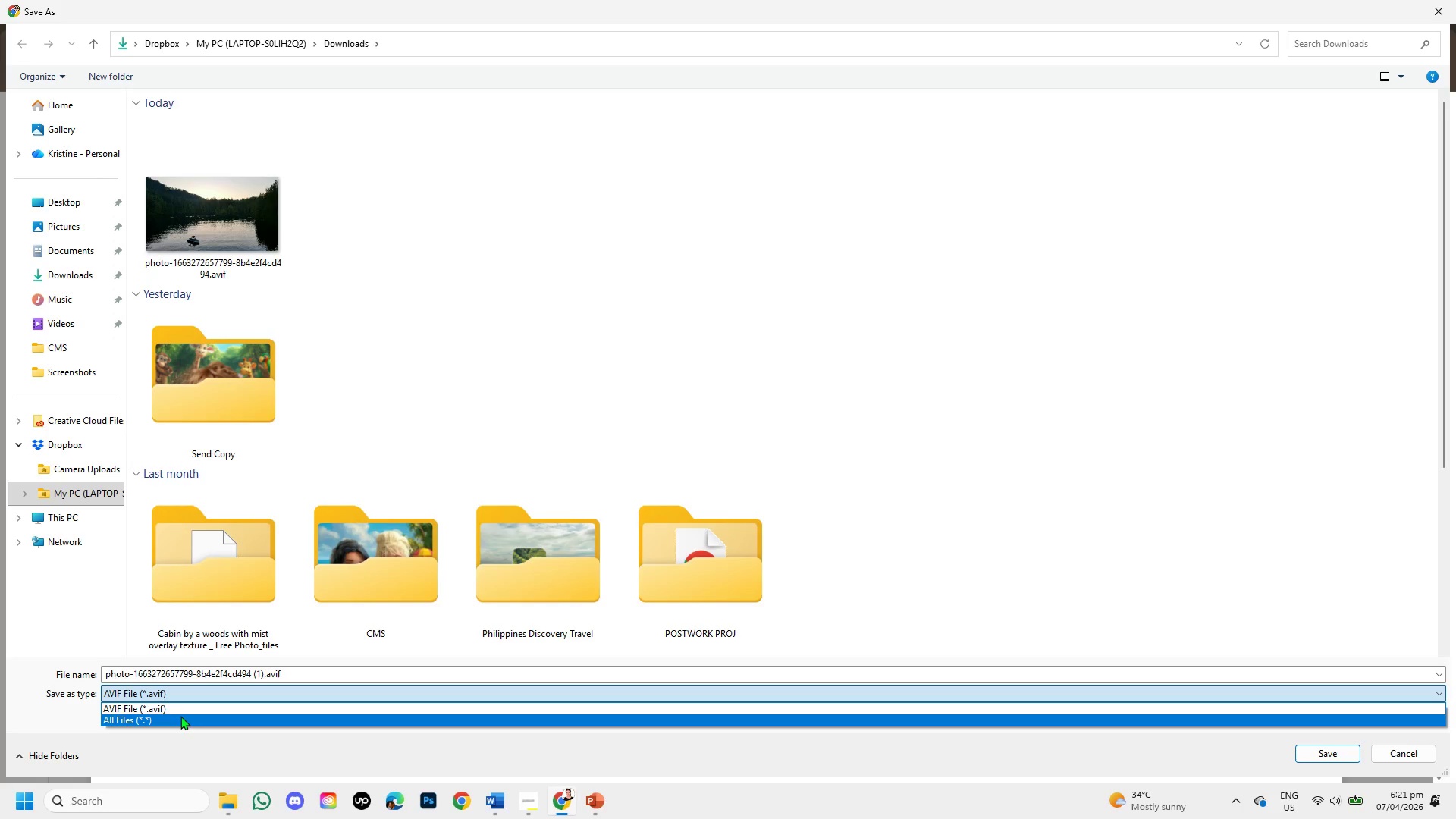 
left_click([180, 716])
 